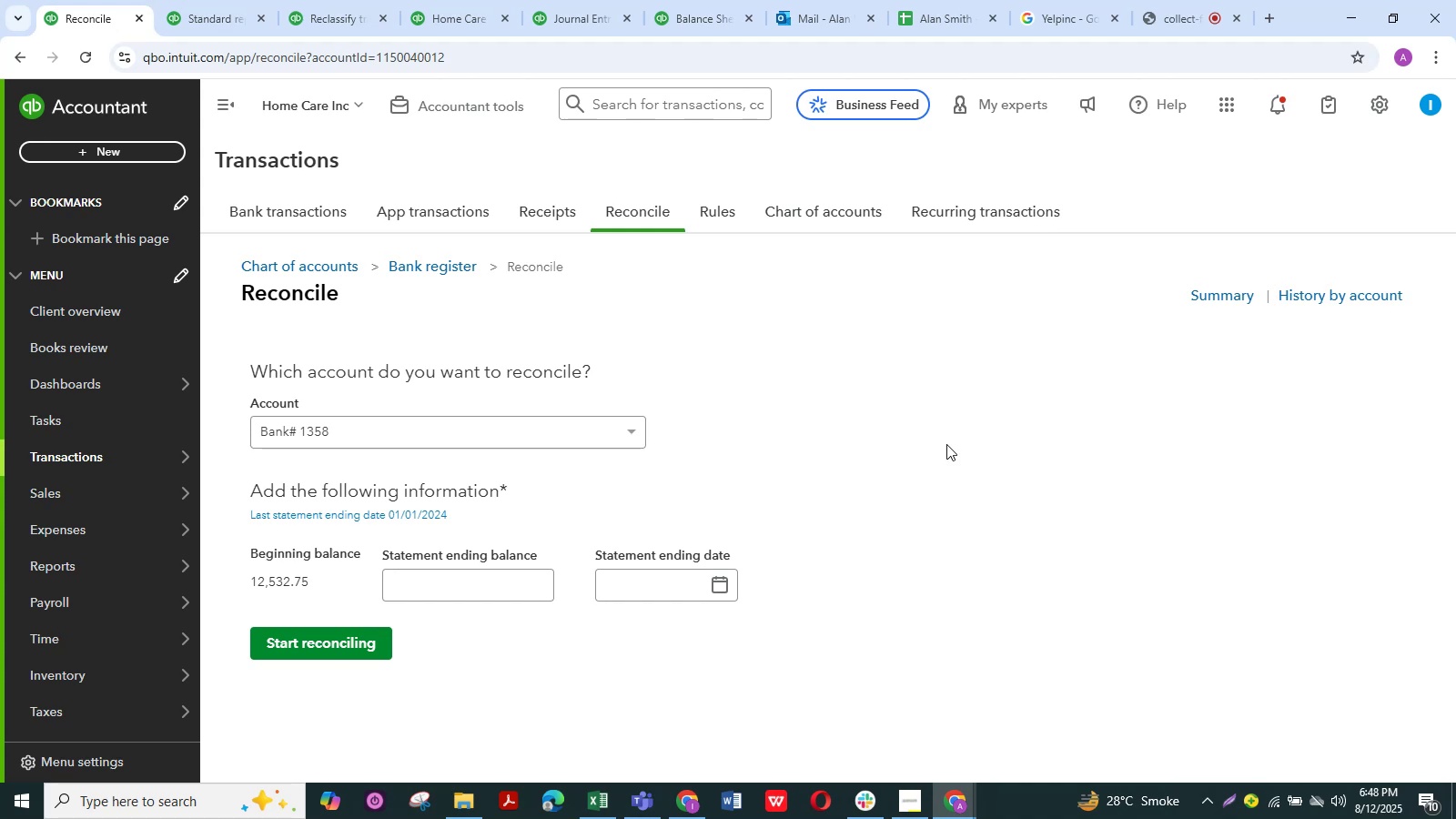 
left_click([899, 442])
 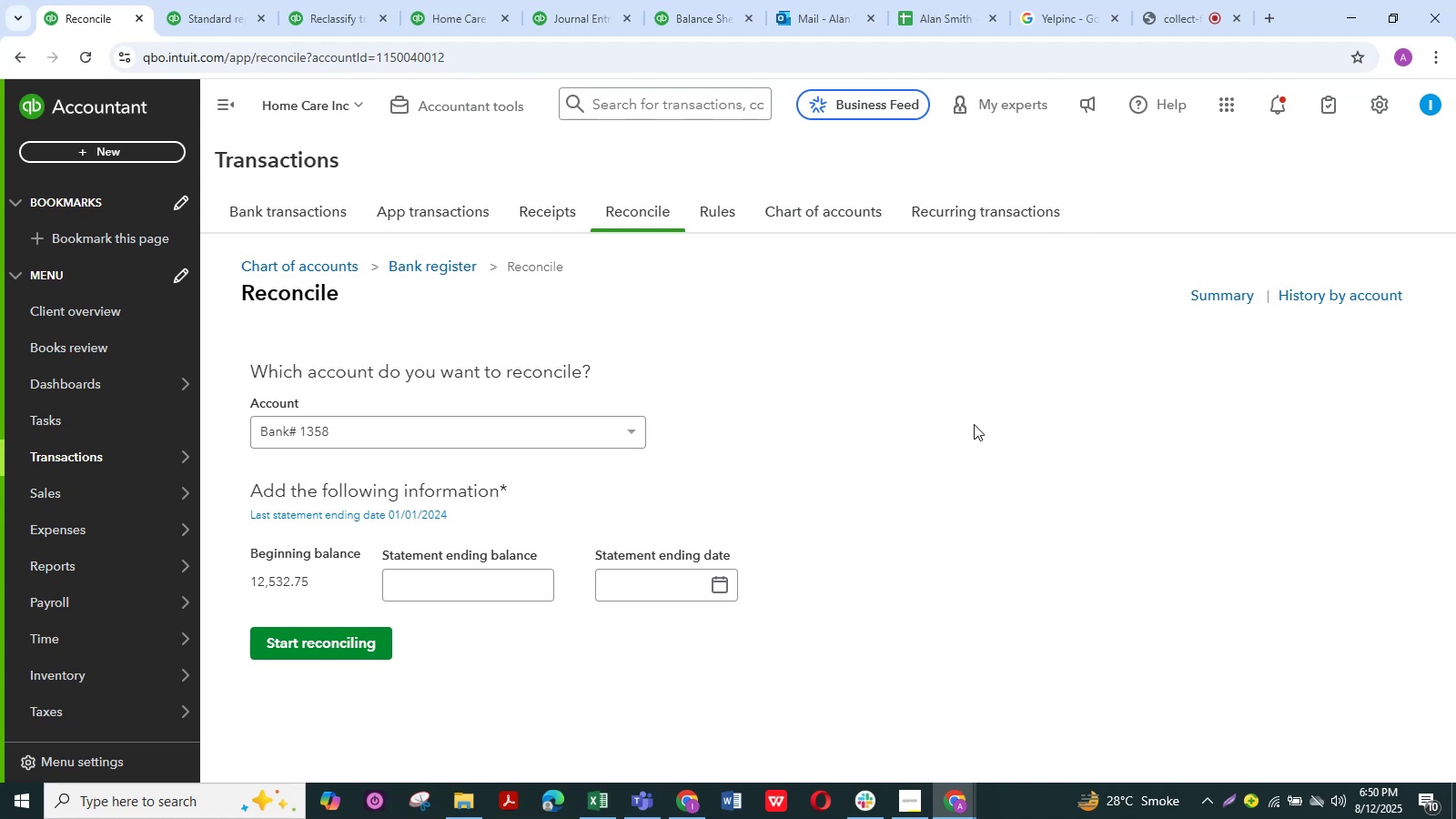 
wait(136.15)
 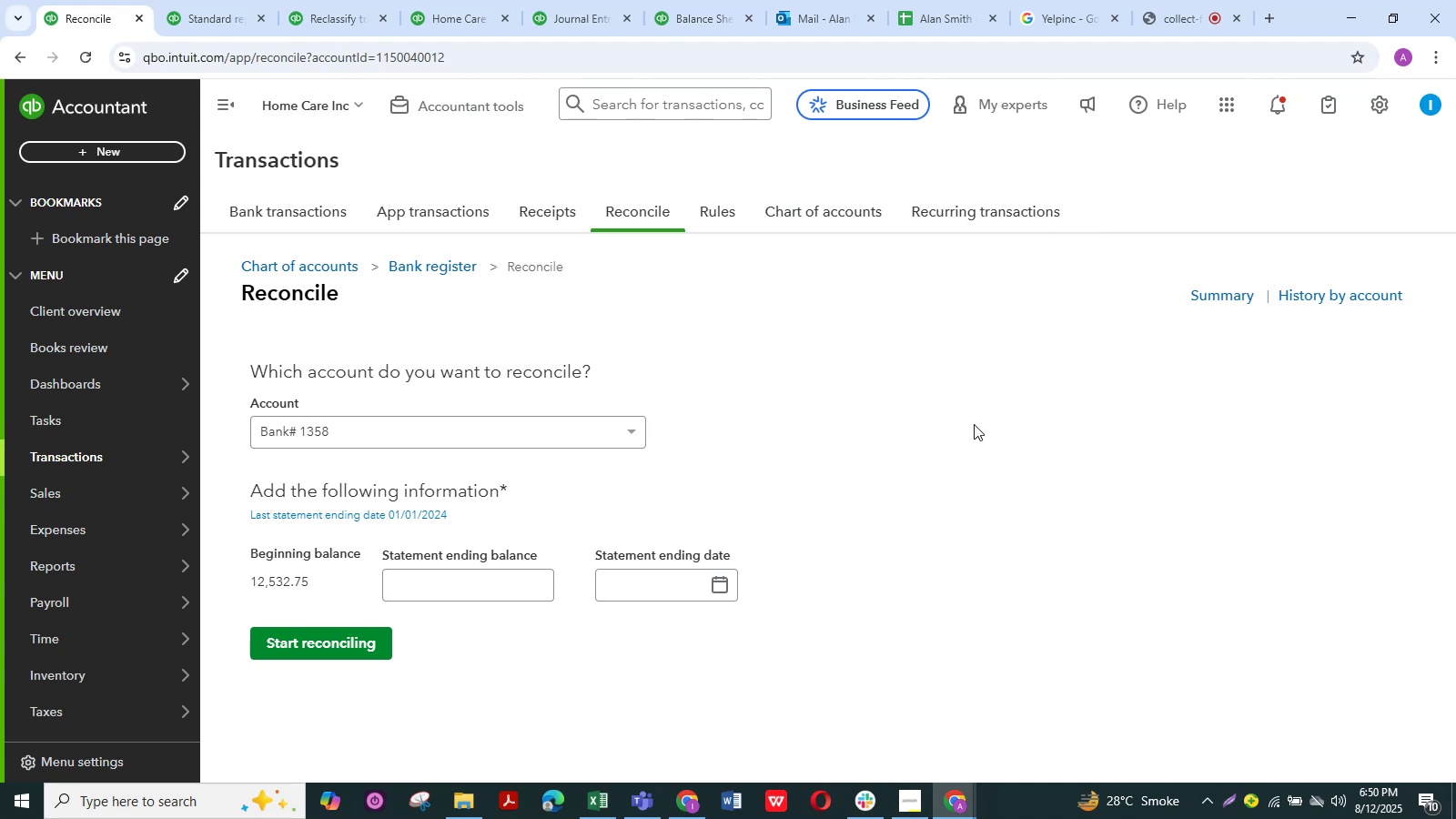 
scroll: coordinate [763, 450], scroll_direction: down, amount: 2.0
 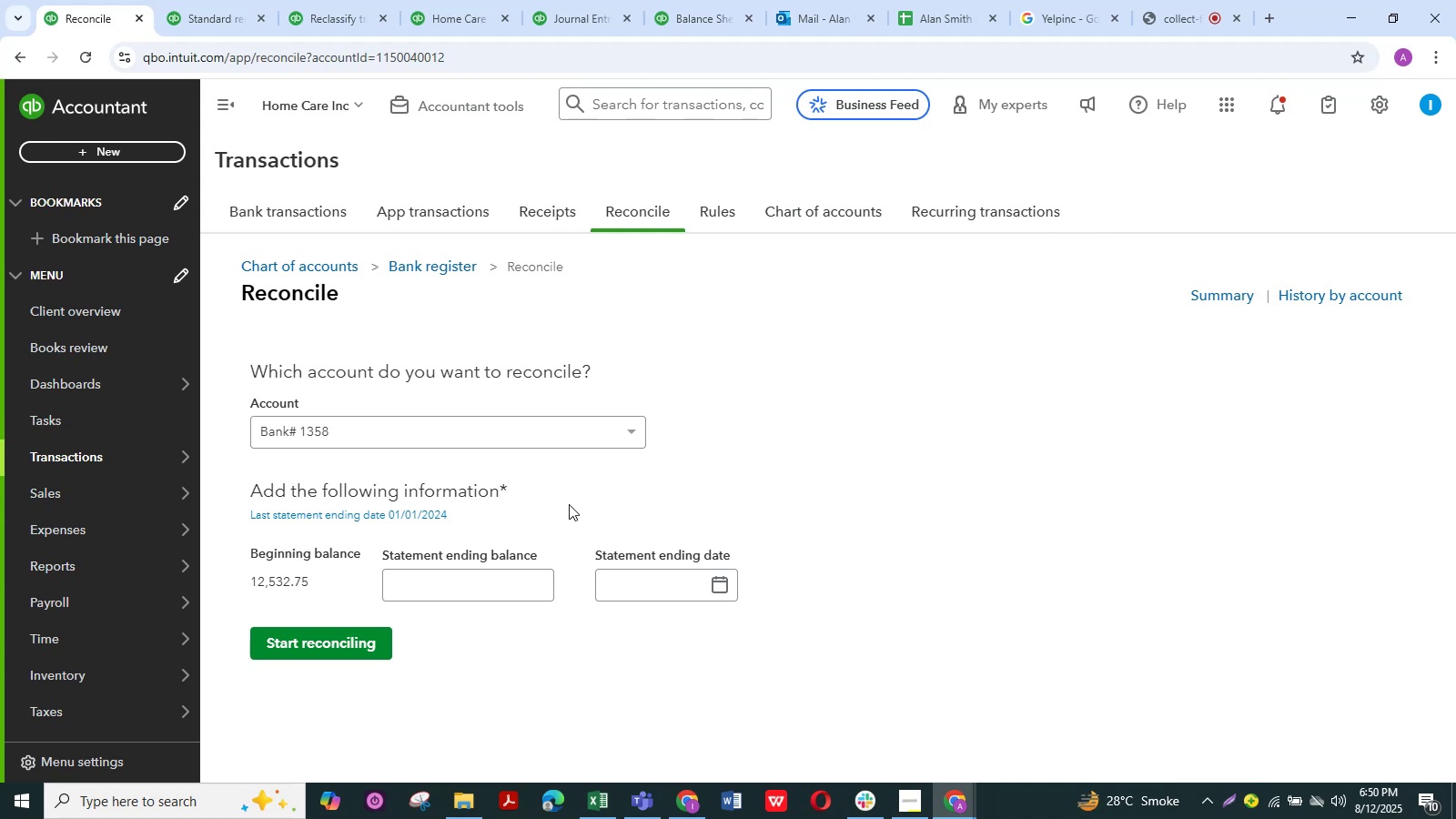 
mouse_move([513, 576])
 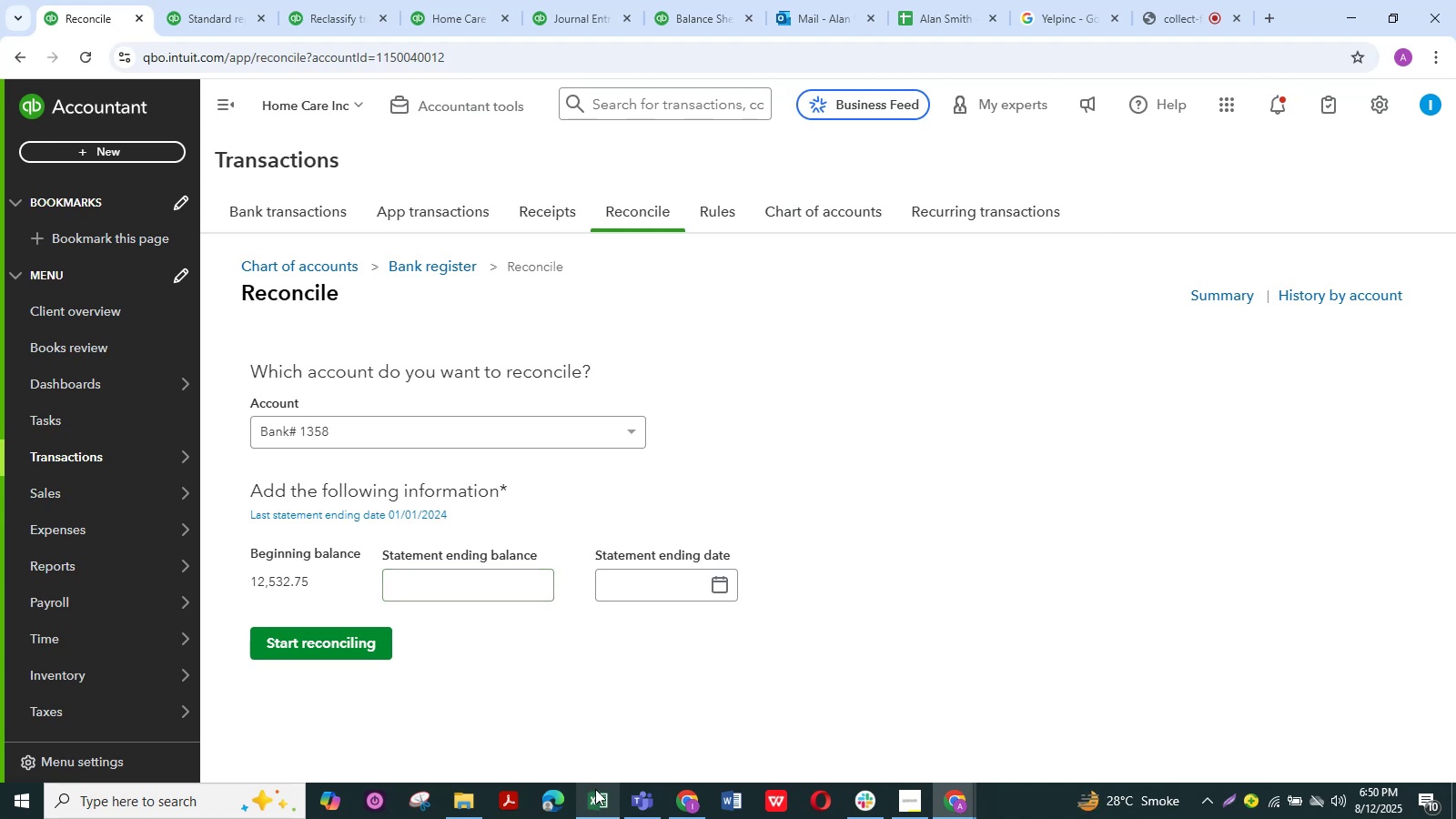 
left_click([595, 790])
 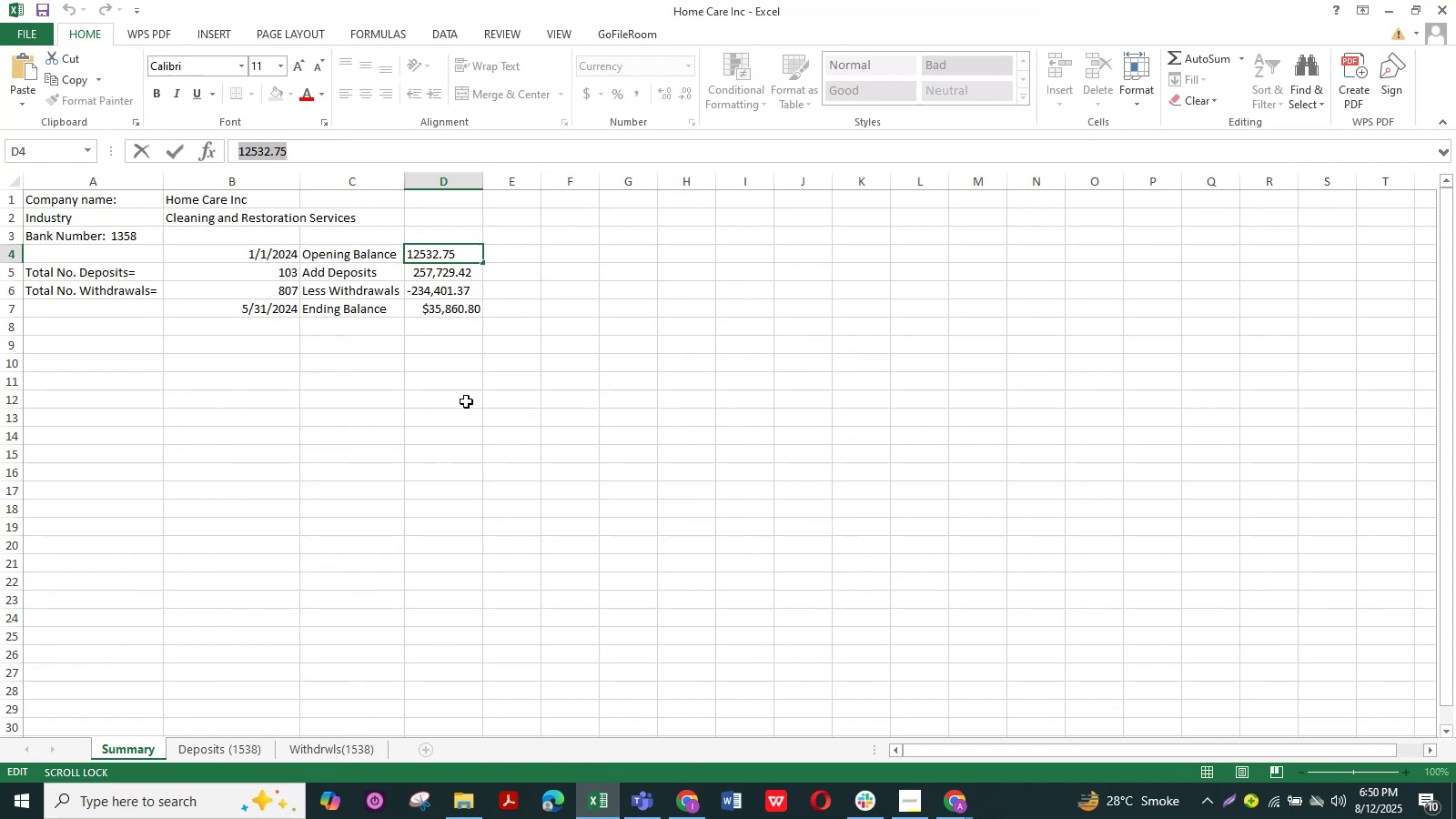 
left_click([455, 348])
 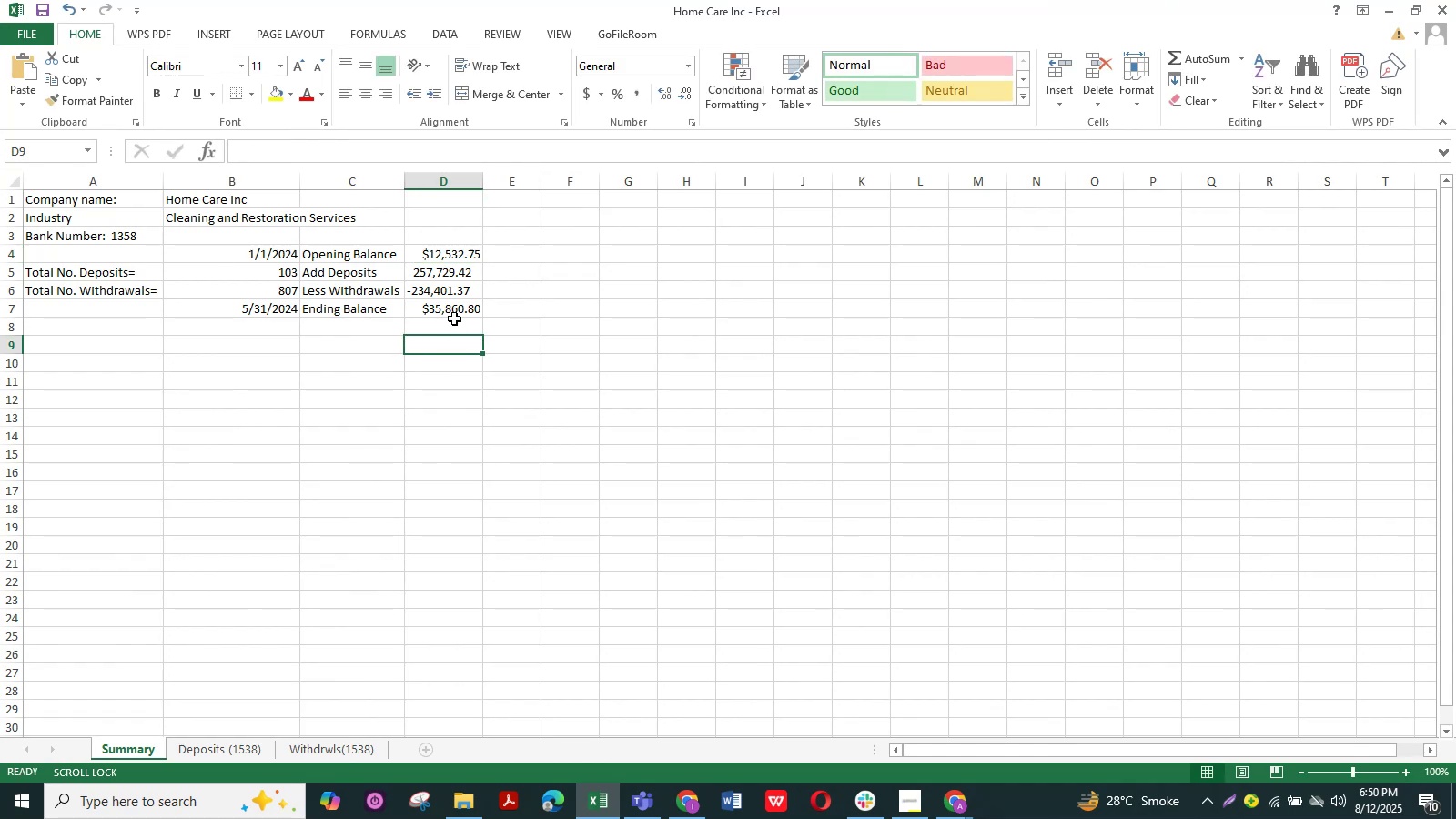 
left_click([454, 318])
 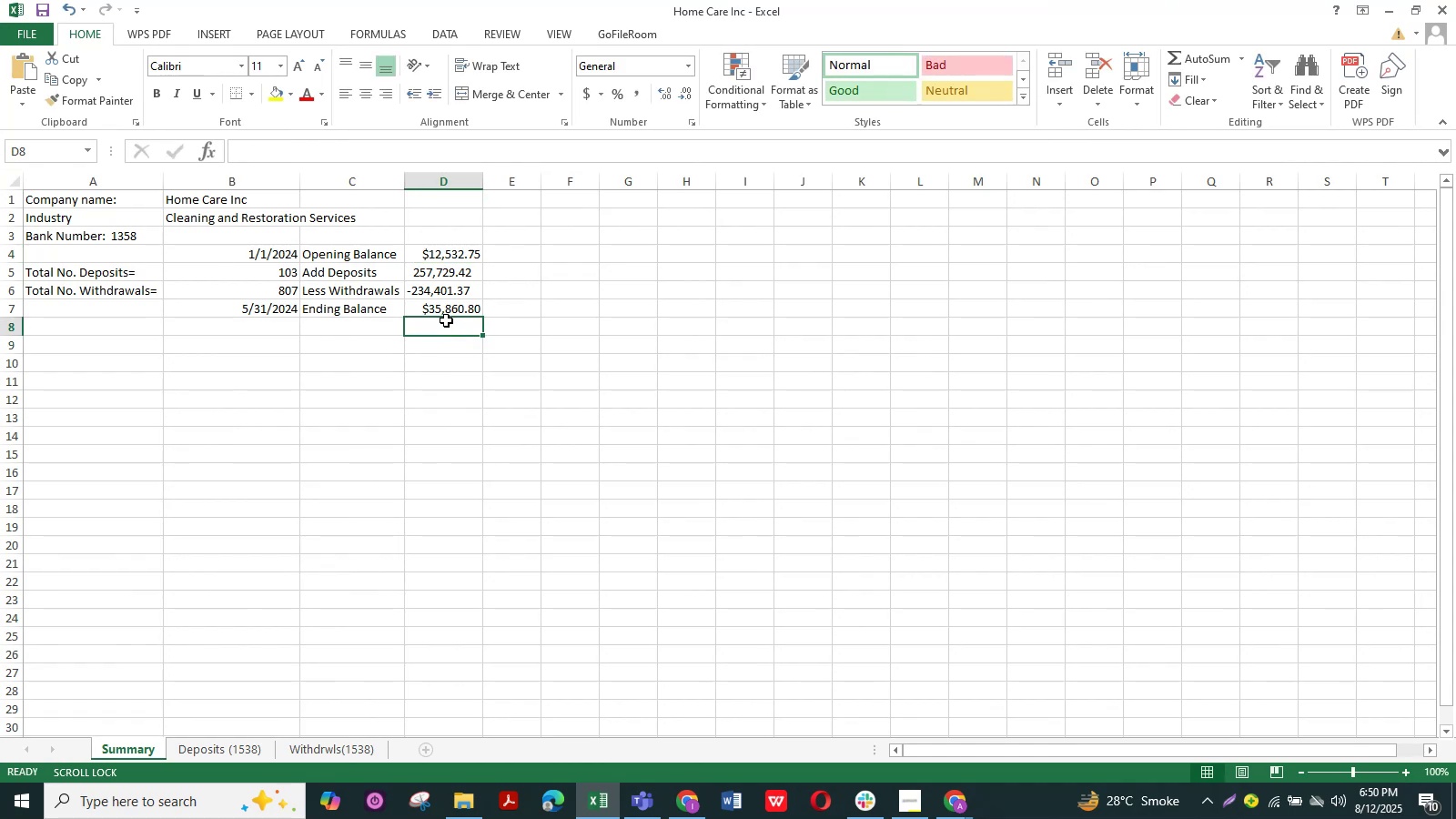 
left_click([445, 314])
 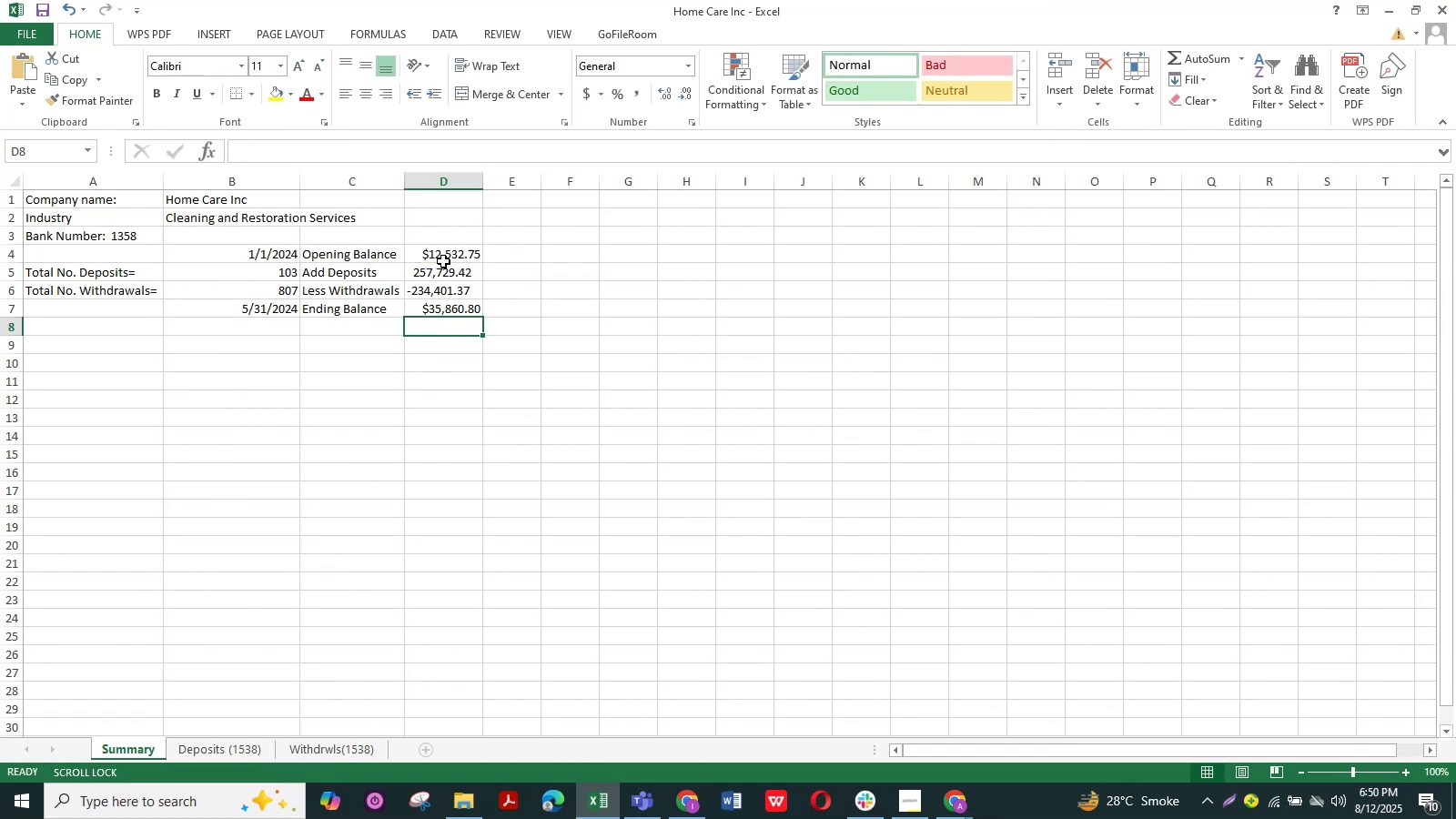 
left_click_drag(start_coordinate=[443, 253], to_coordinate=[440, 283])
 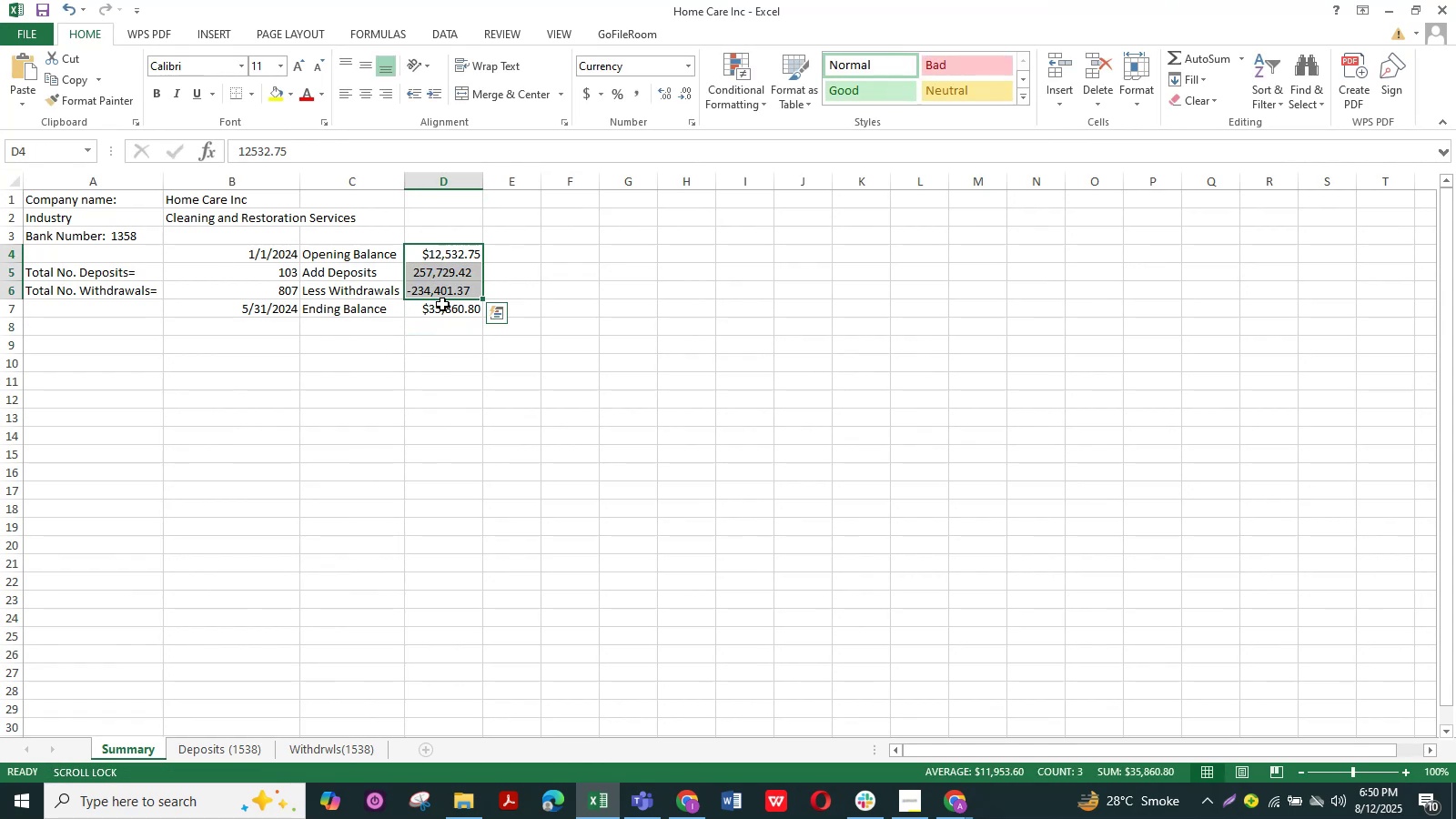 
left_click([447, 315])
 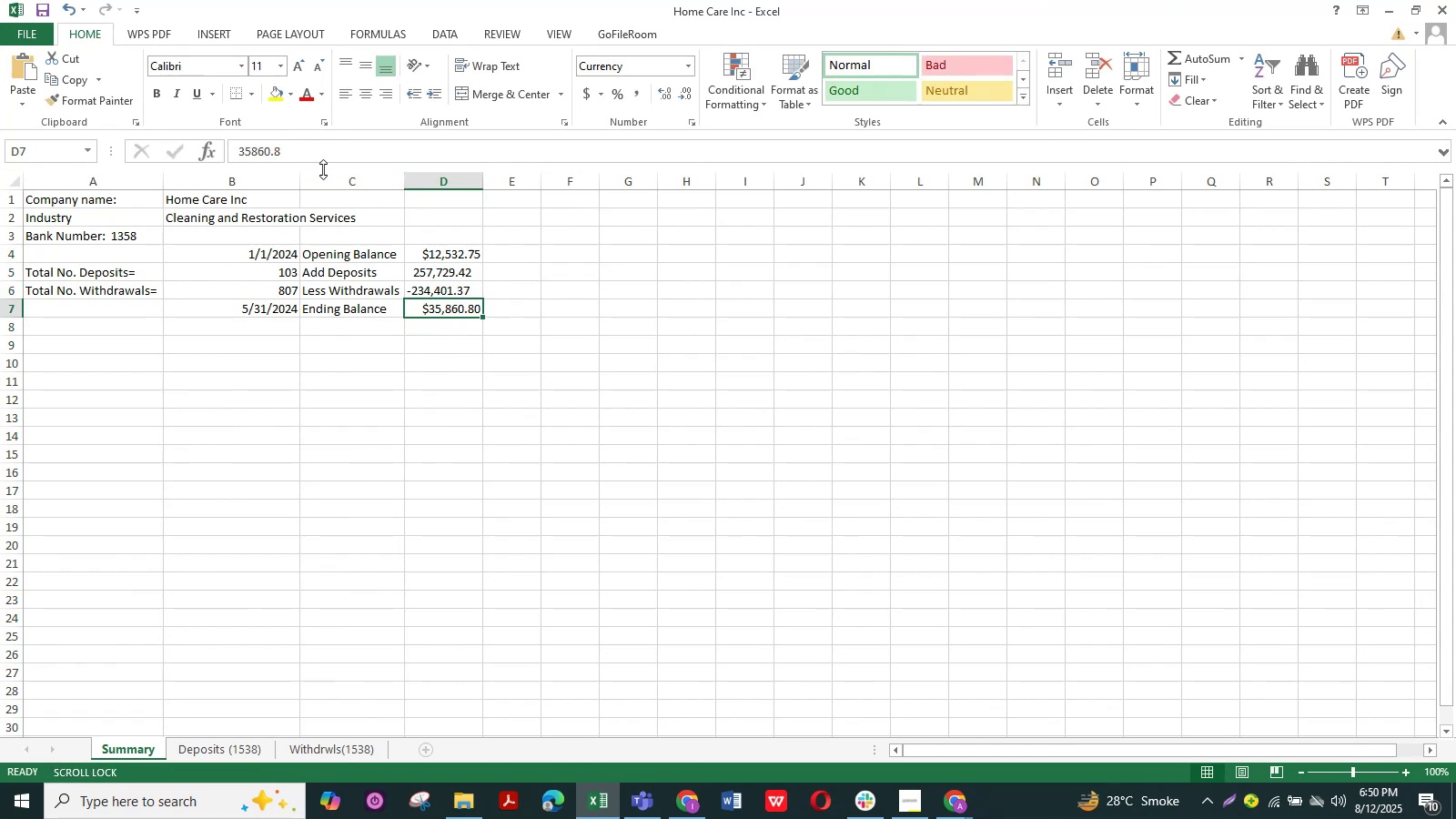 
left_click_drag(start_coordinate=[320, 160], to_coordinate=[63, 147])
 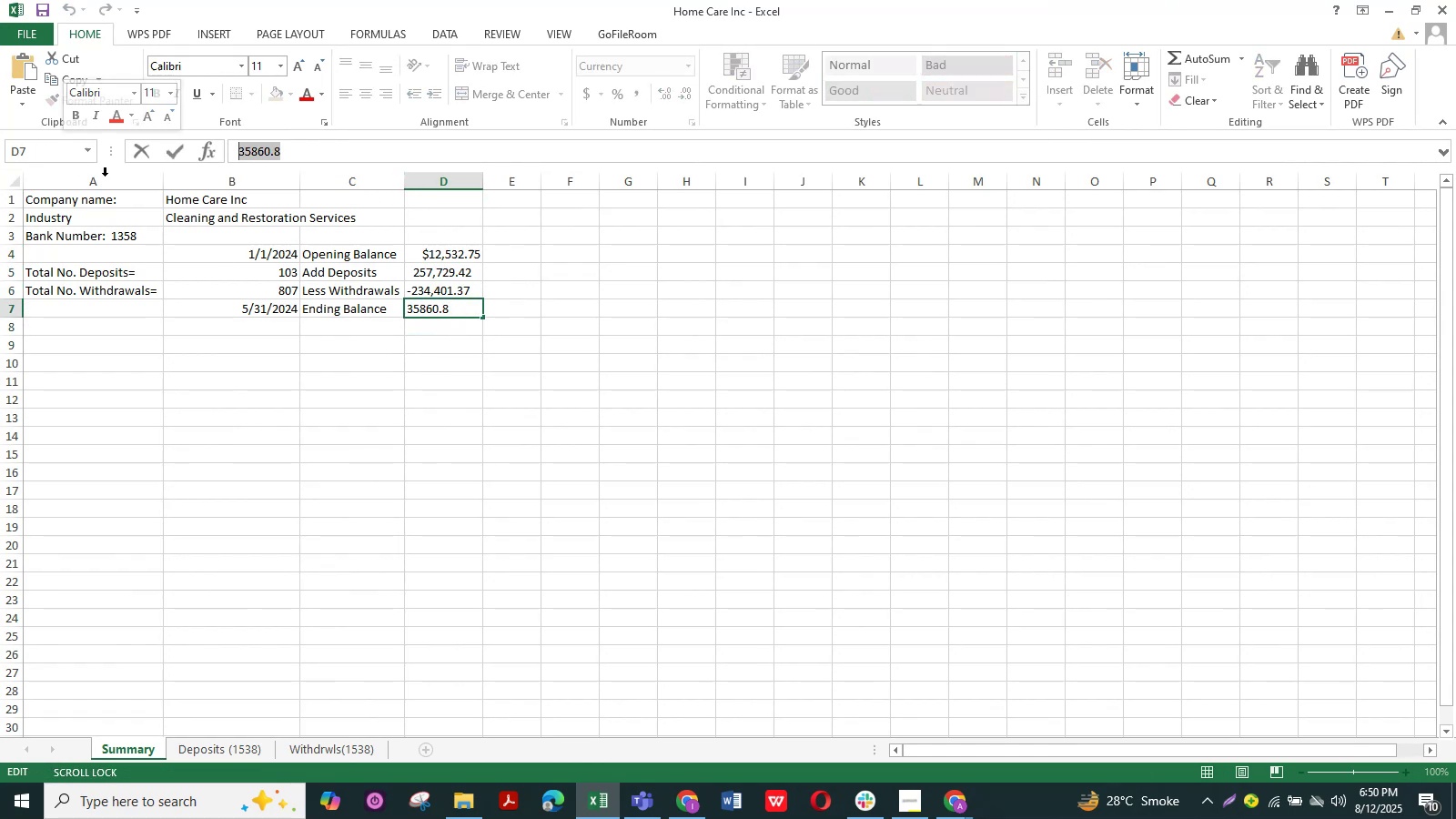 
key(Control+C)
 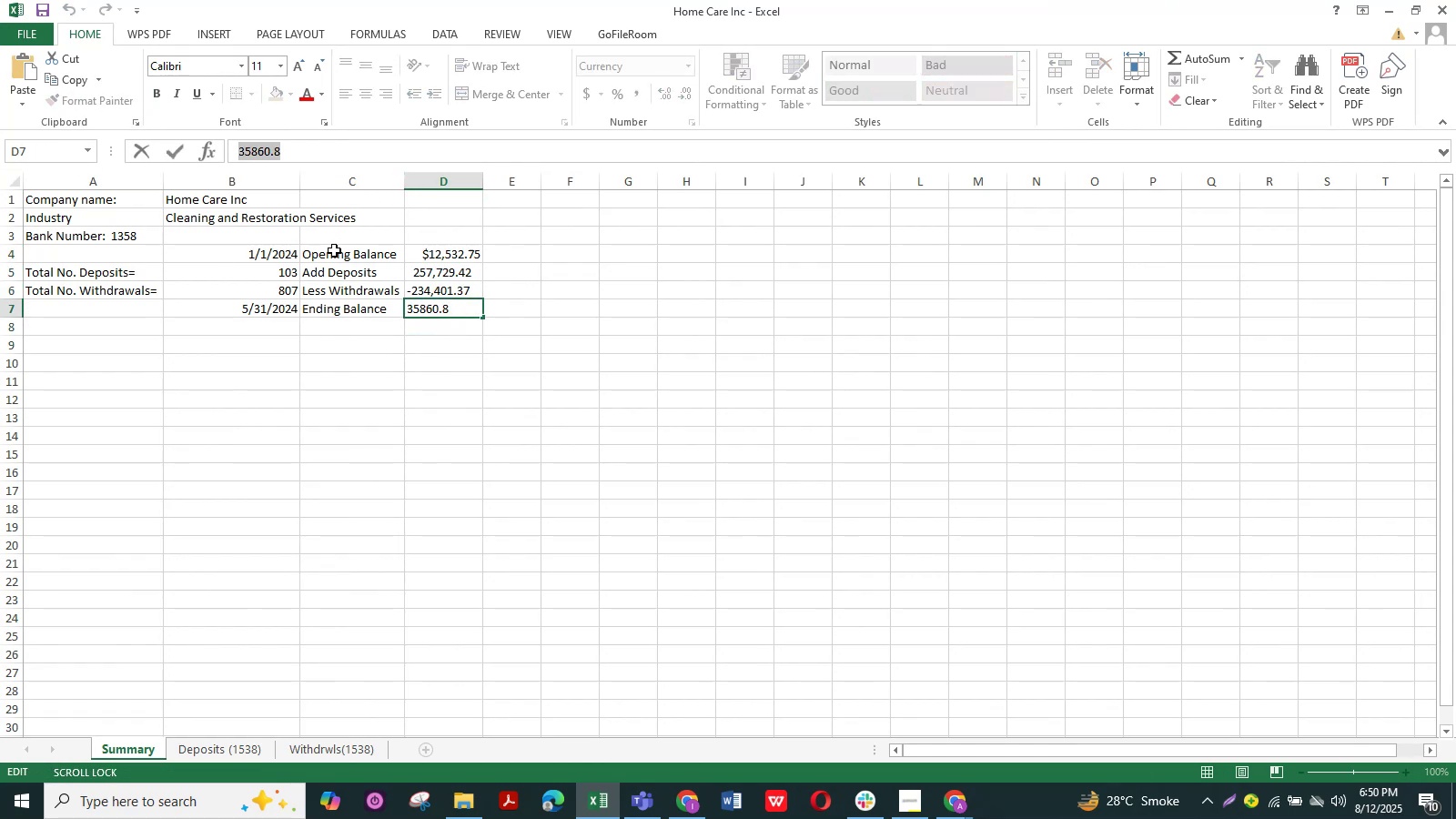 
key(Control+C)
 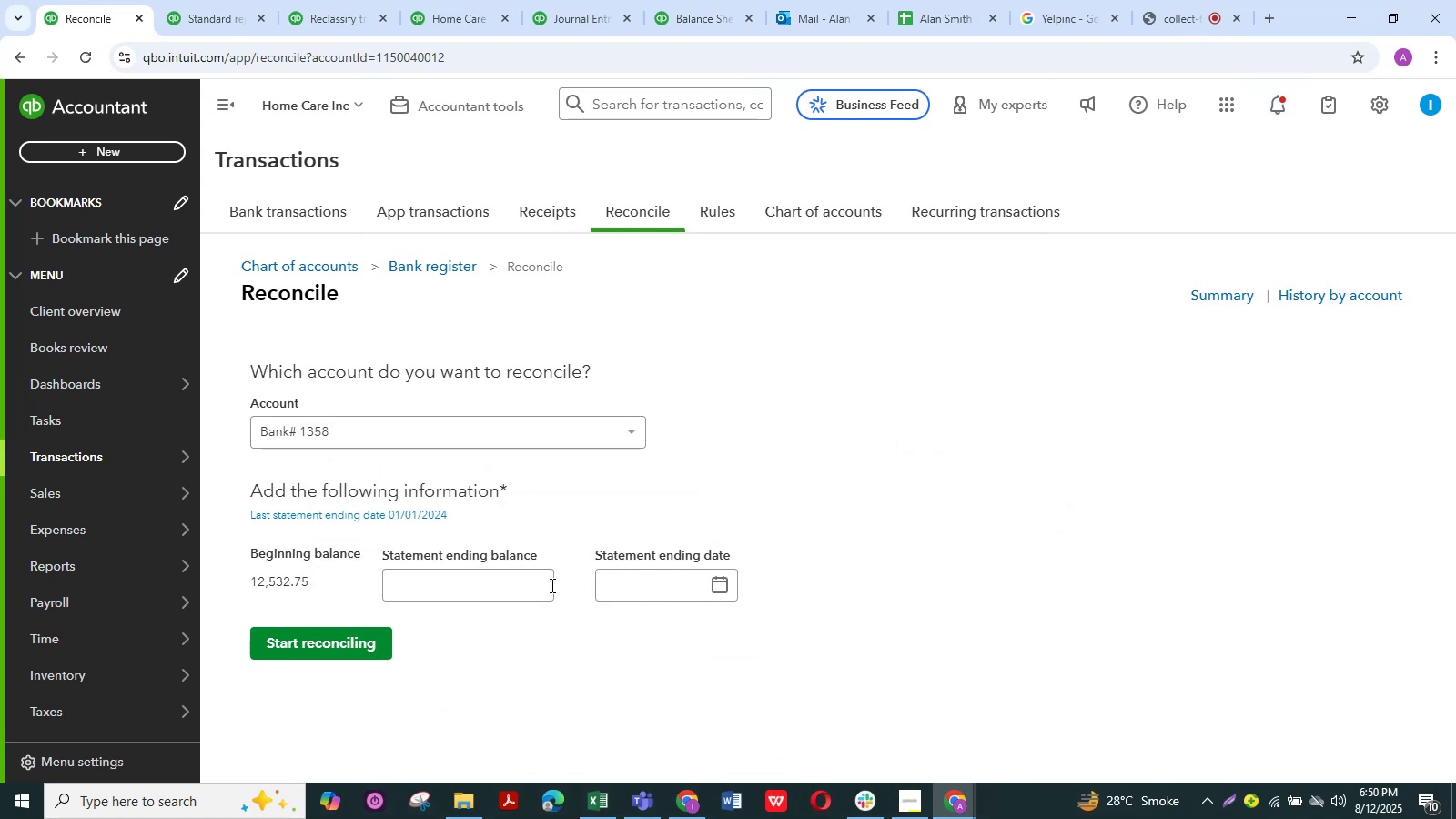 
left_click([512, 592])
 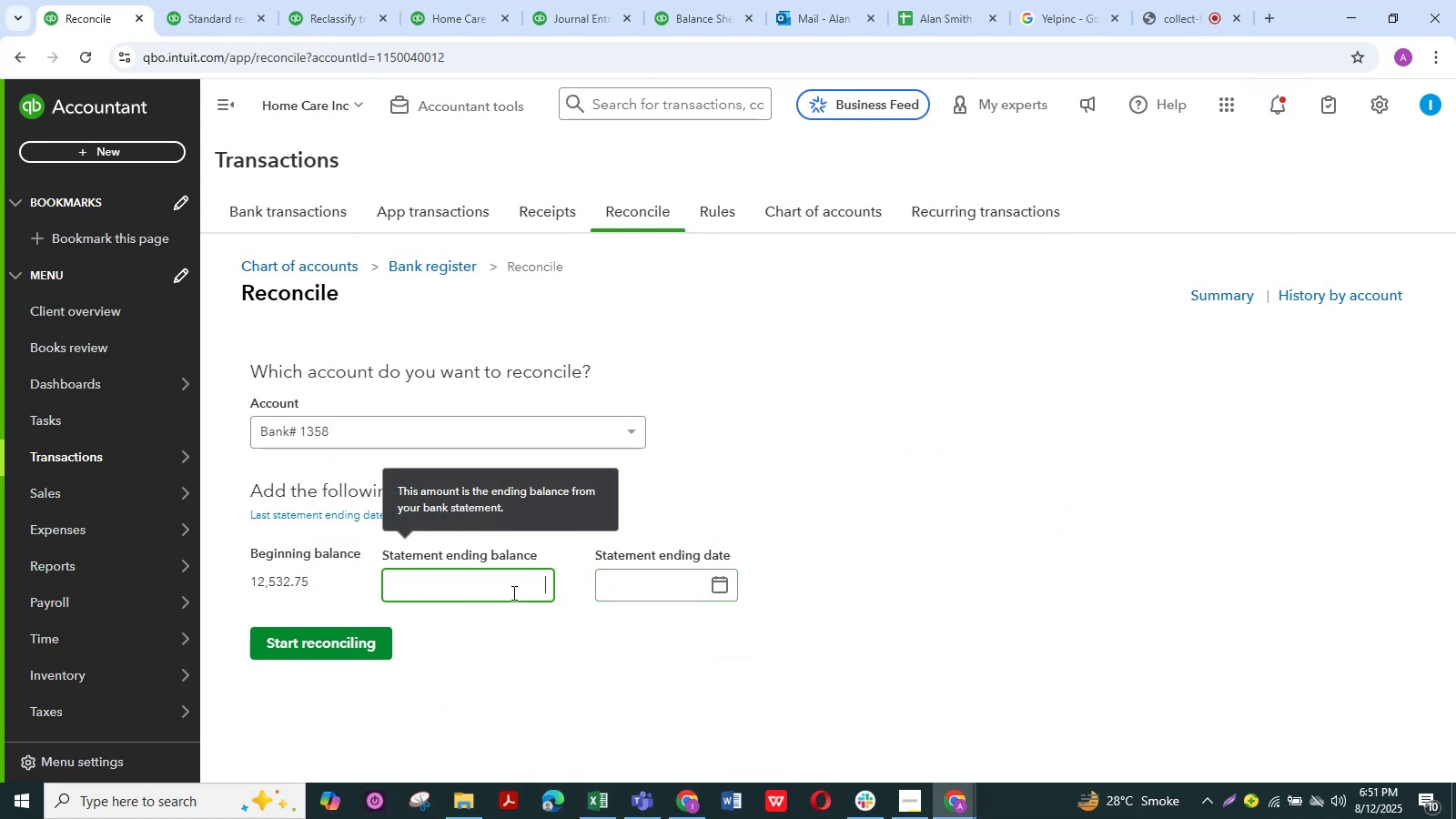 
key(Control+V)
 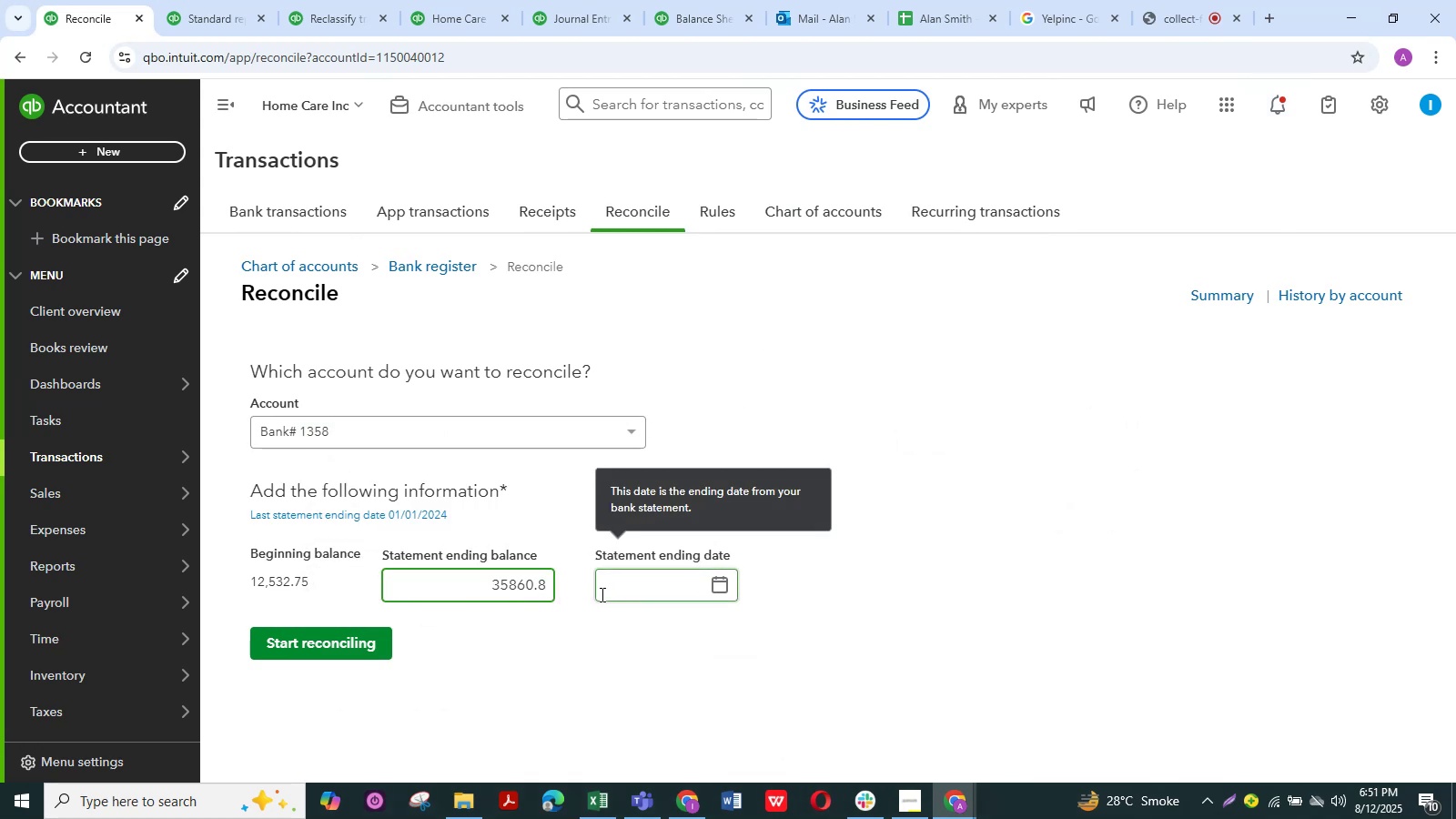 
key(Tab)
 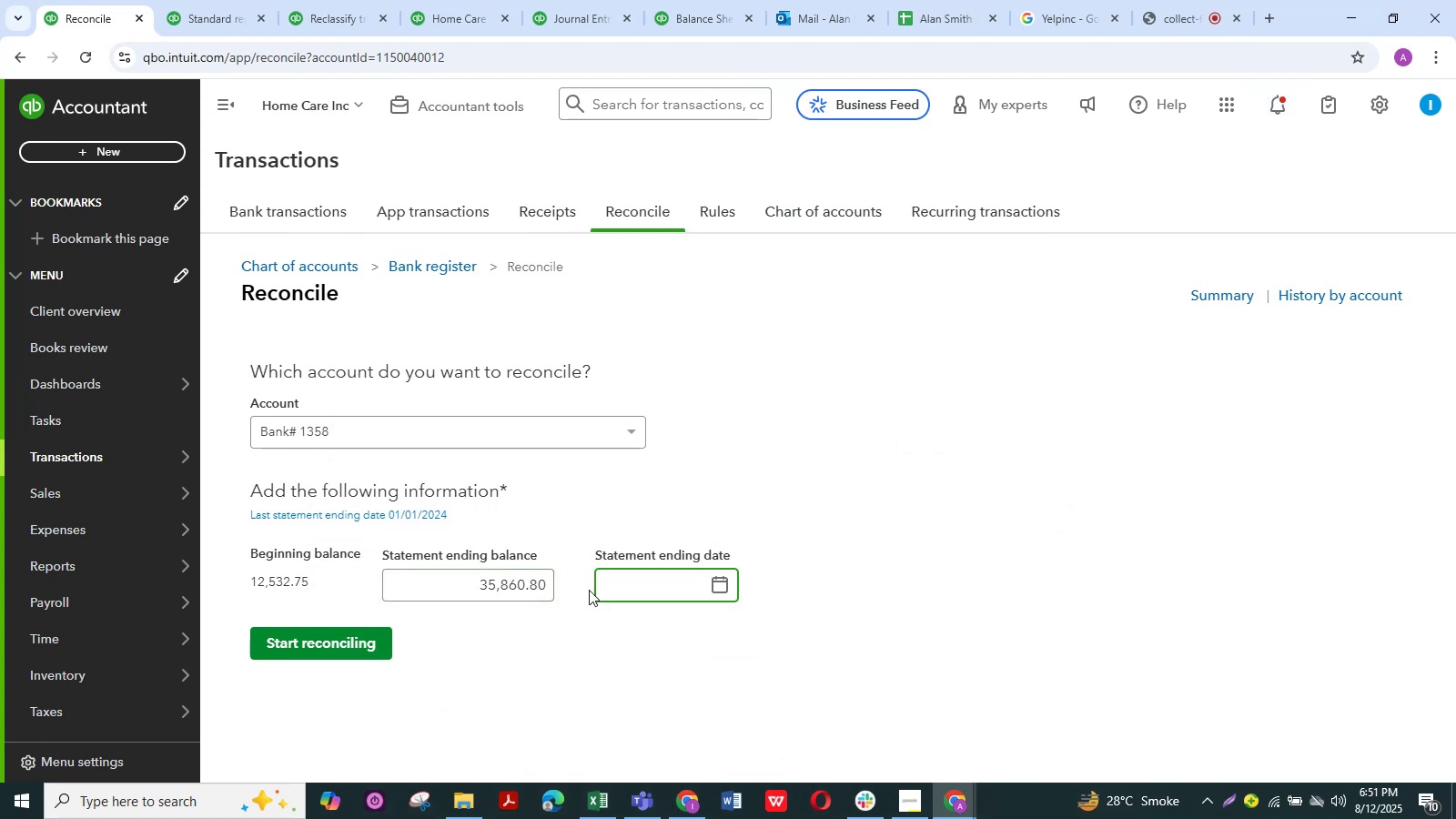 
key(Numpad1)
 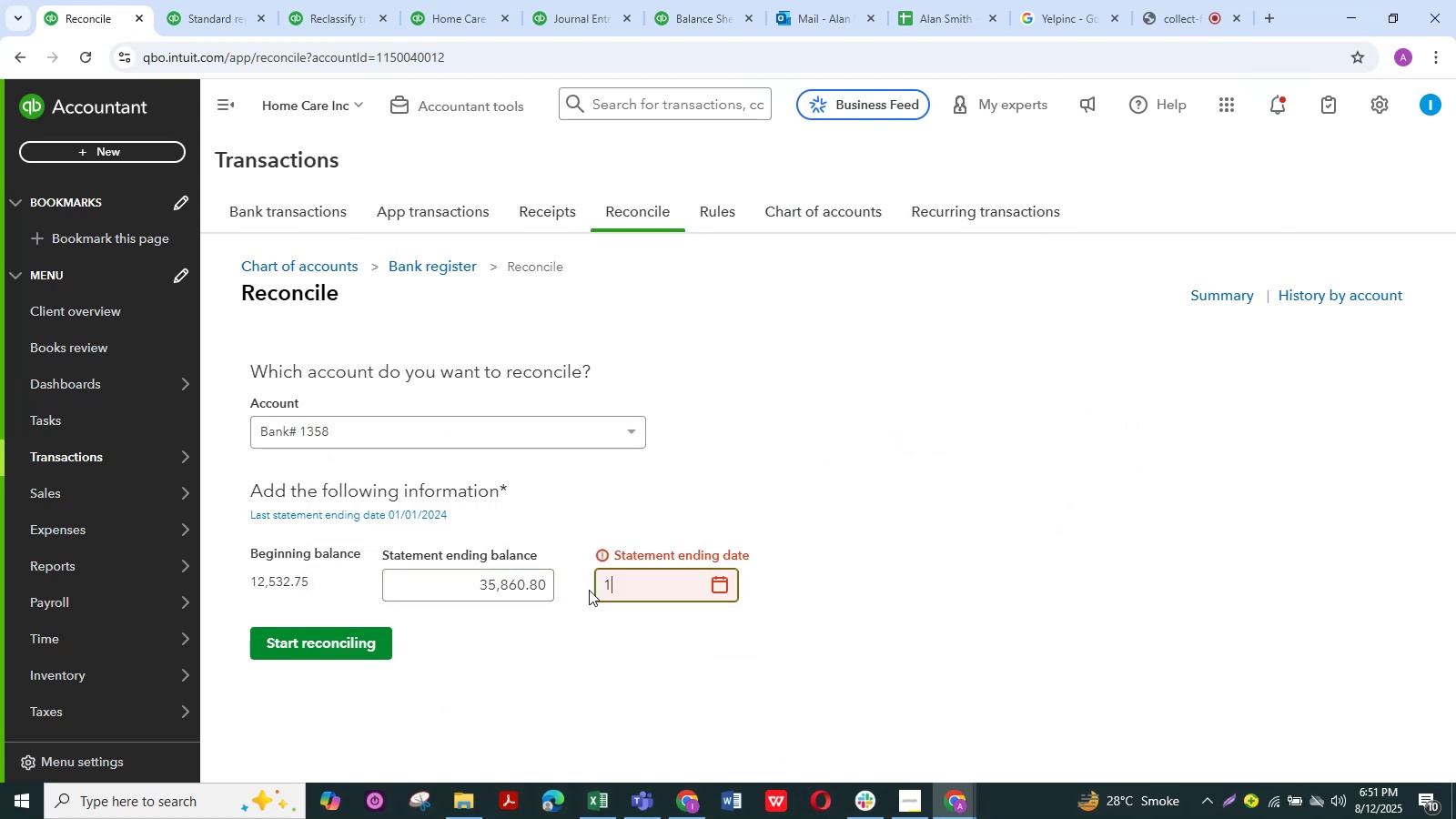 
key(Numpad2)
 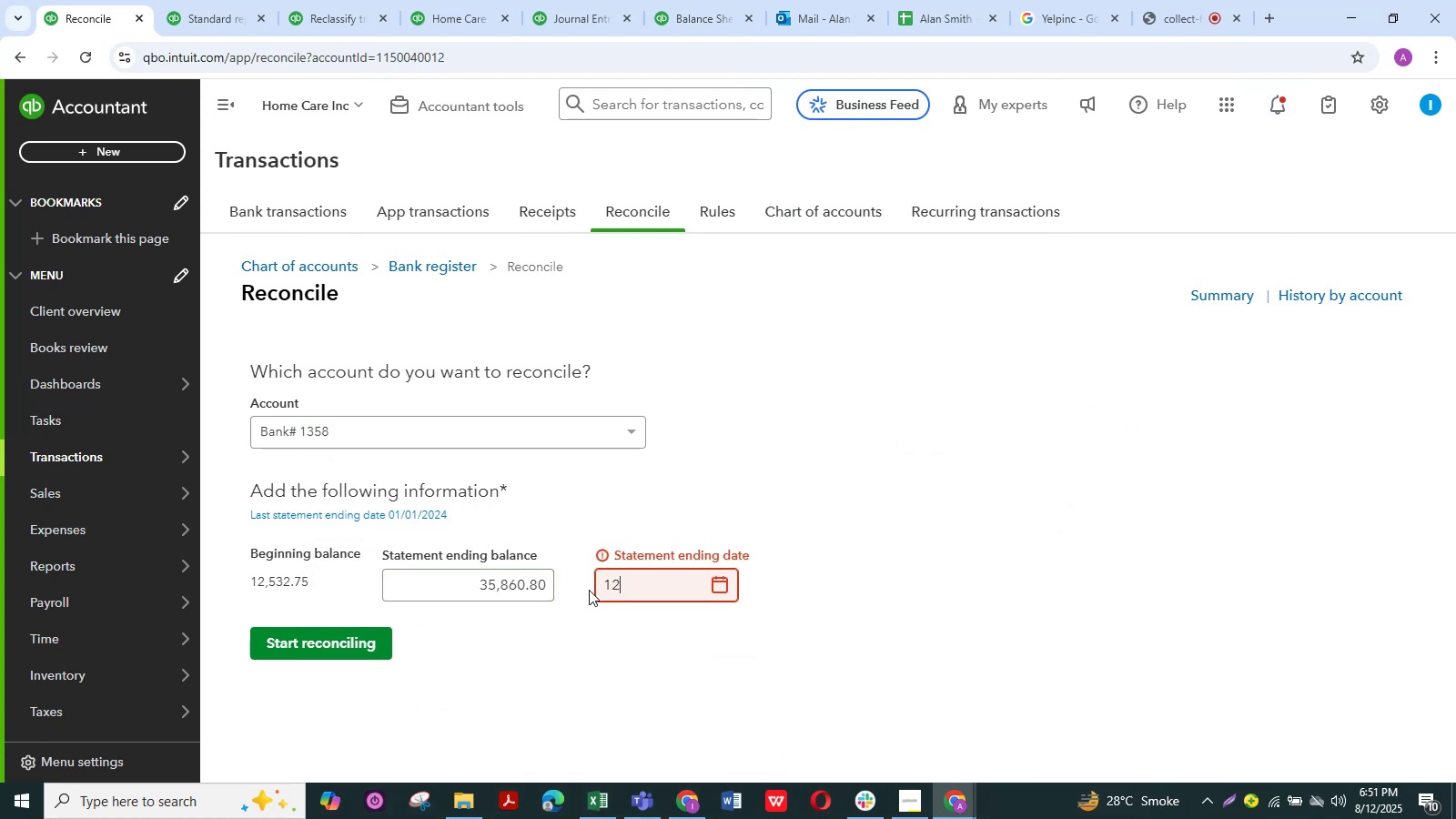 
key(NumpadDivide)
 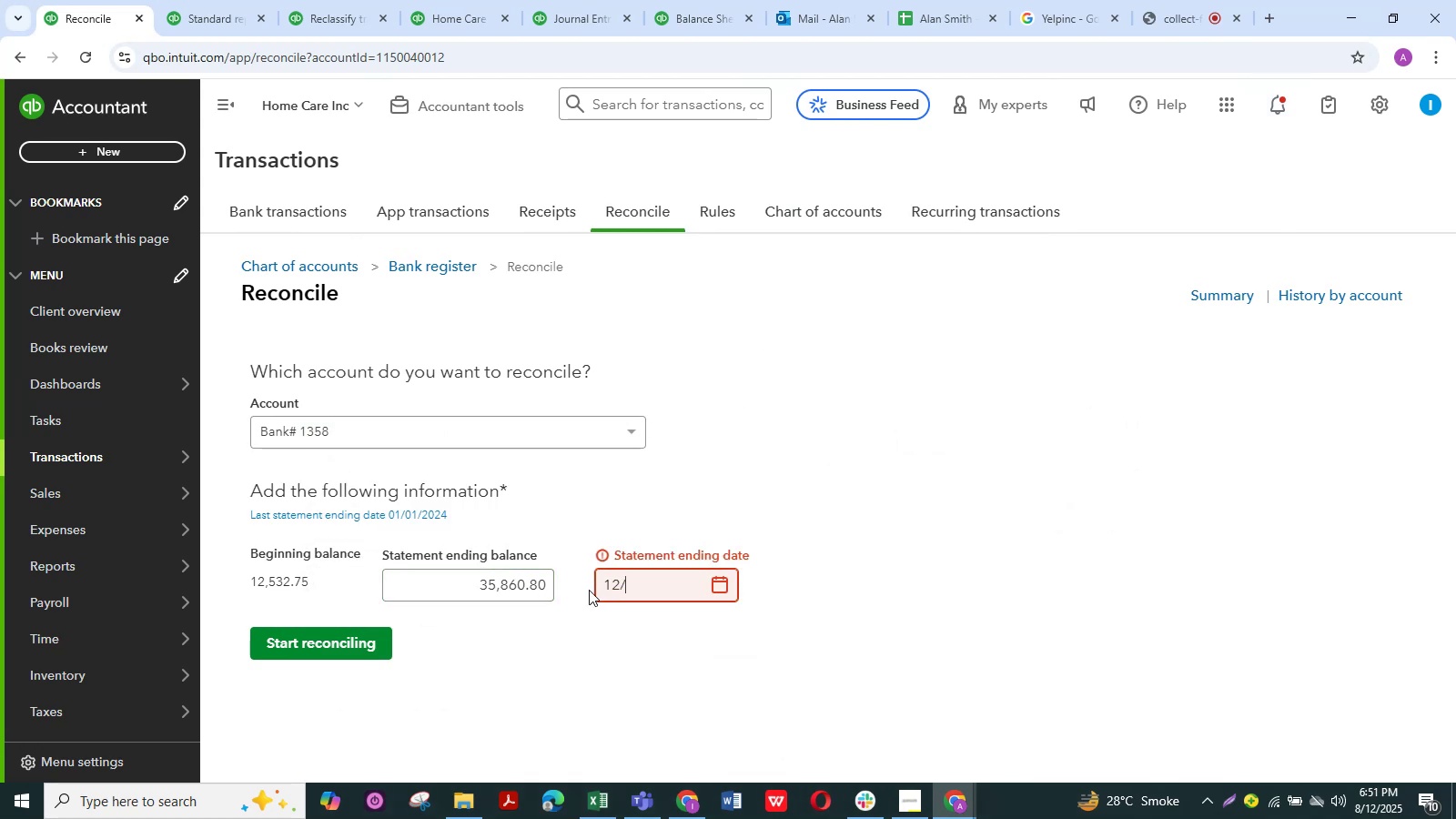 
key(Numpad3)
 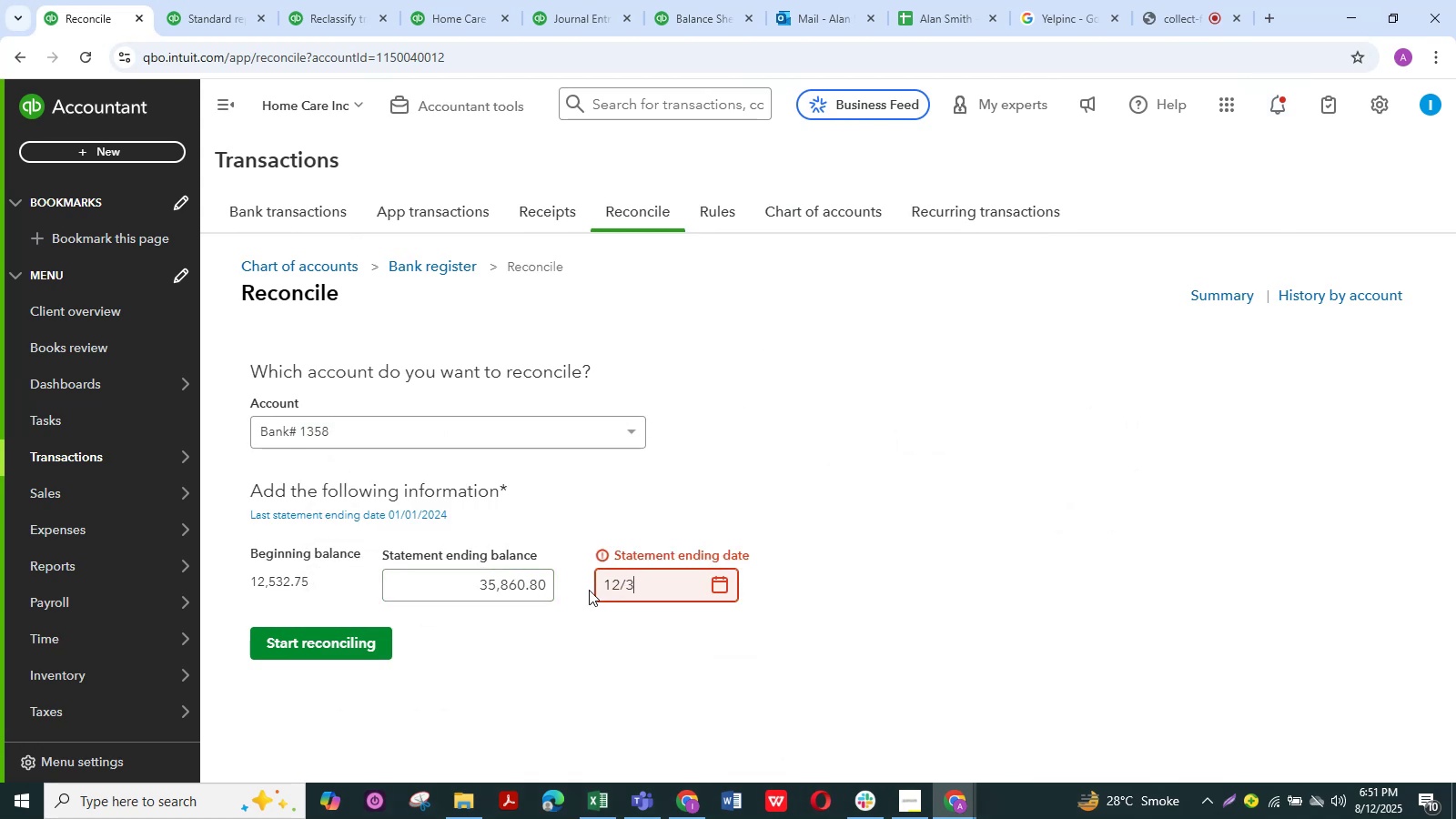 
key(Numpad1)
 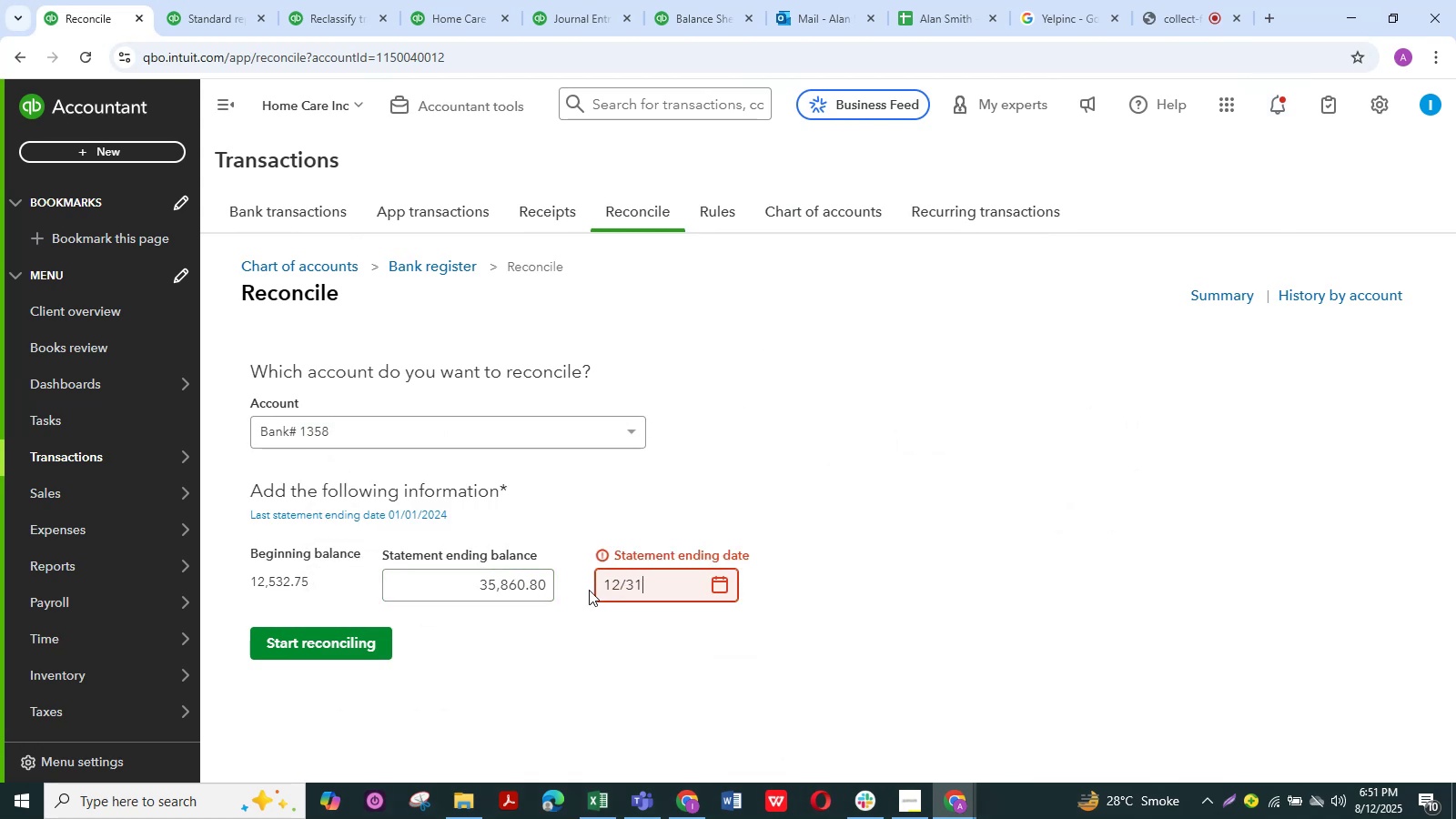 
key(NumpadDivide)
 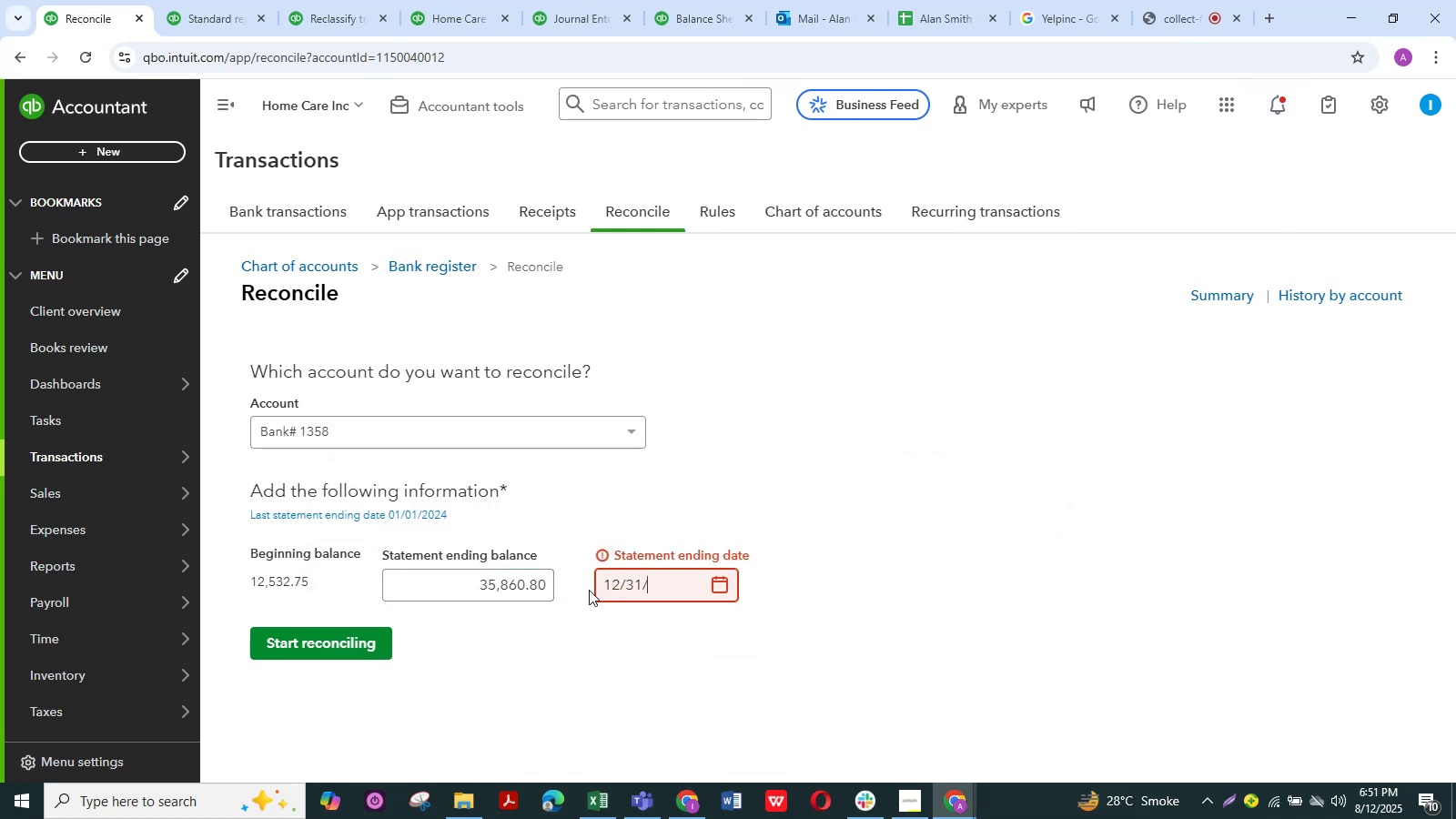 
key(Numpad2)
 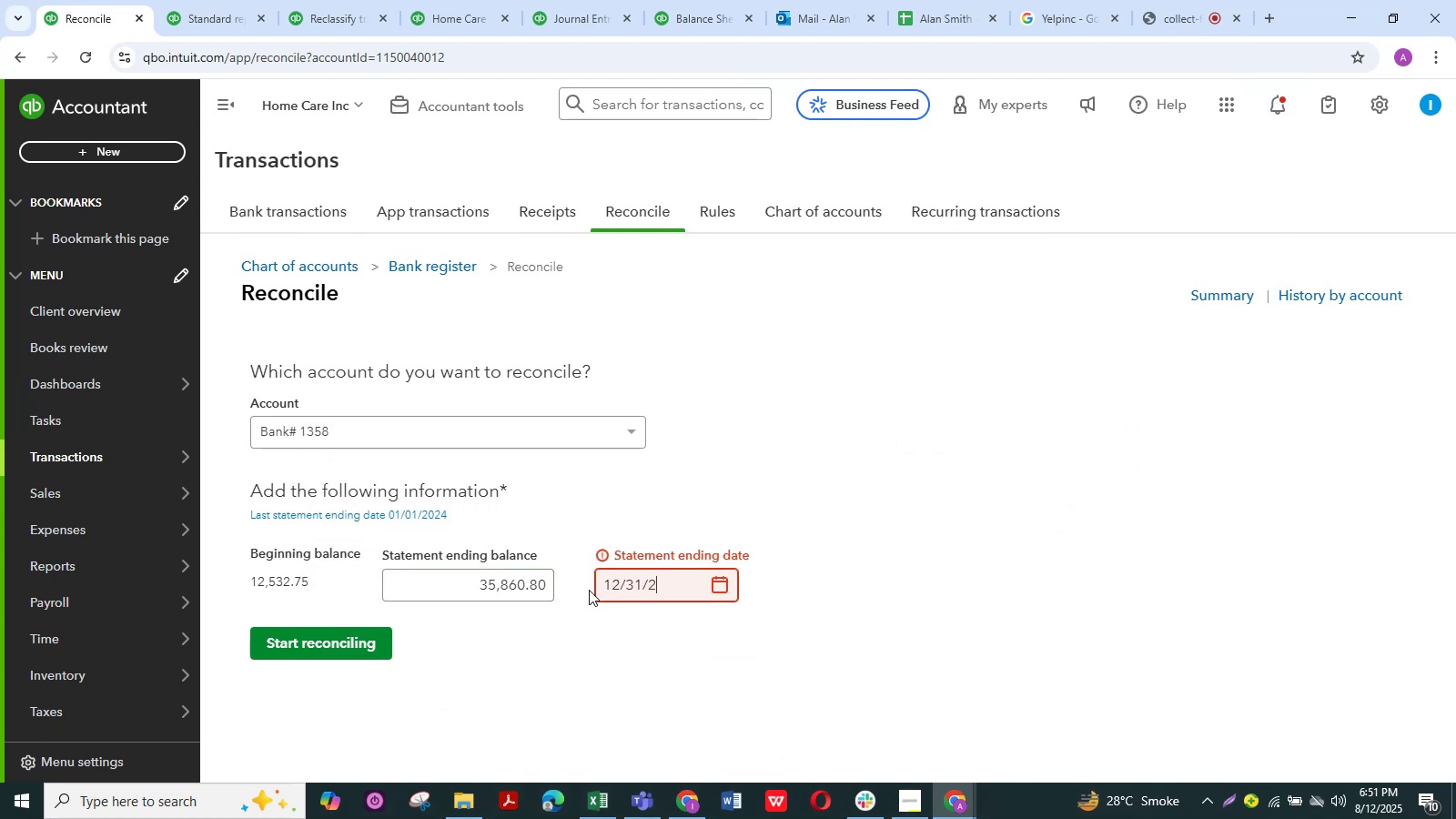 
key(Numpad4)
 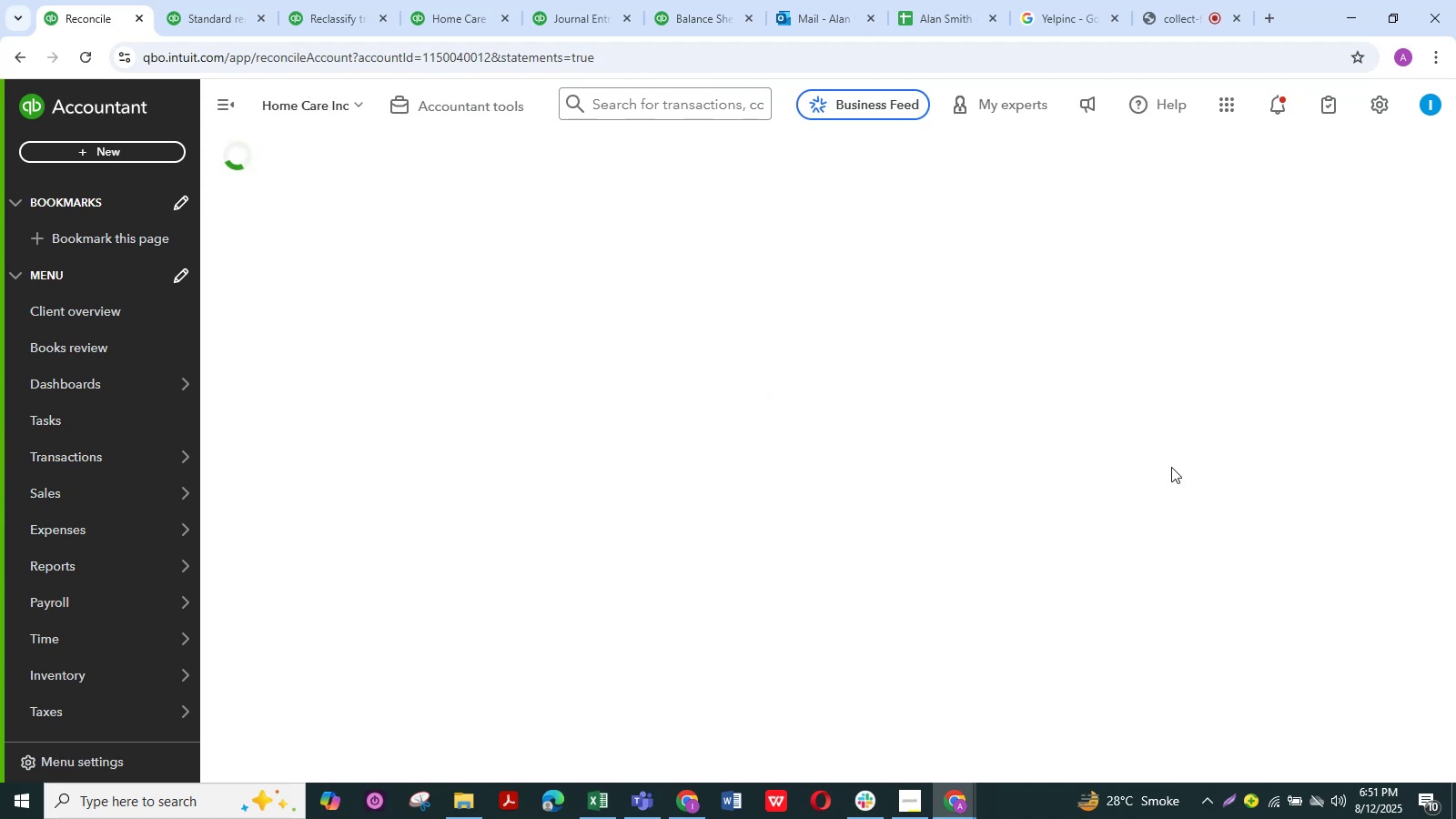 
wait(8.14)
 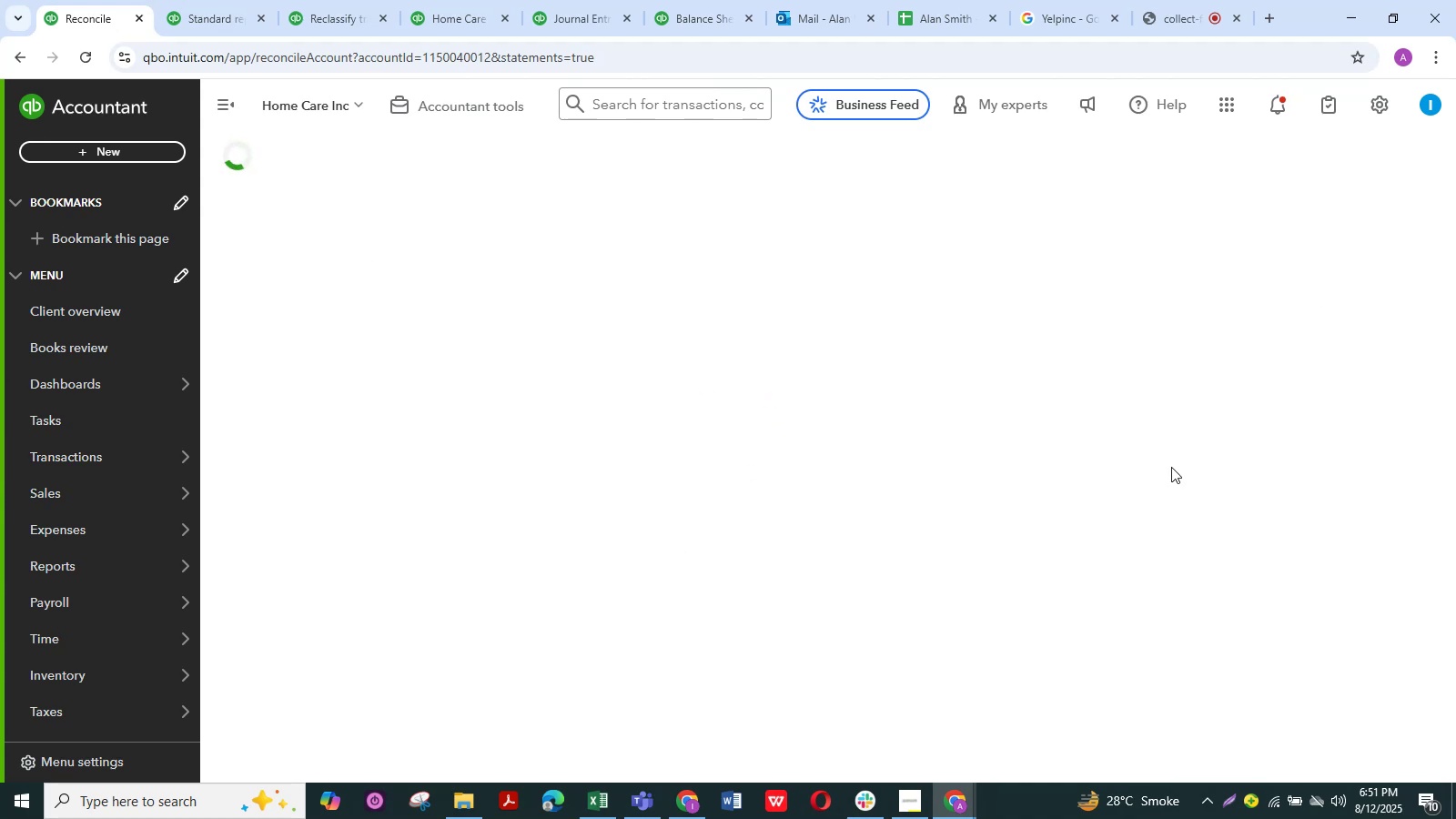 
left_click([1330, 190])
 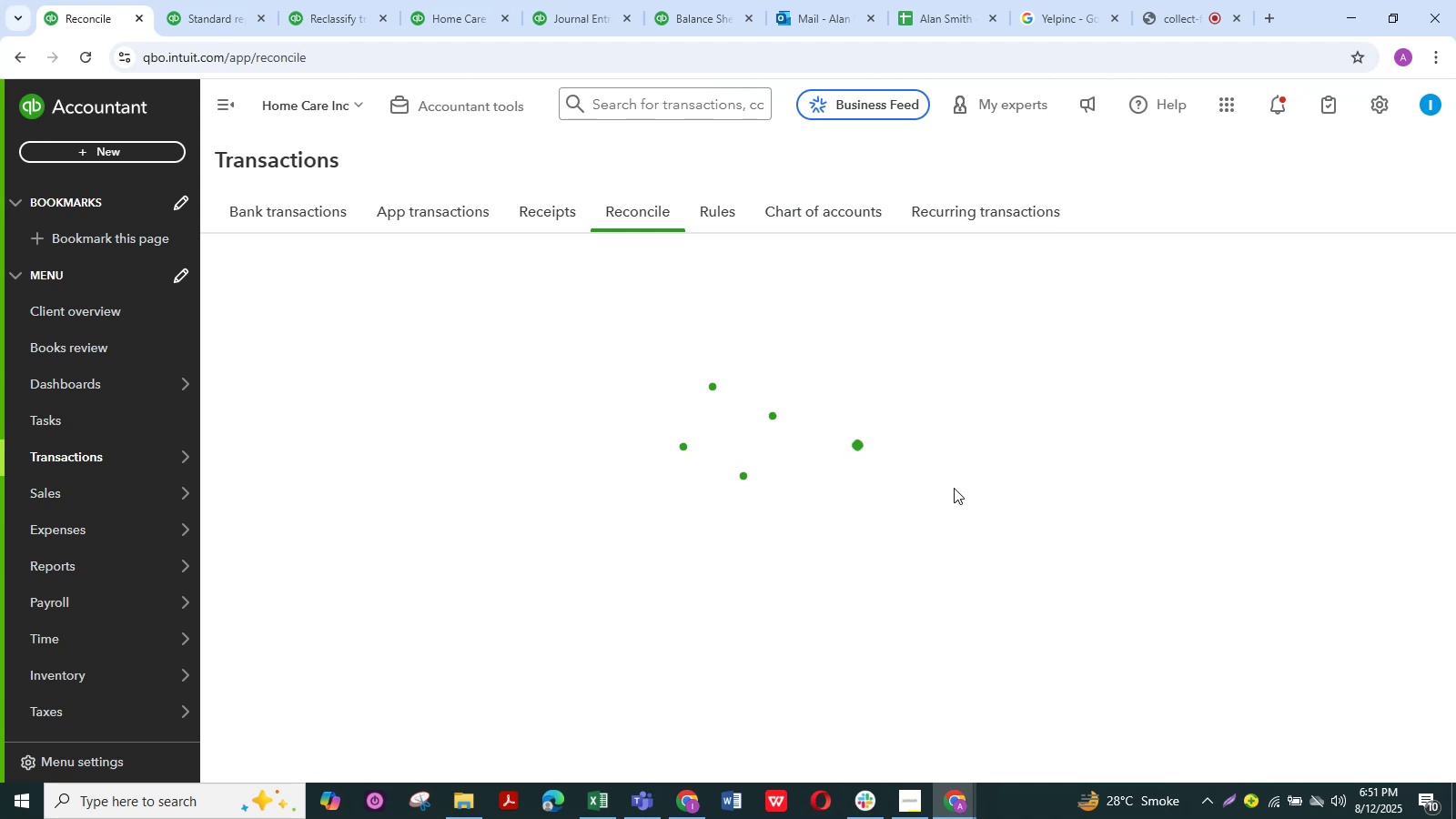 
wait(6.61)
 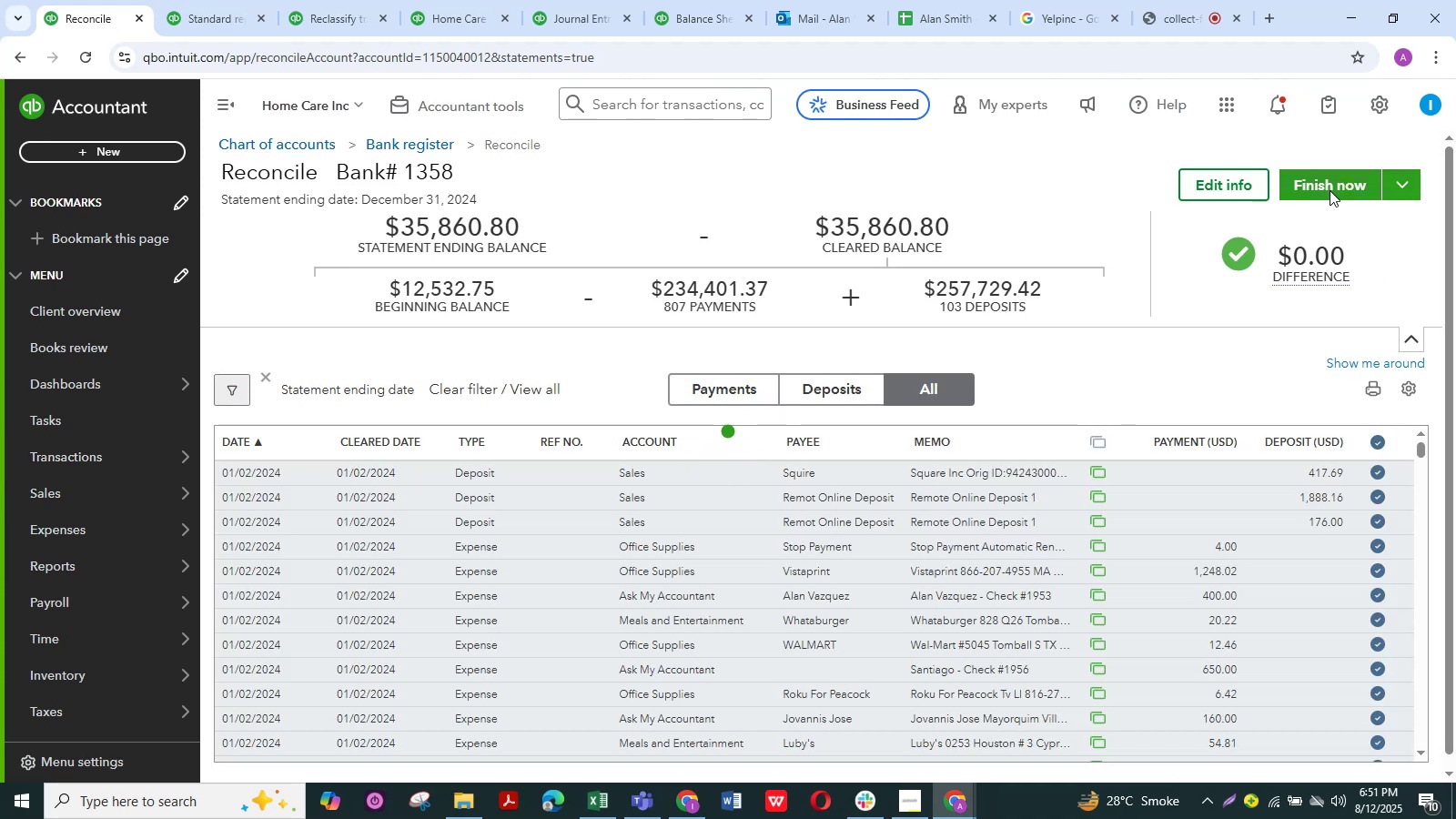 
scroll: coordinate [897, 457], scroll_direction: none, amount: 0.0
 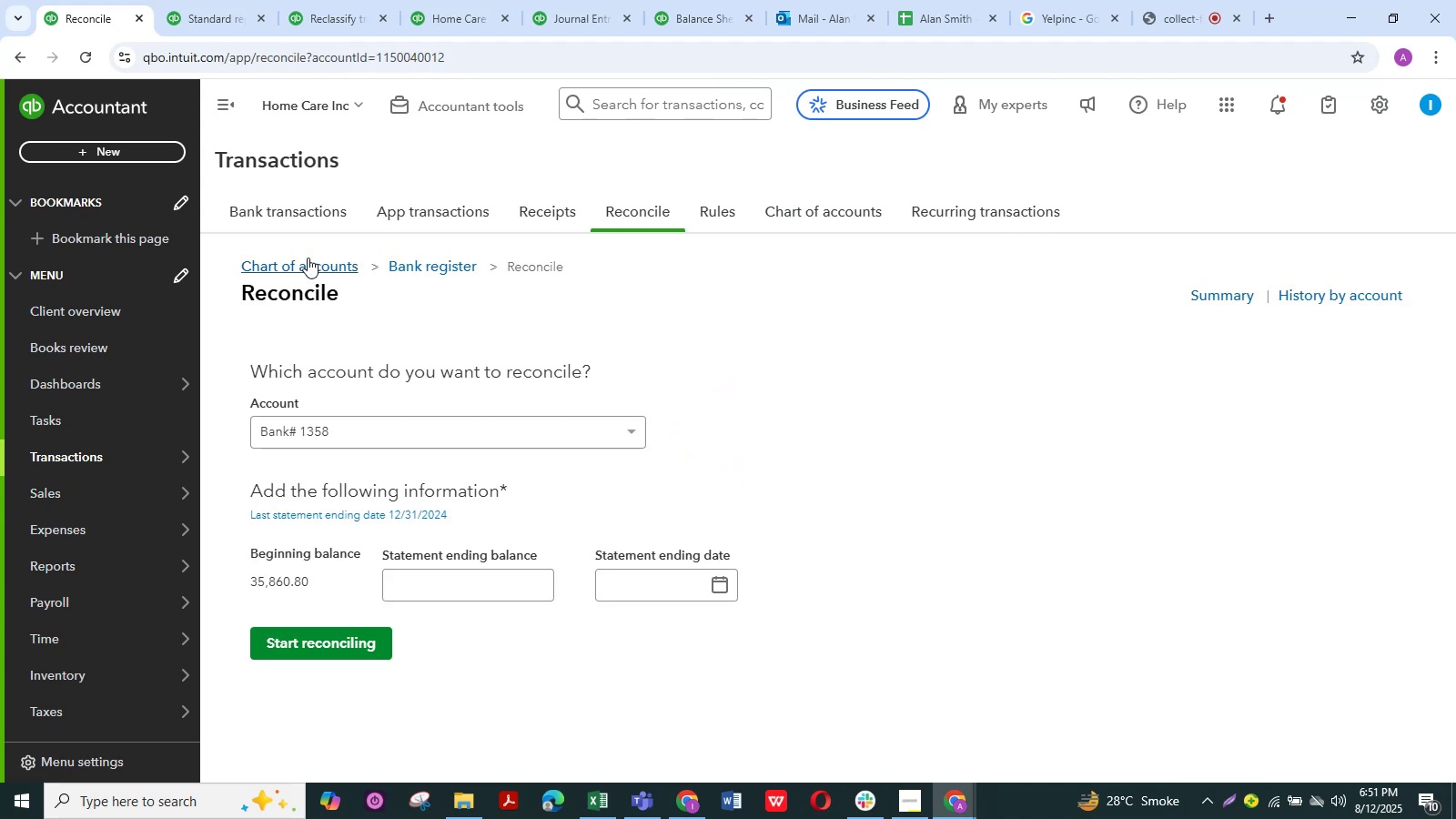 
left_click([316, 226])
 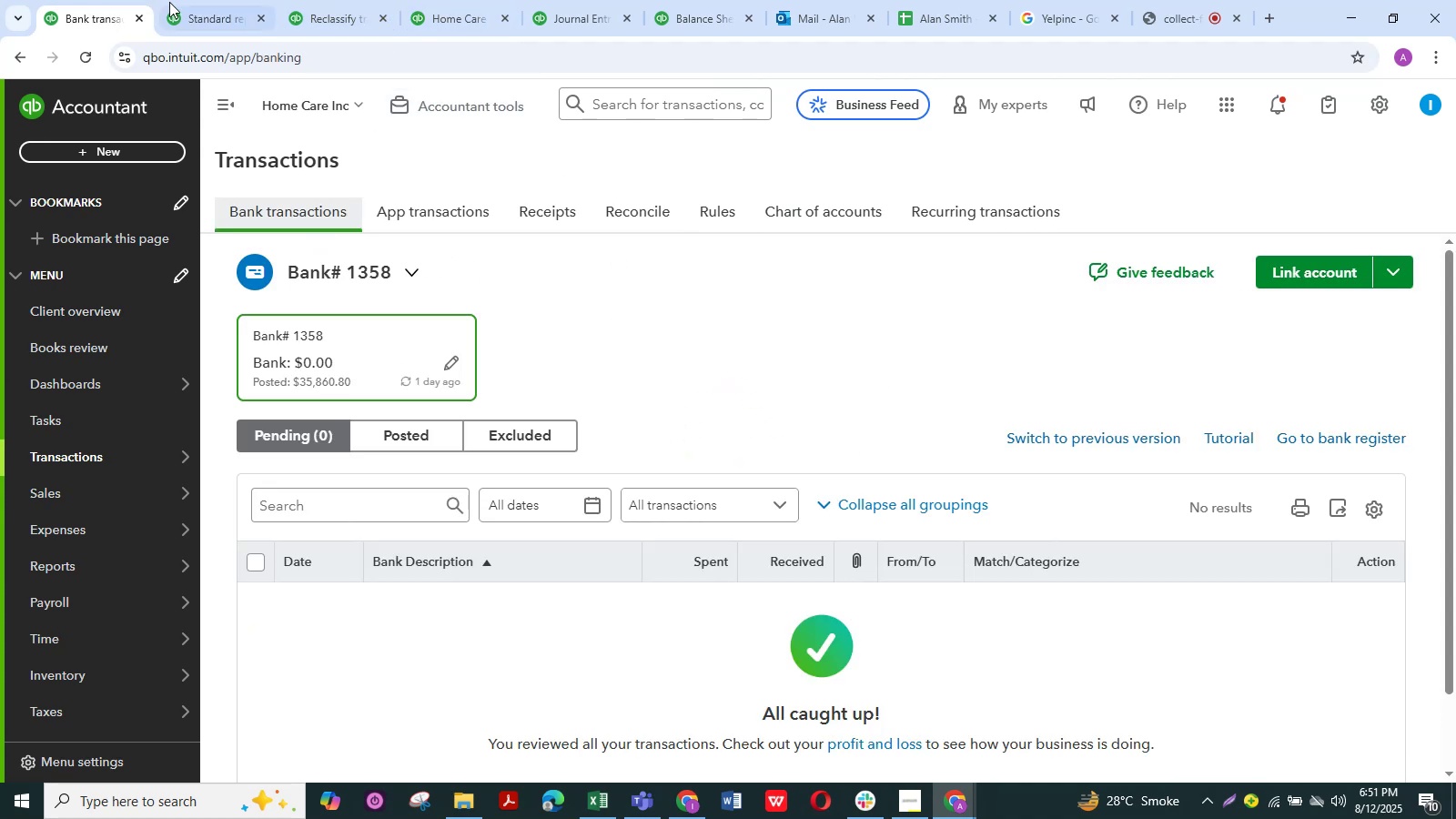 
wait(5.63)
 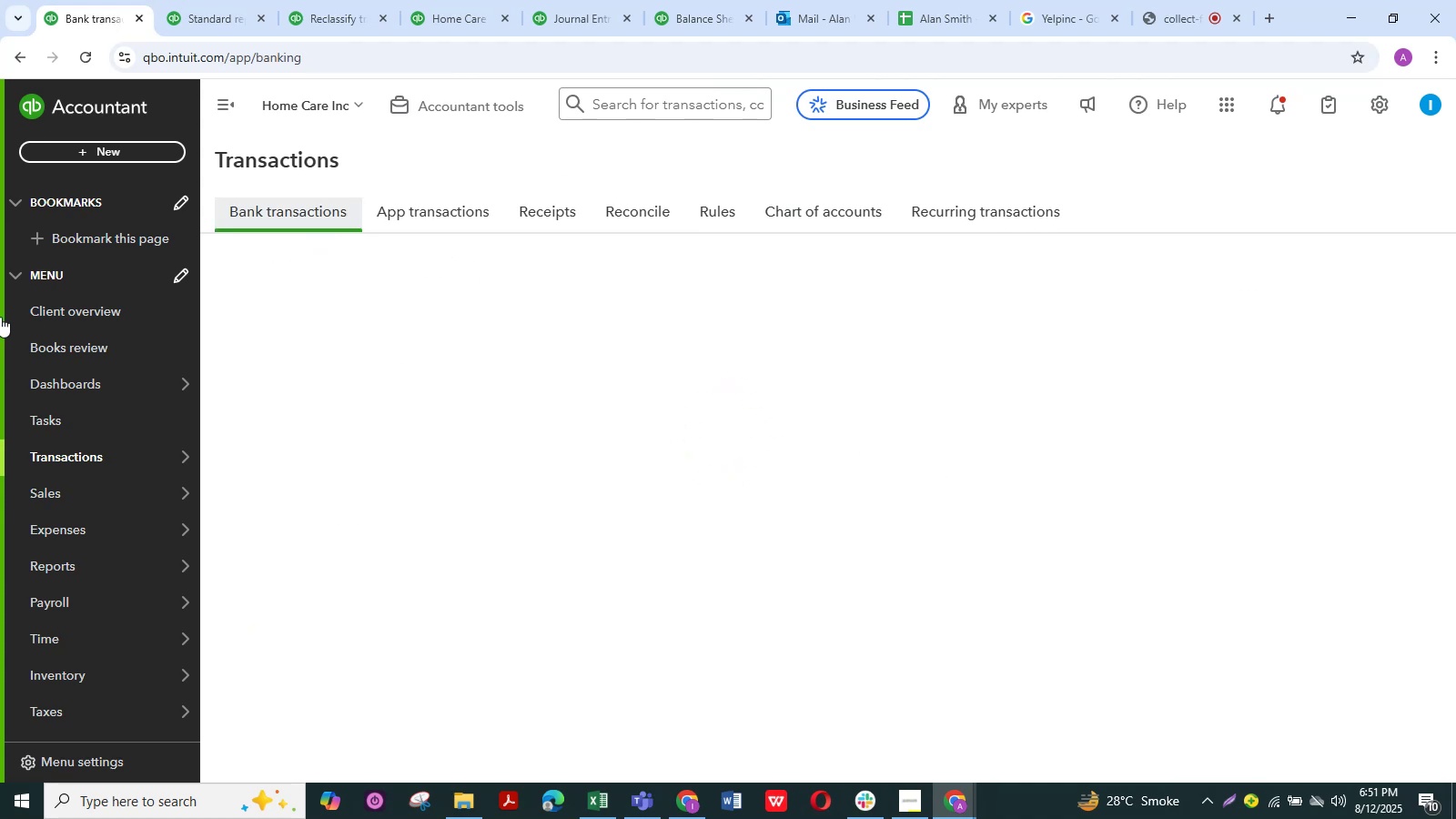 
right_click([275, 399])
 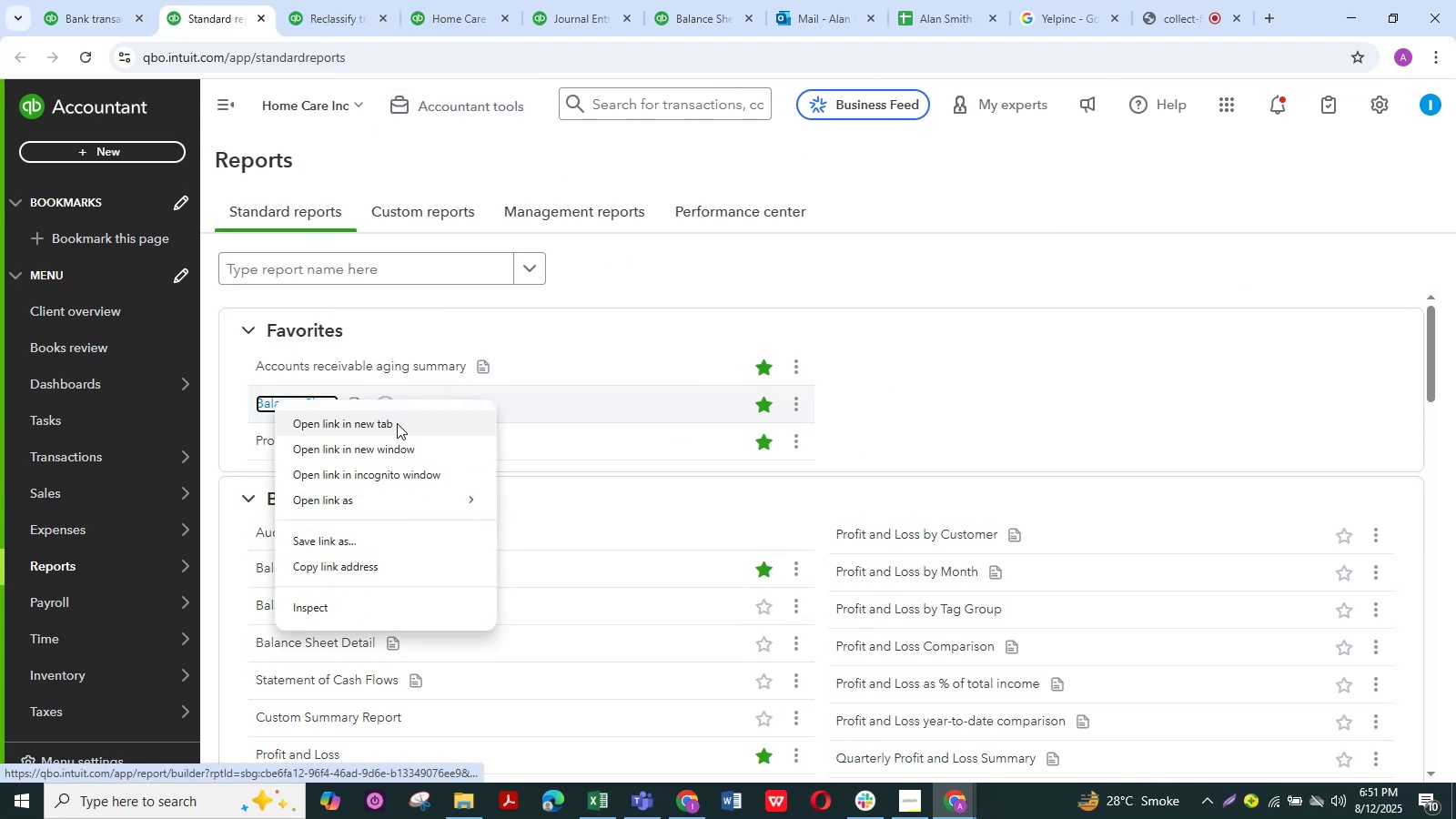 
left_click([397, 424])
 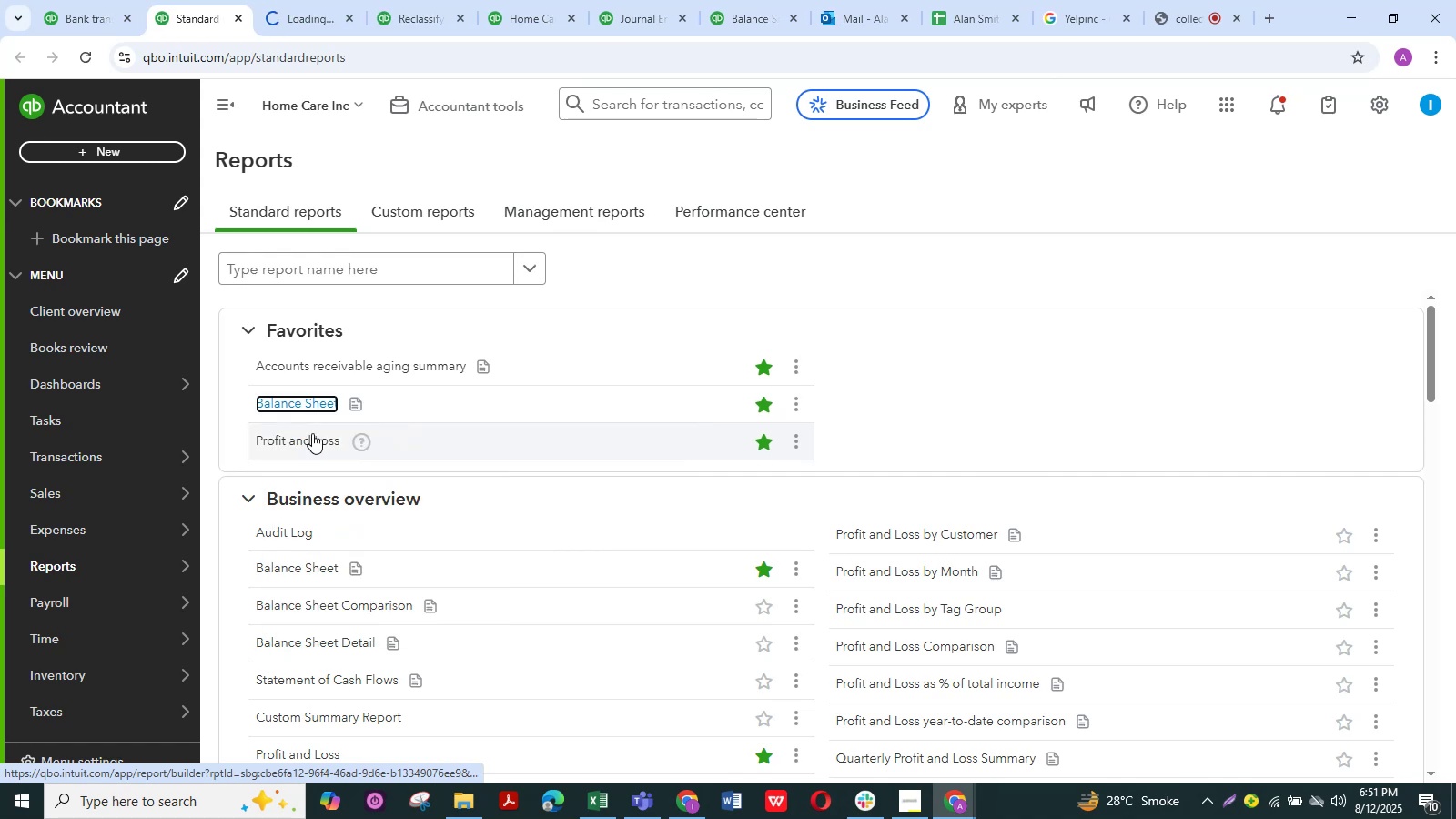 
right_click([310, 438])
 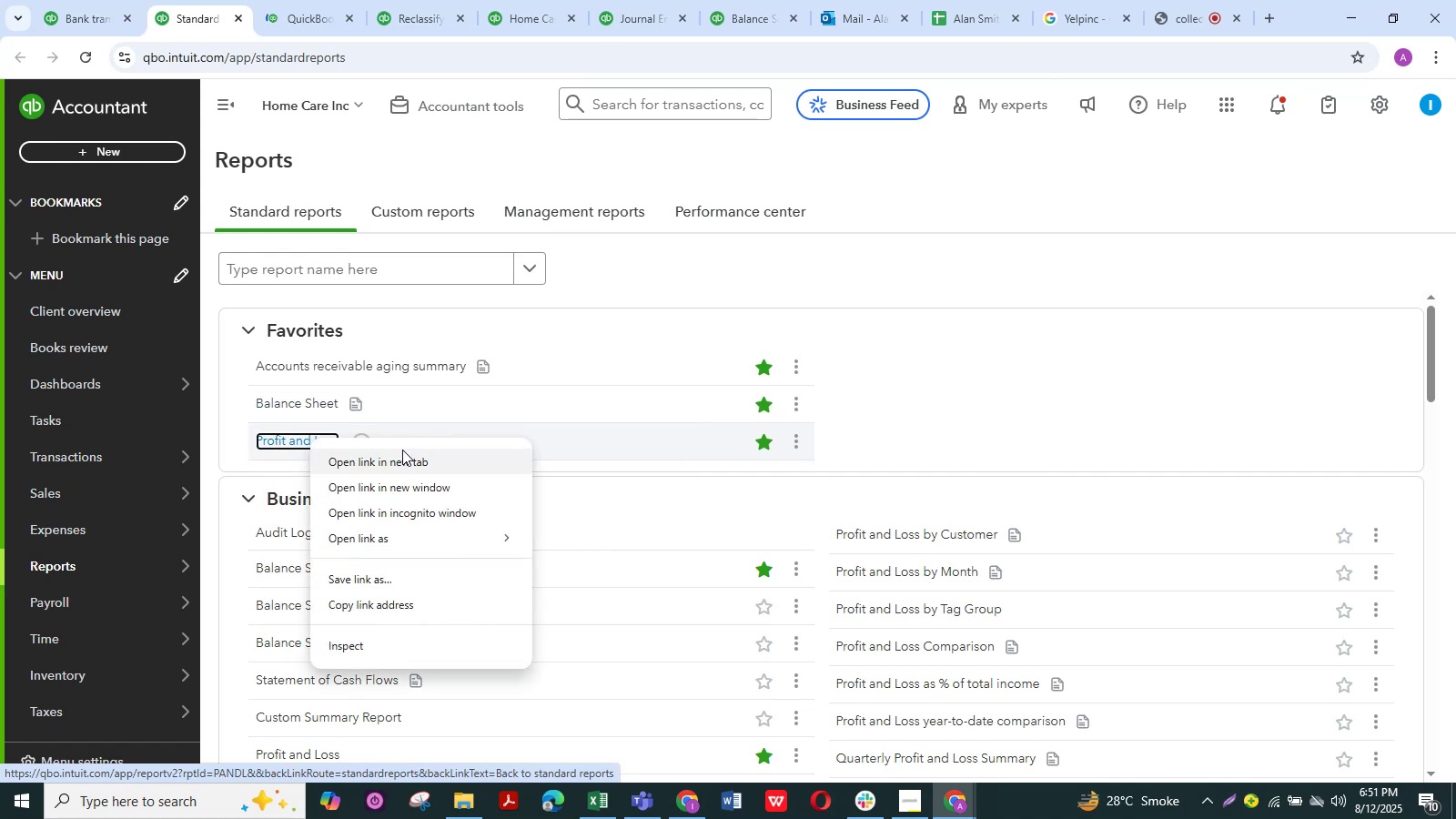 
left_click([402, 458])
 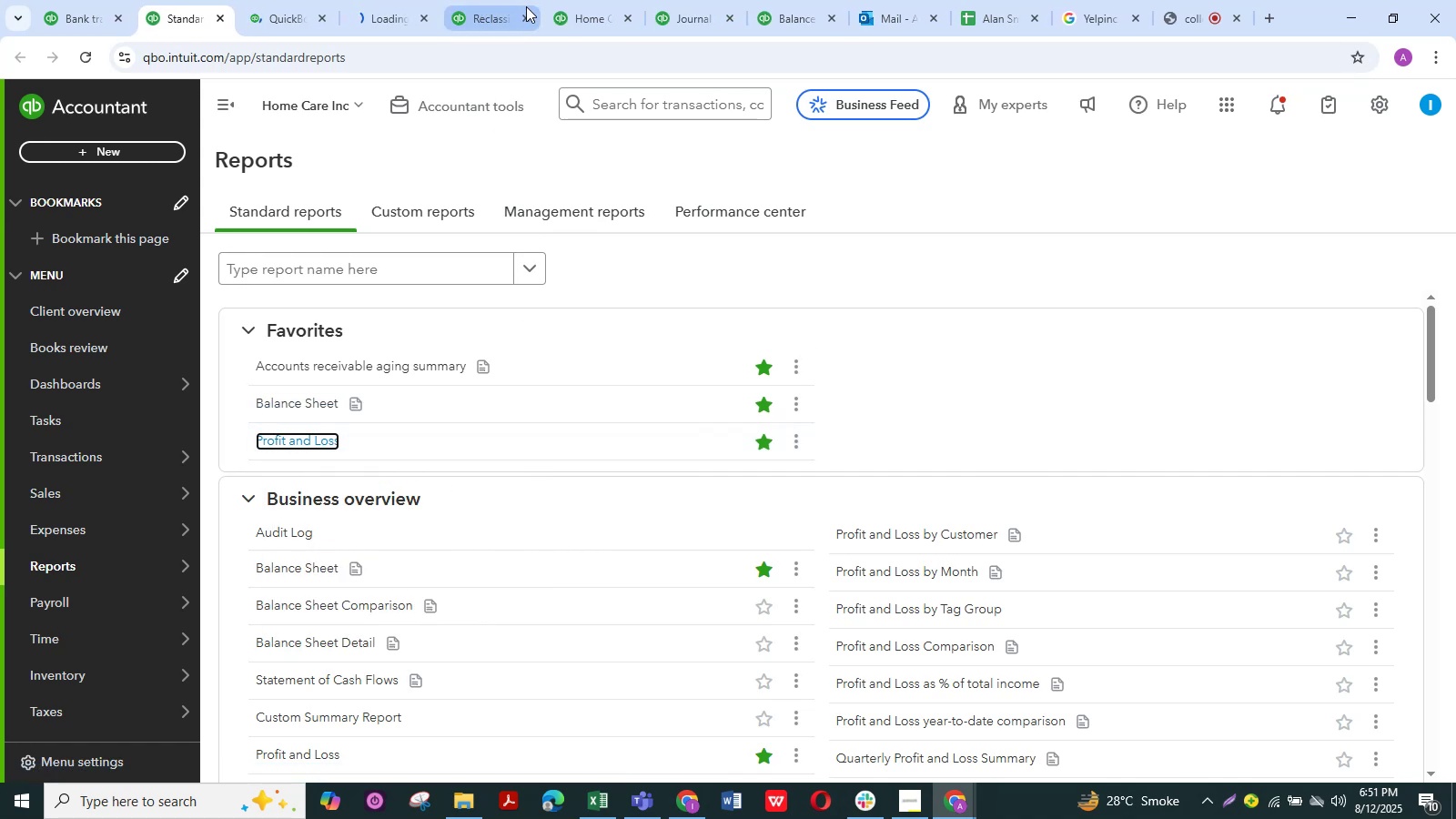 
left_click([526, 11])
 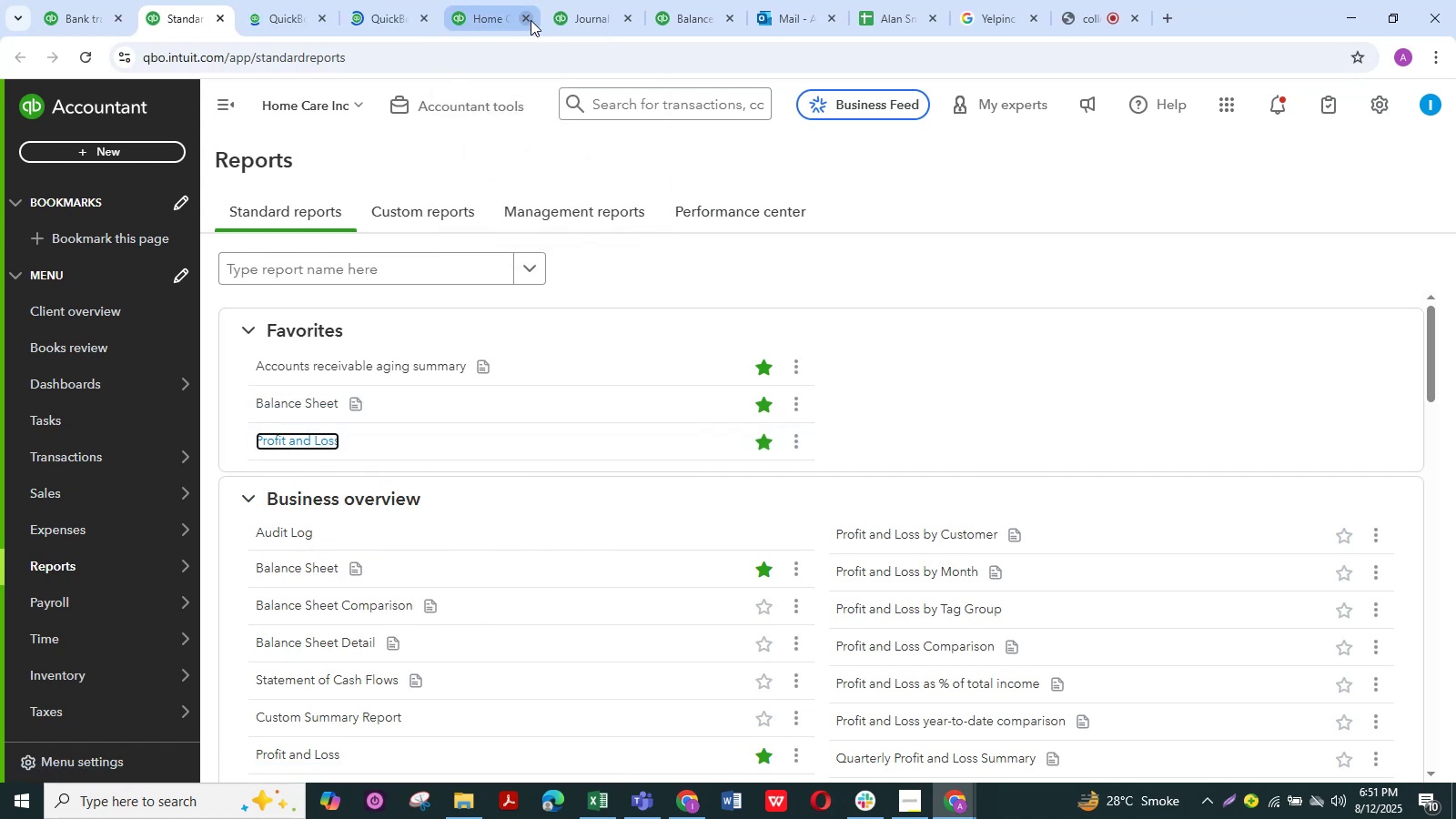 
left_click([531, 20])
 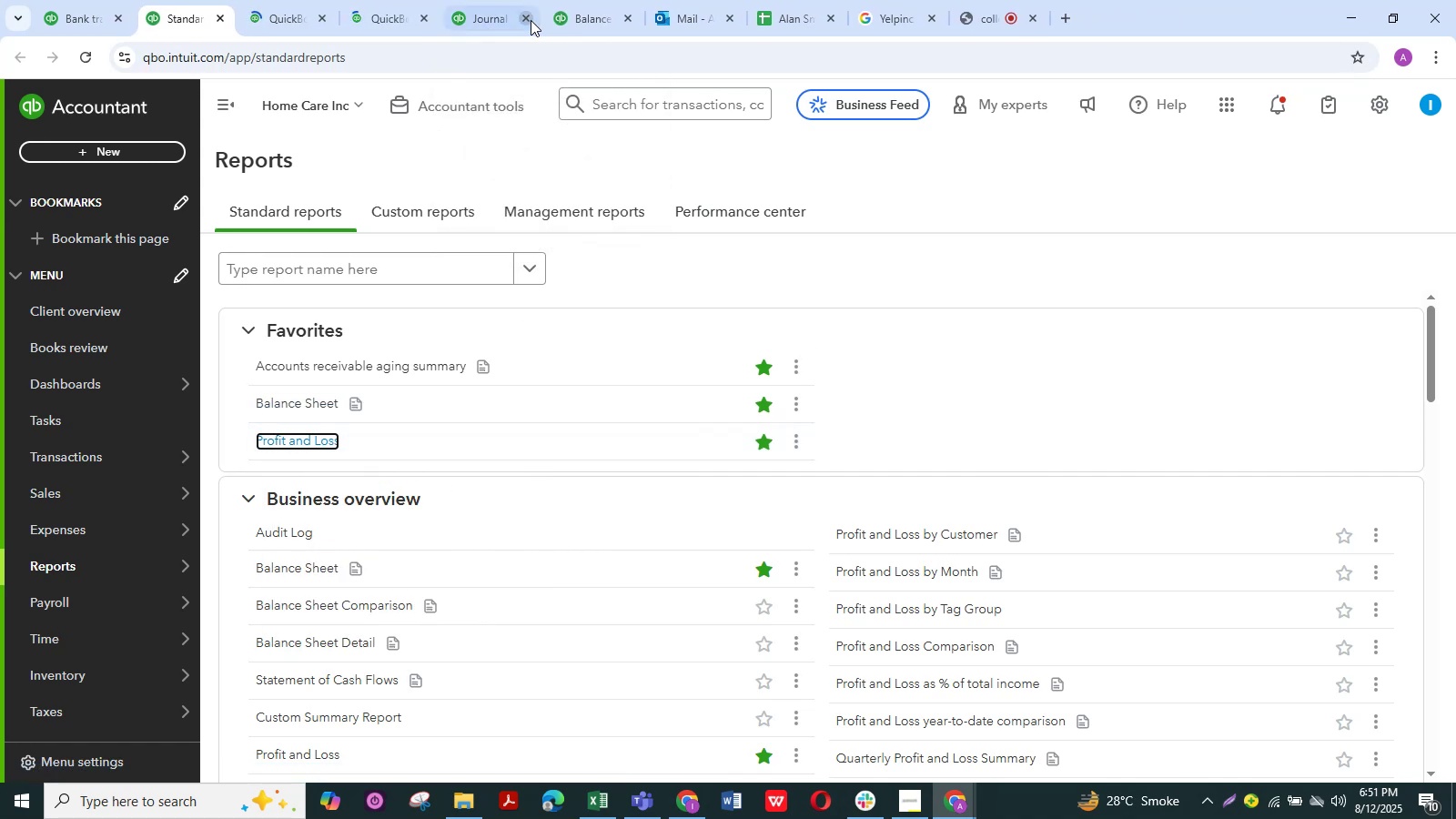 
left_click([531, 20])
 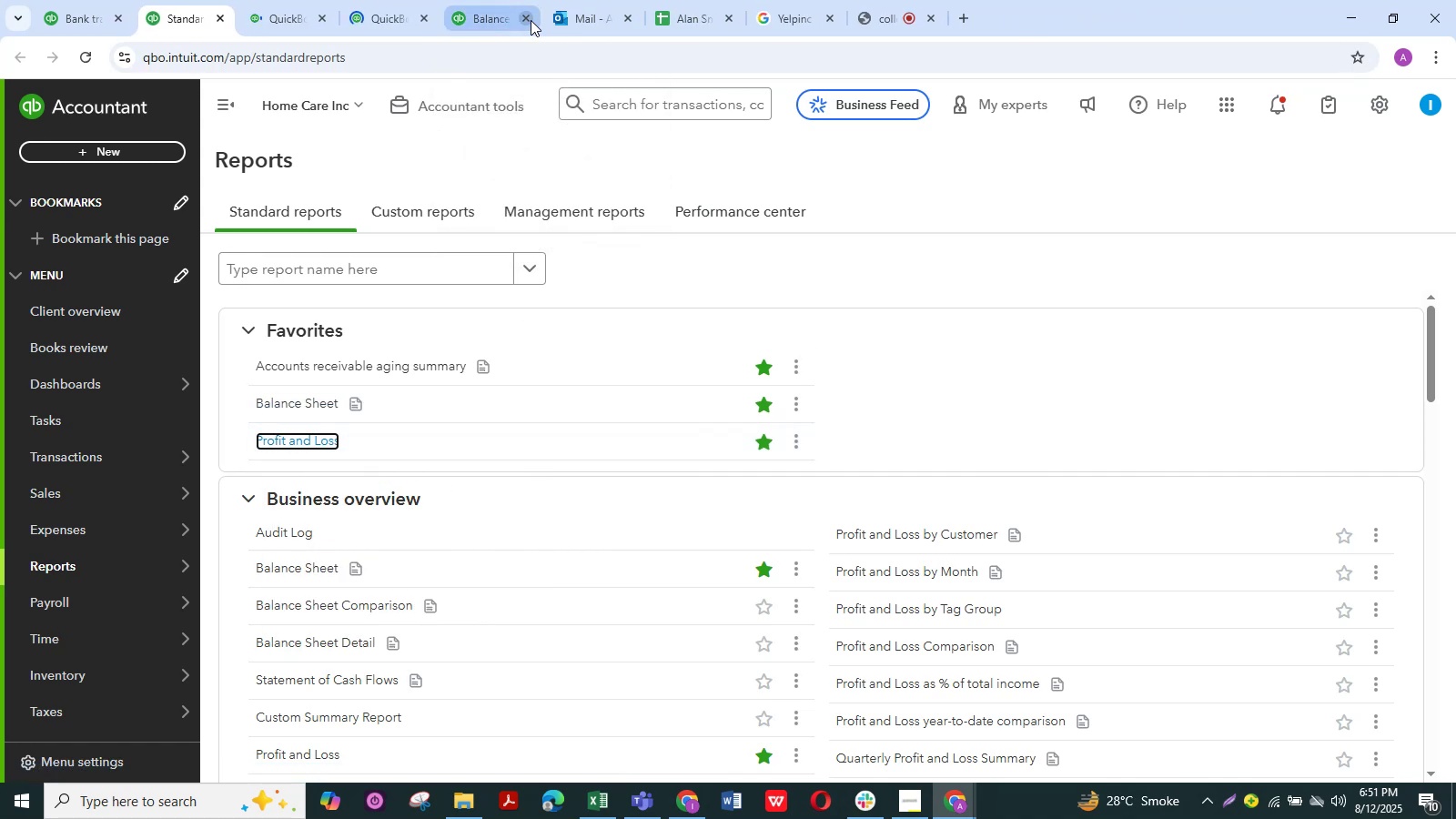 
left_click([531, 20])
 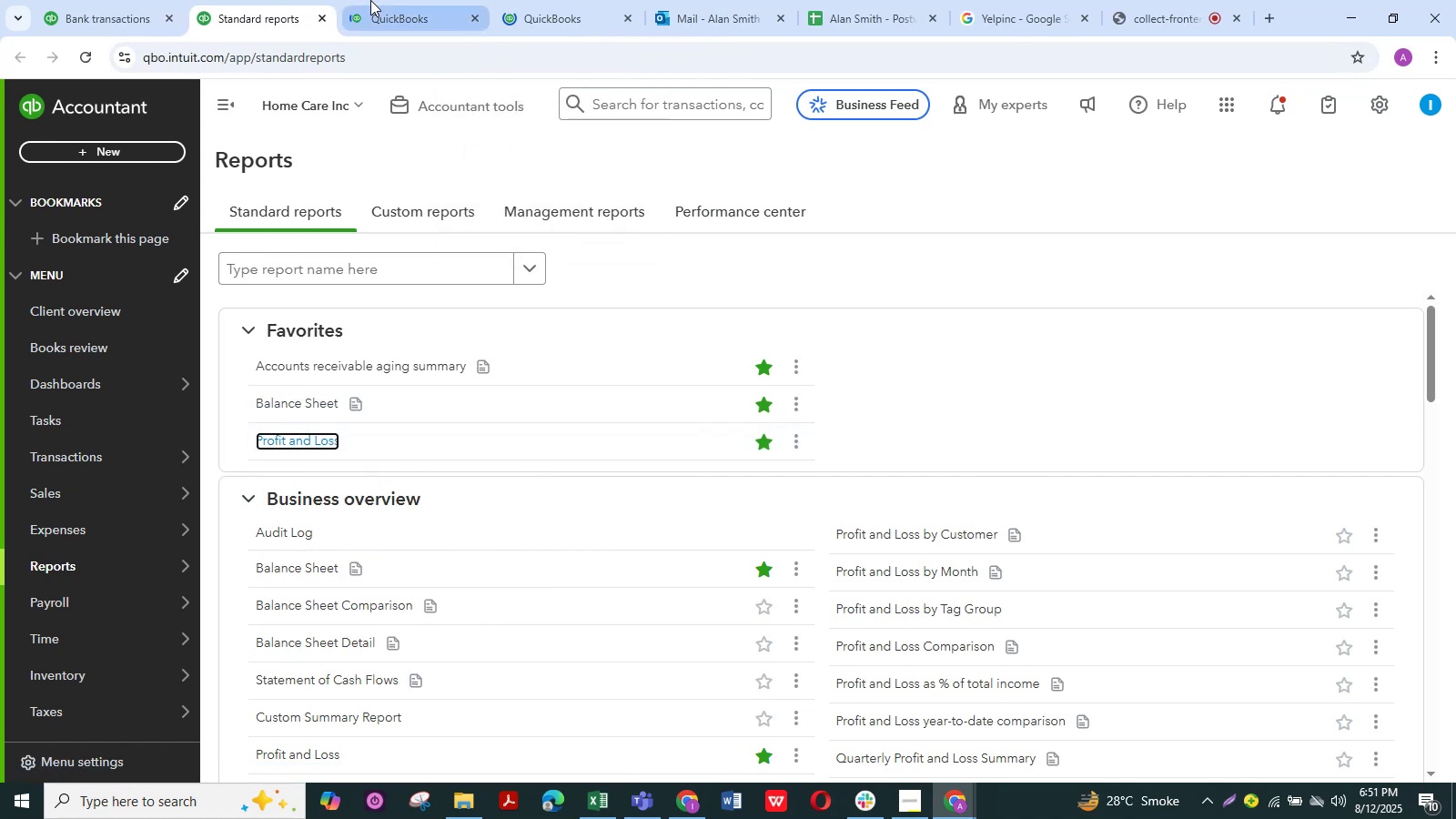 
left_click([388, 0])
 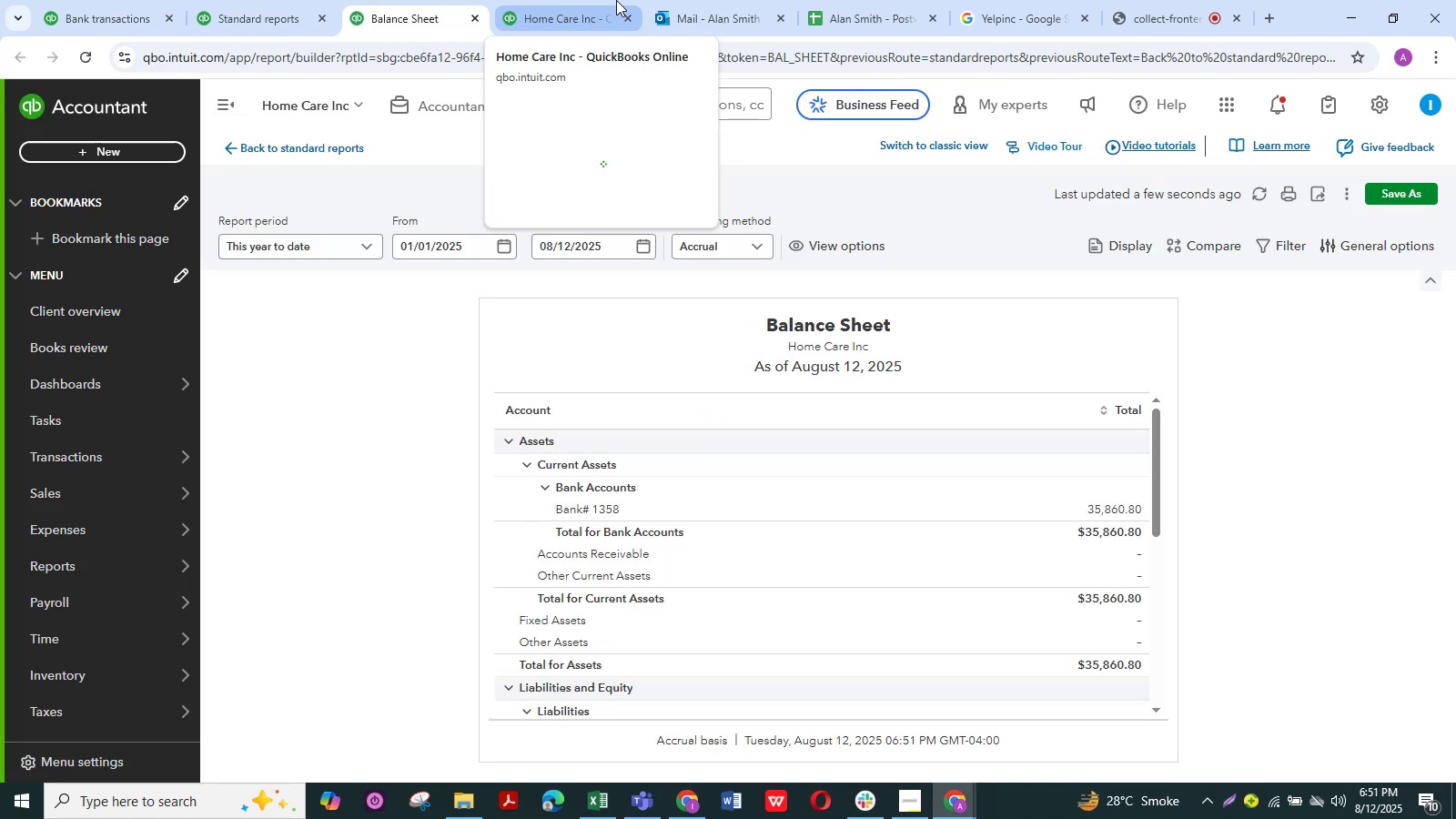 
wait(16.54)
 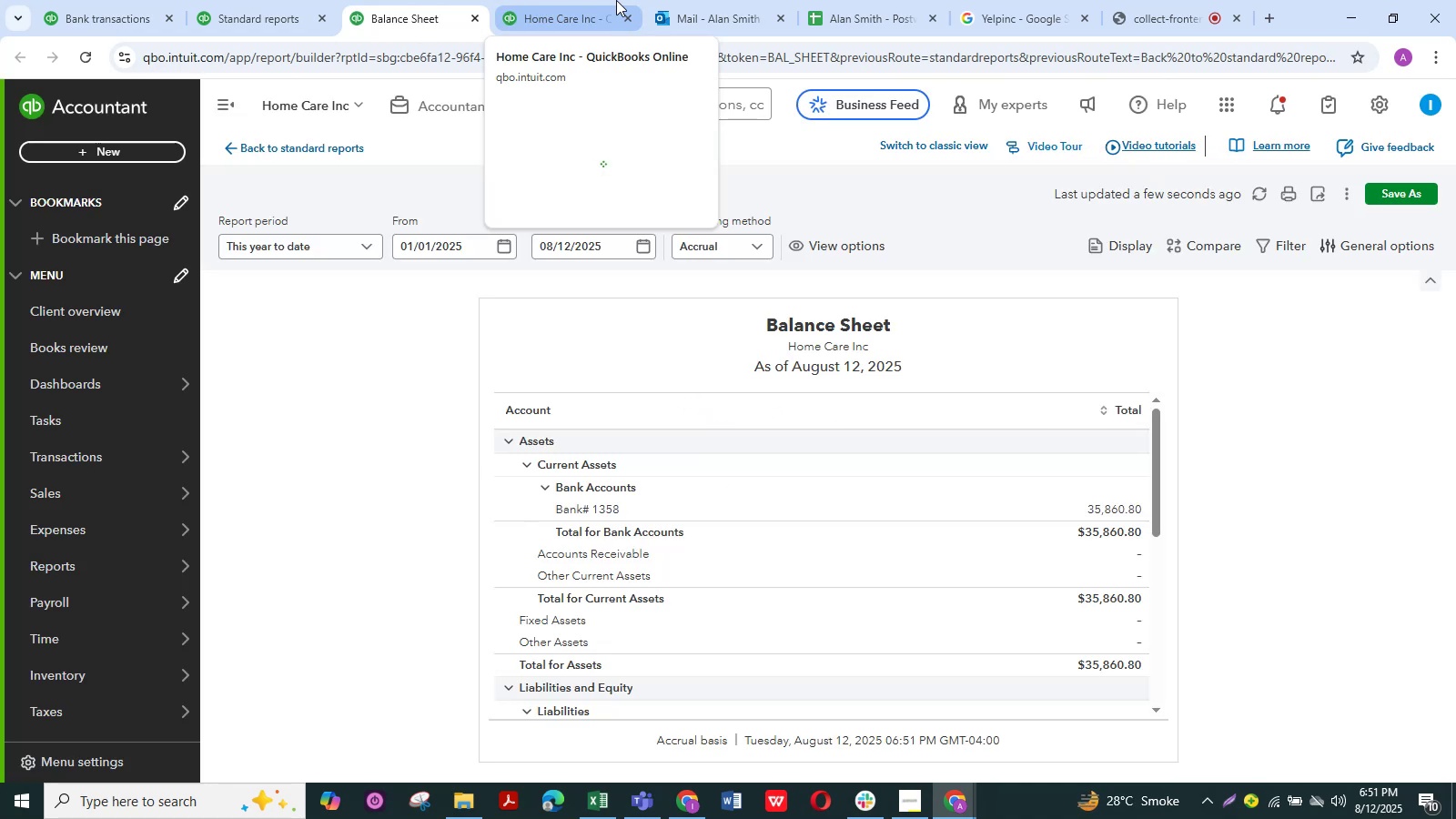 
left_click([919, 137])
 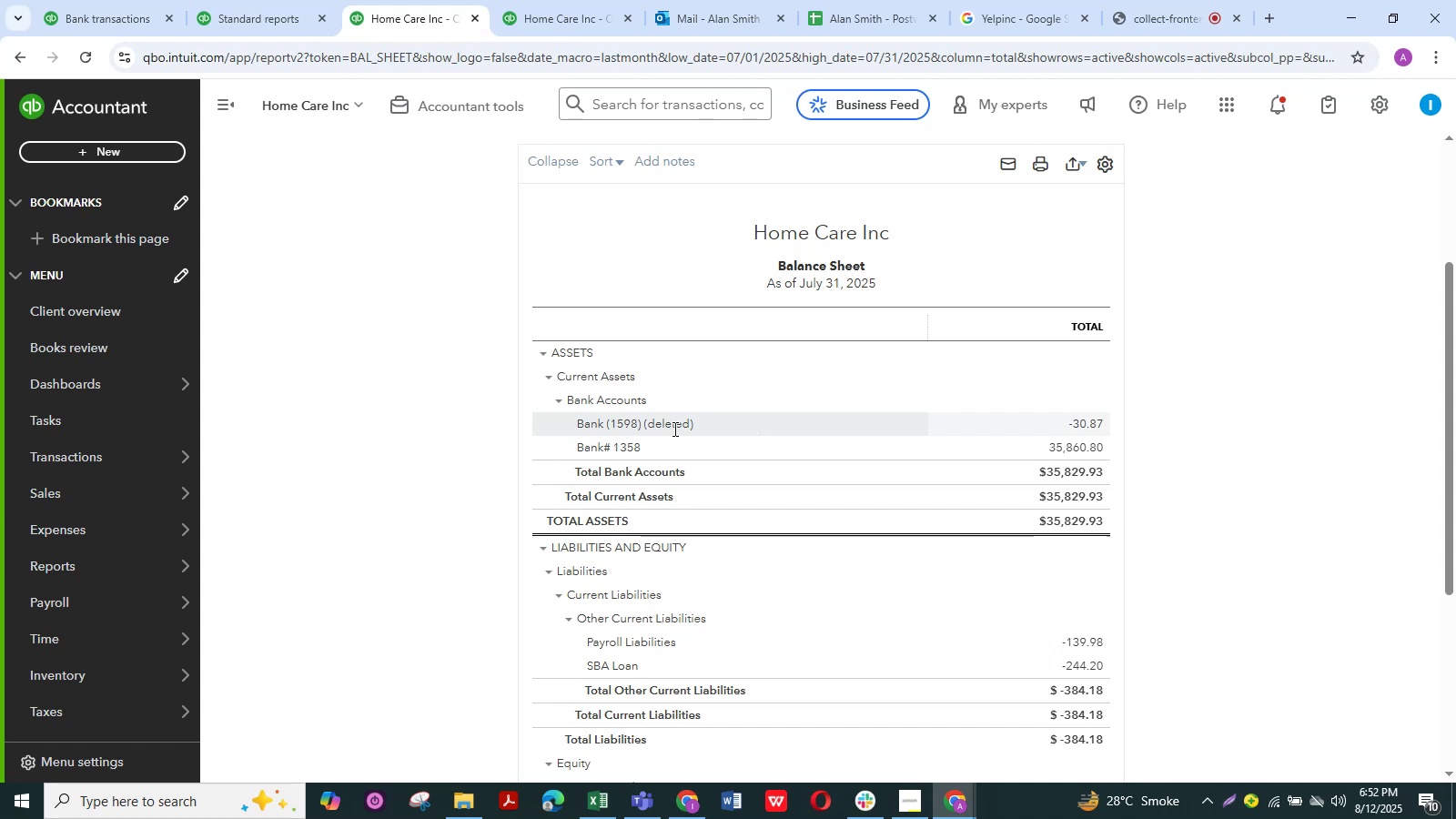 
wait(24.41)
 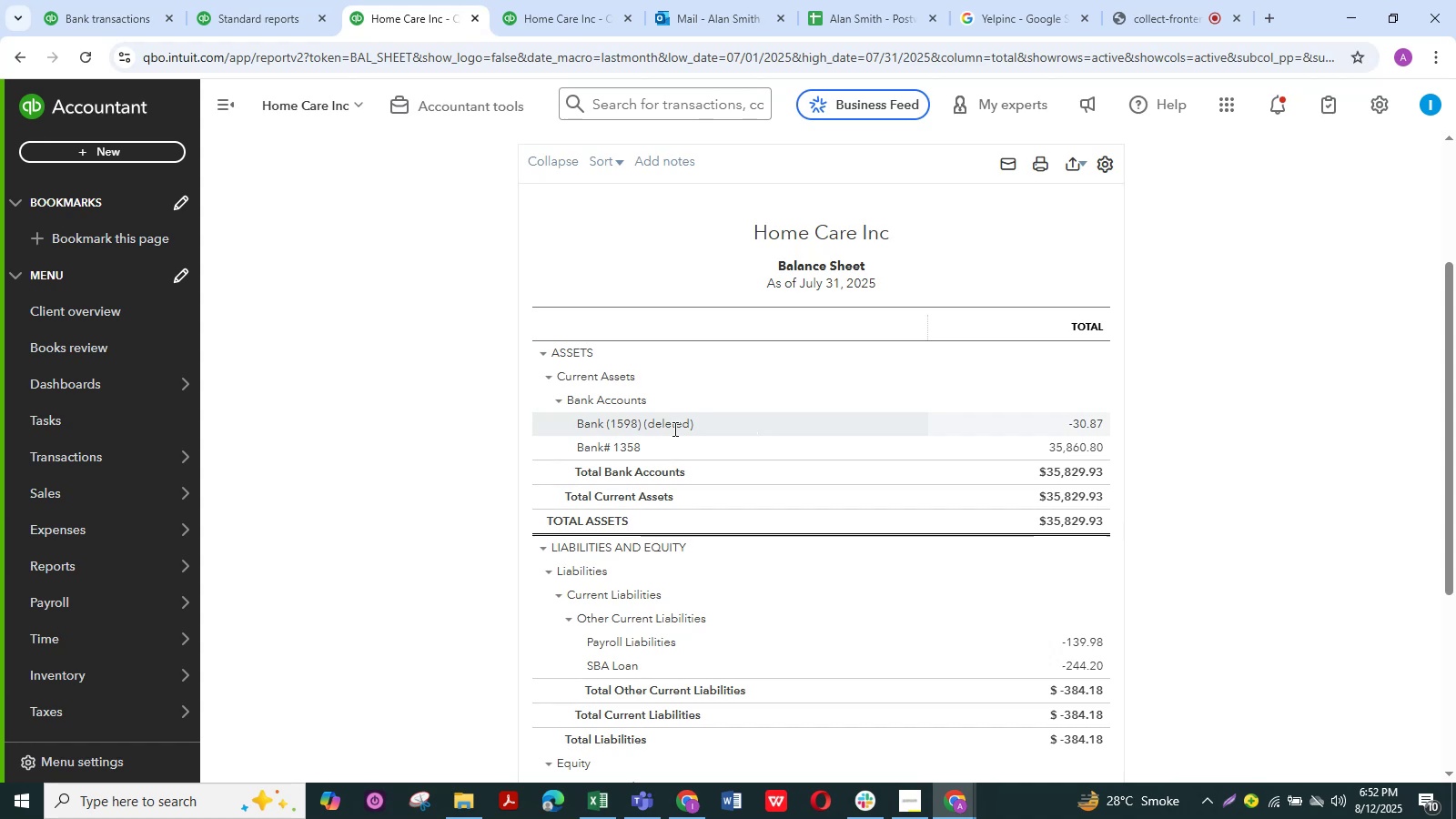 
left_click([1087, 425])
 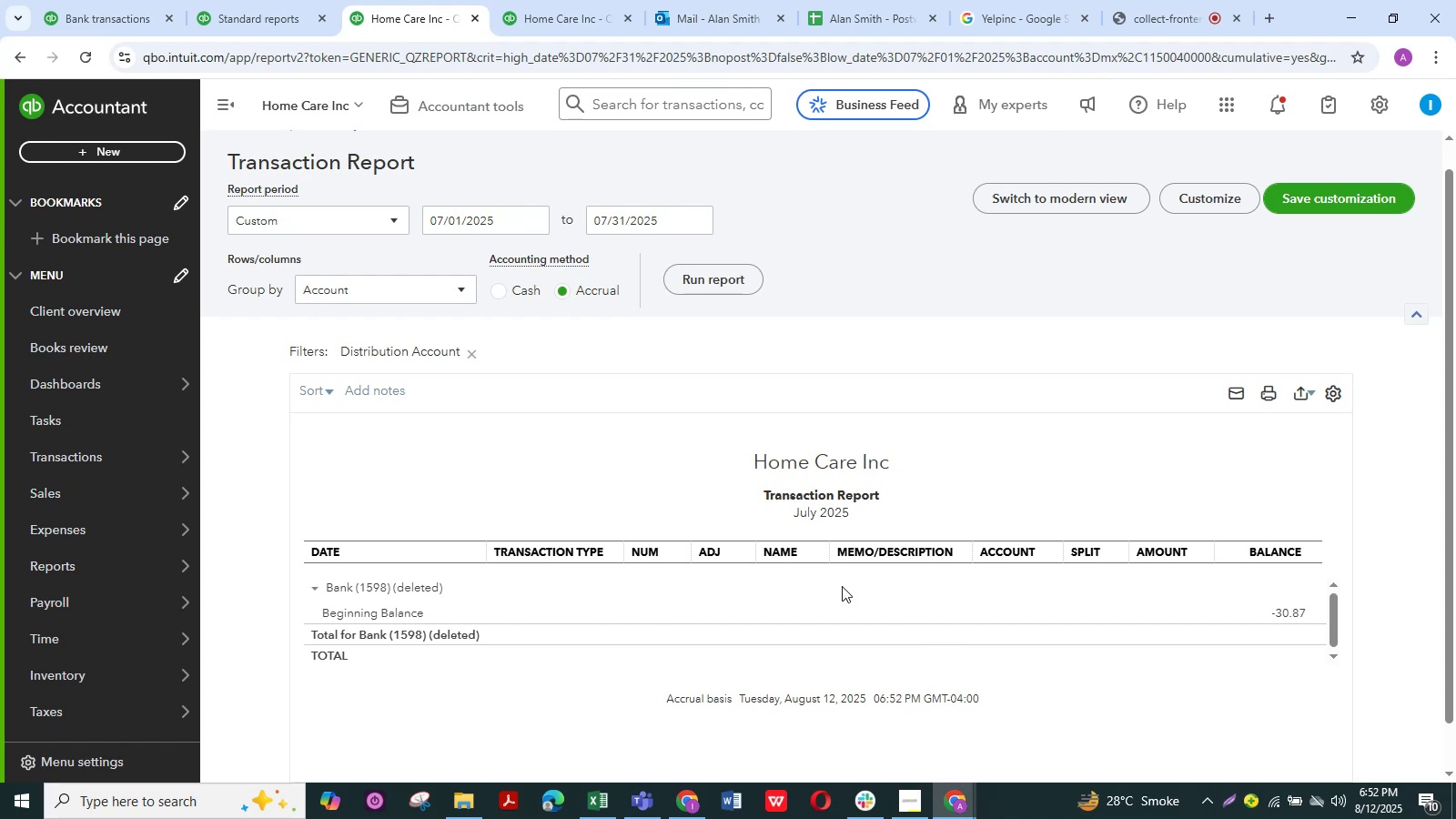 
wait(9.82)
 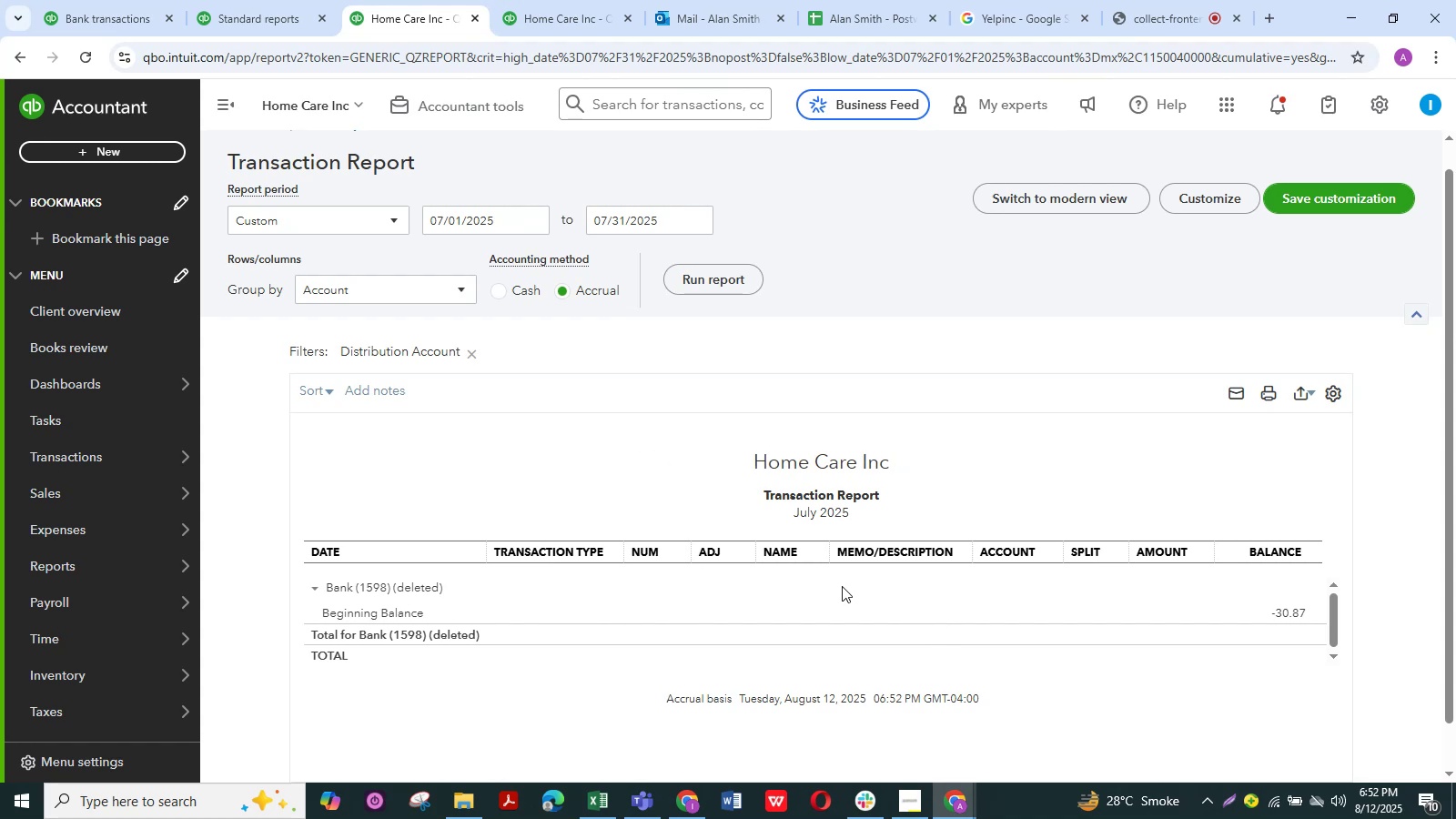 
left_click([1279, 616])
 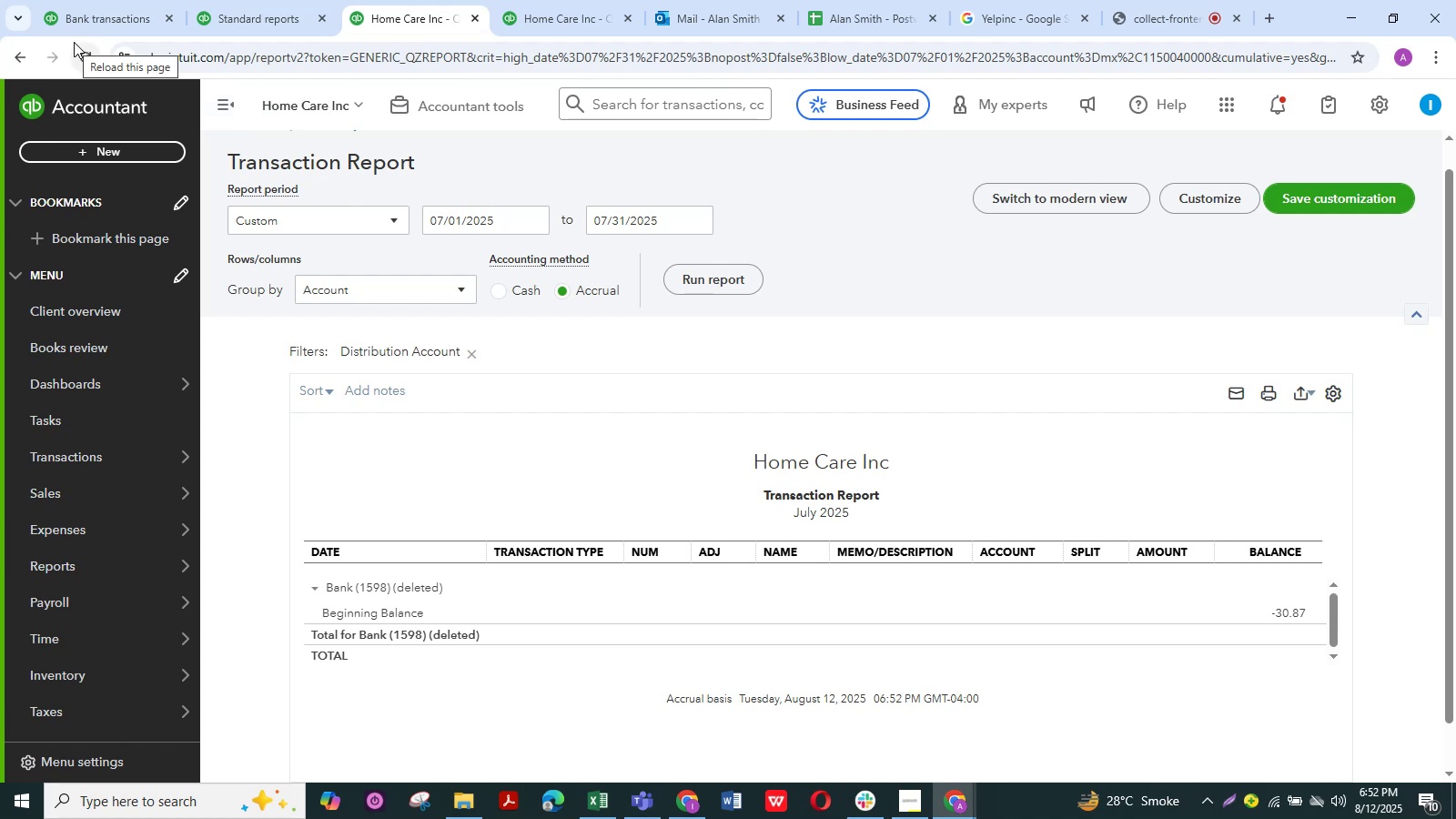 
left_click([24, 64])
 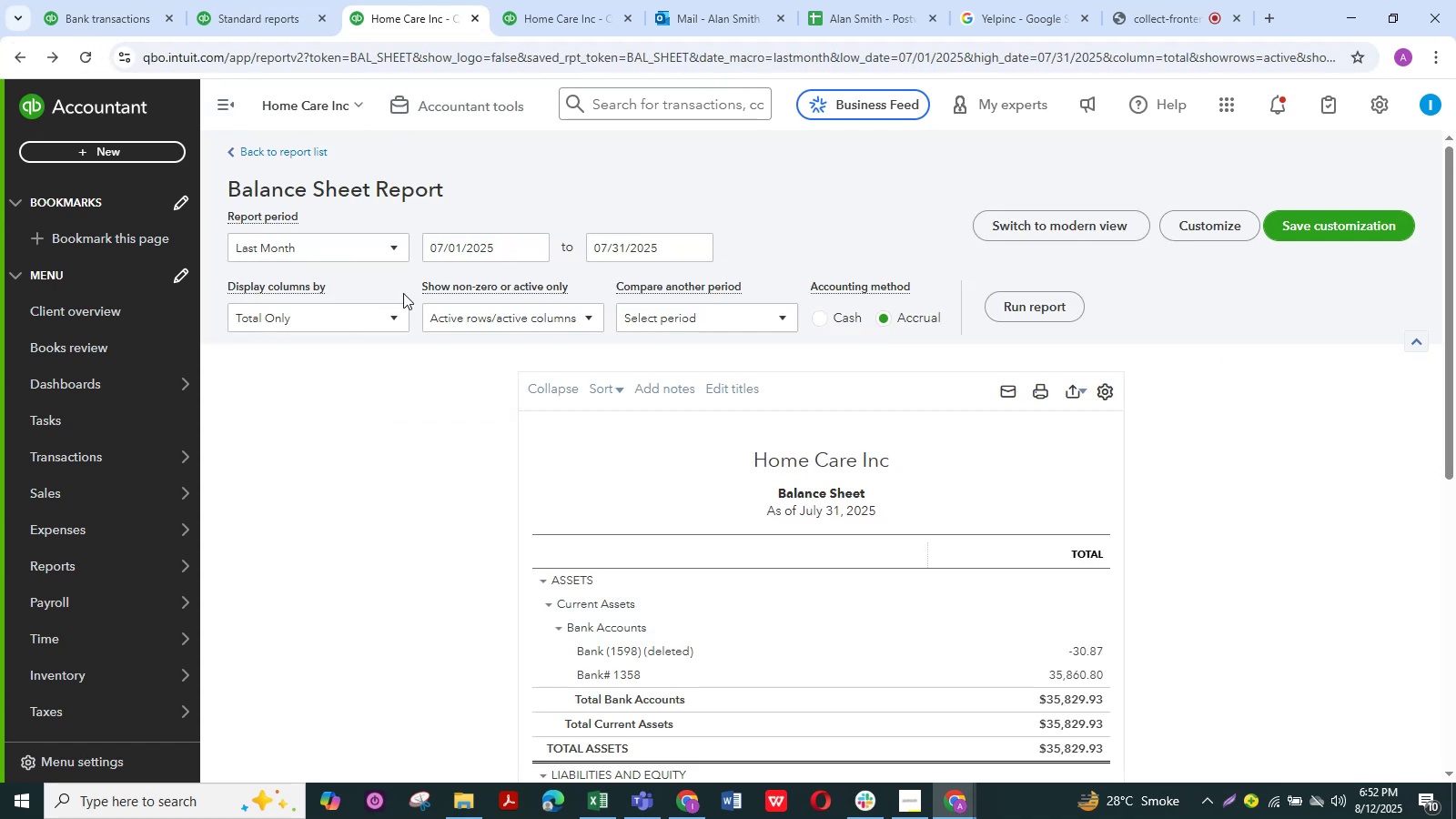 
left_click([369, 252])
 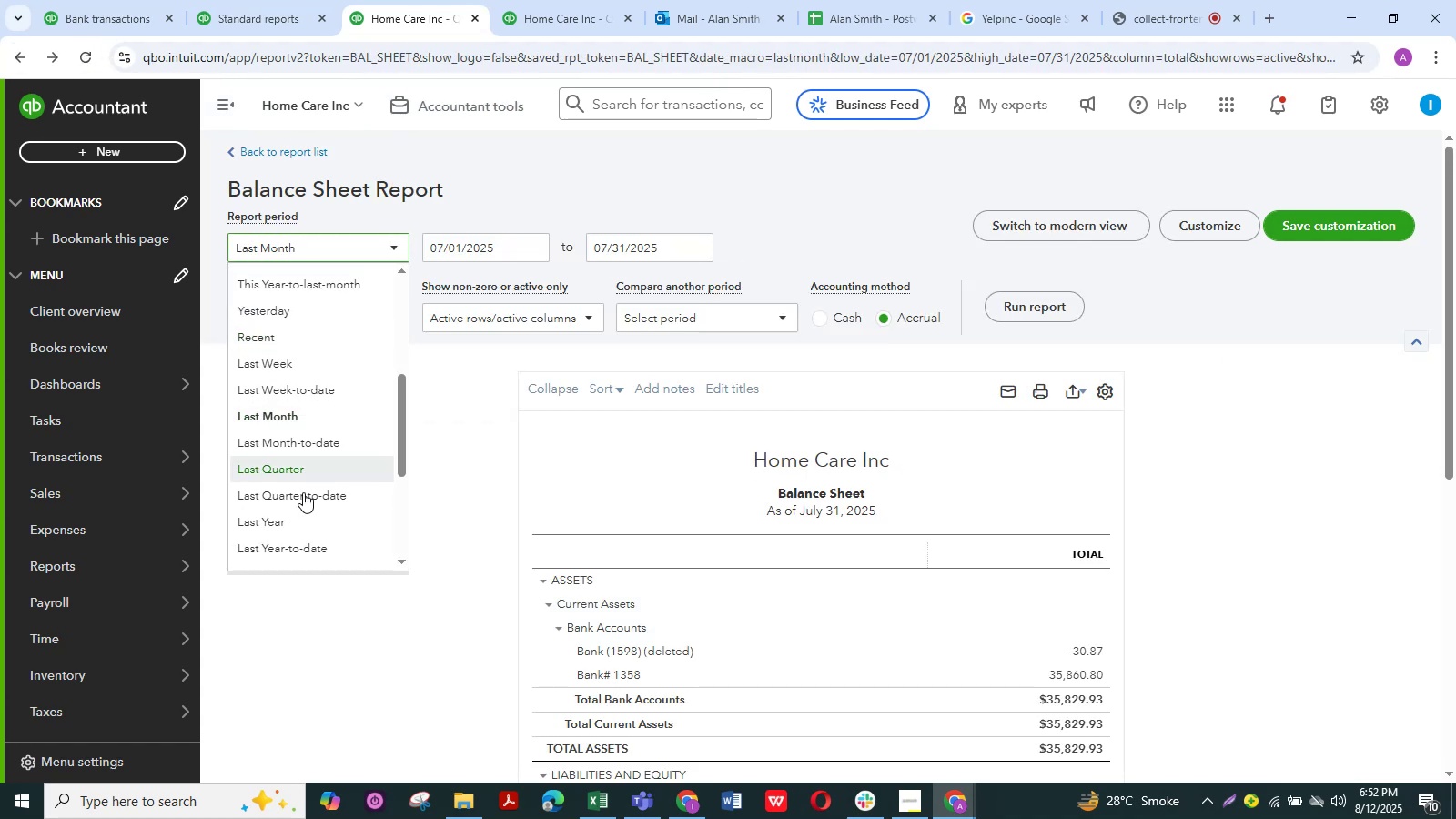 
left_click([290, 515])
 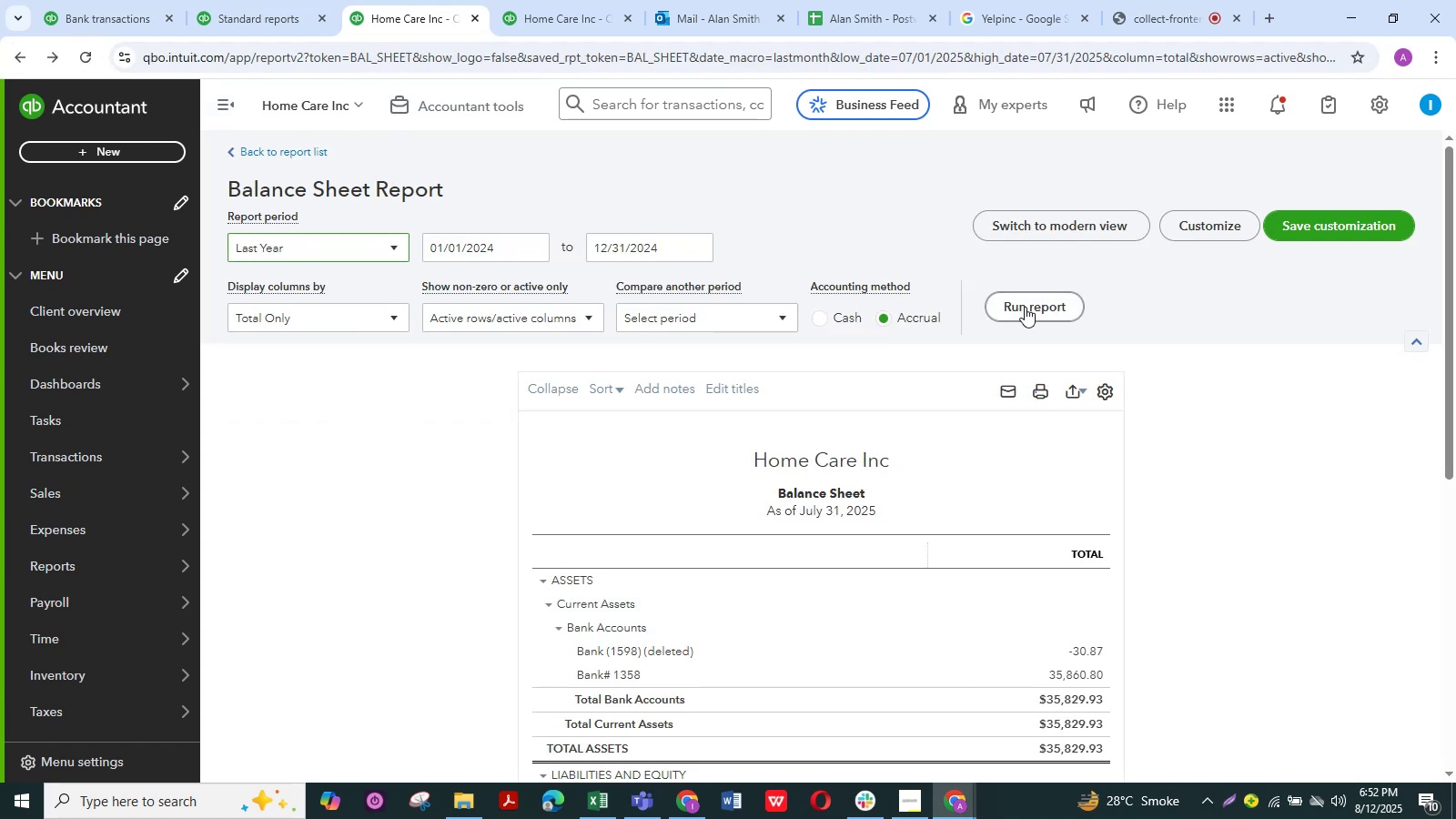 
left_click([1023, 308])
 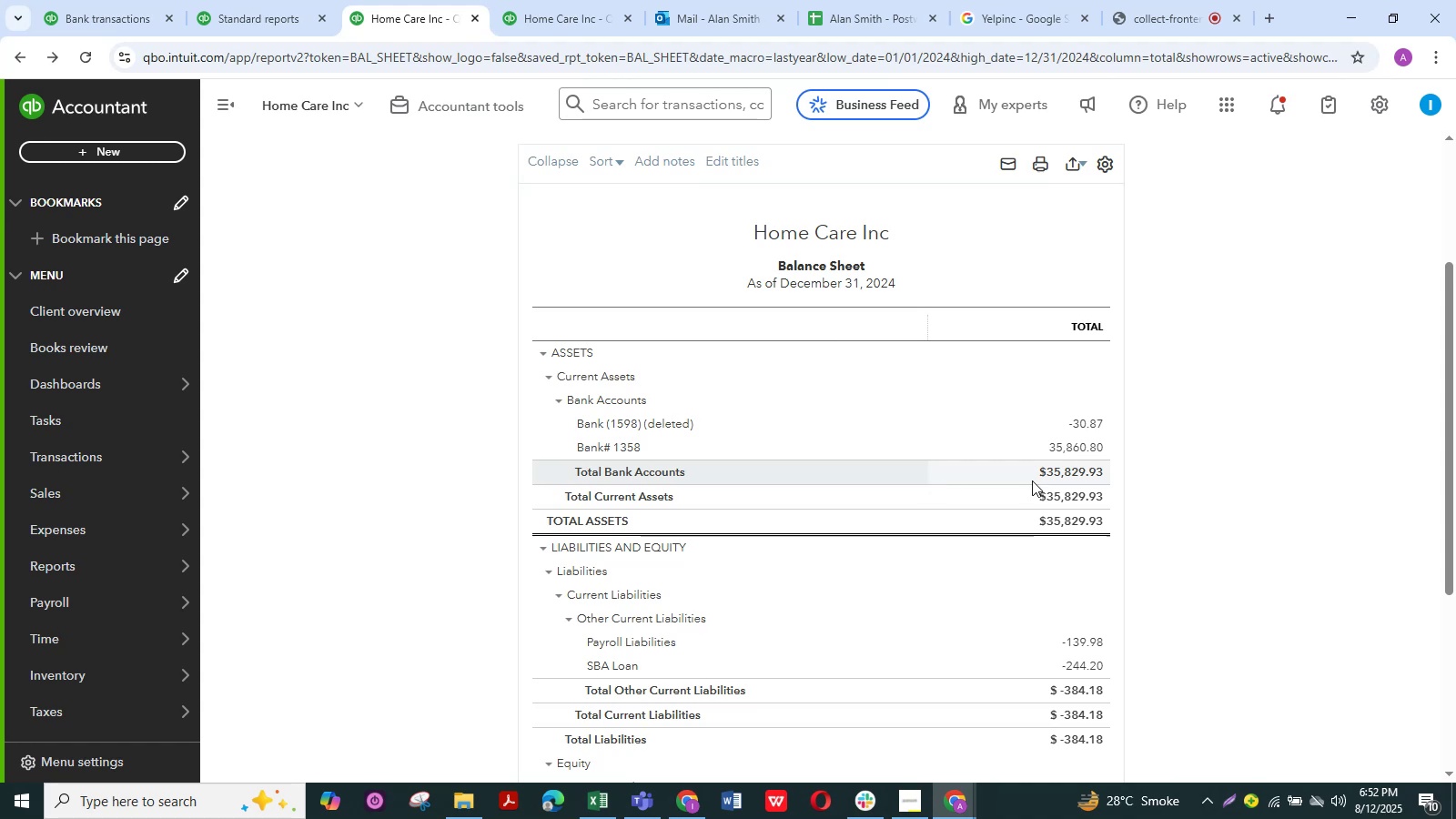 
left_click([1101, 419])
 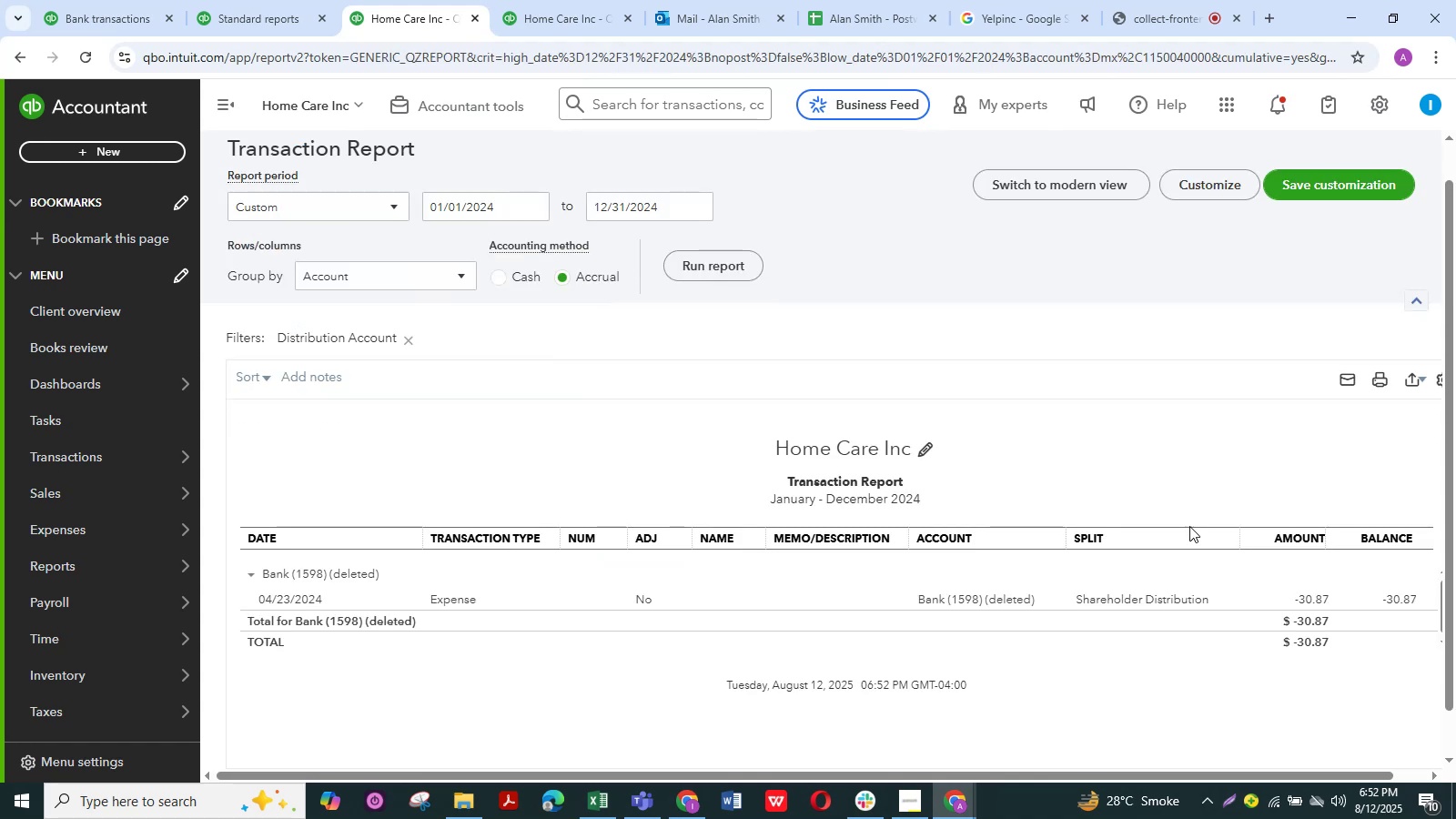 
left_click([1146, 600])
 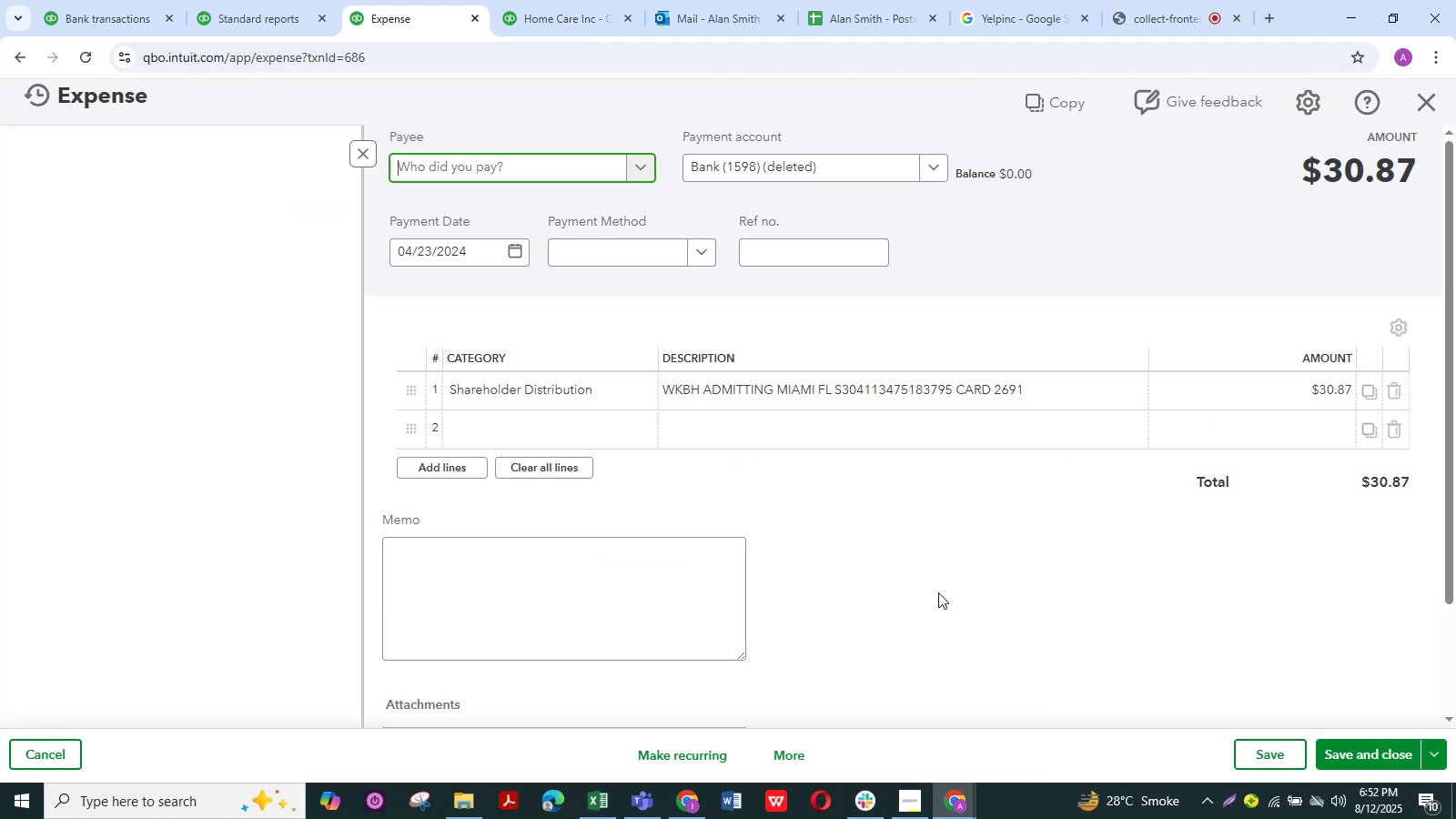 
scroll: coordinate [942, 626], scroll_direction: up, amount: 4.0
 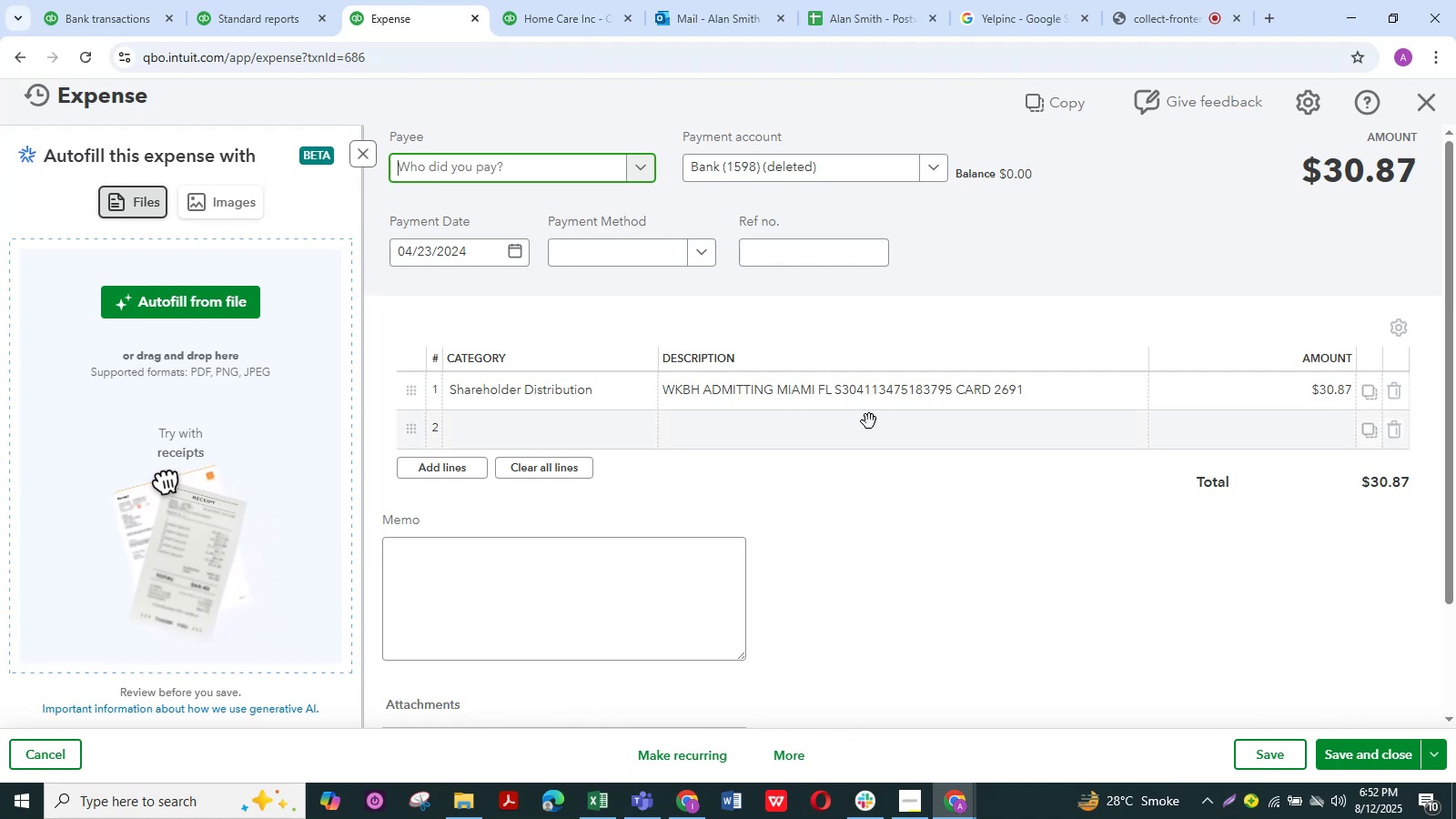 
left_click([858, 389])
 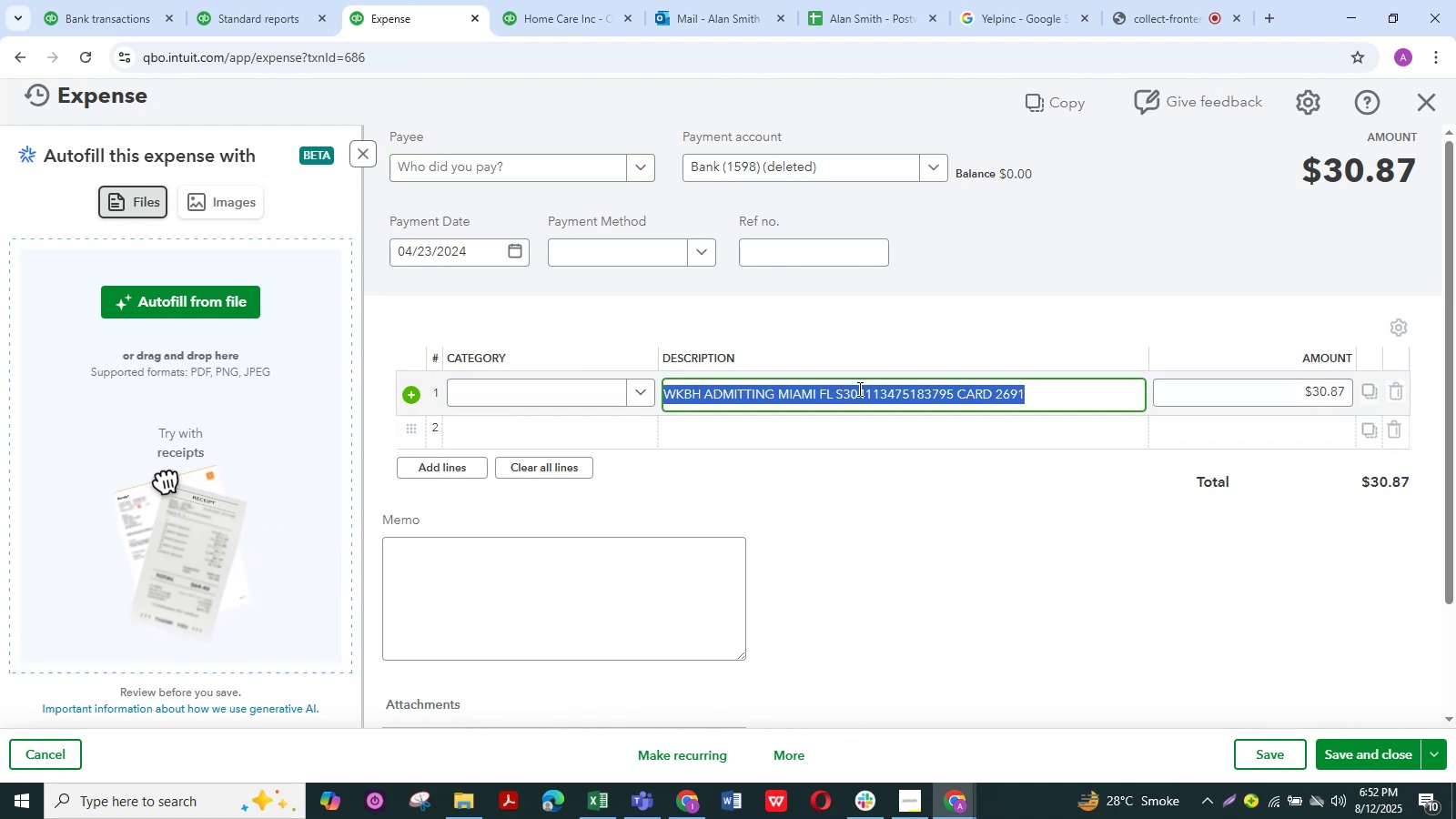 
left_click([858, 389])
 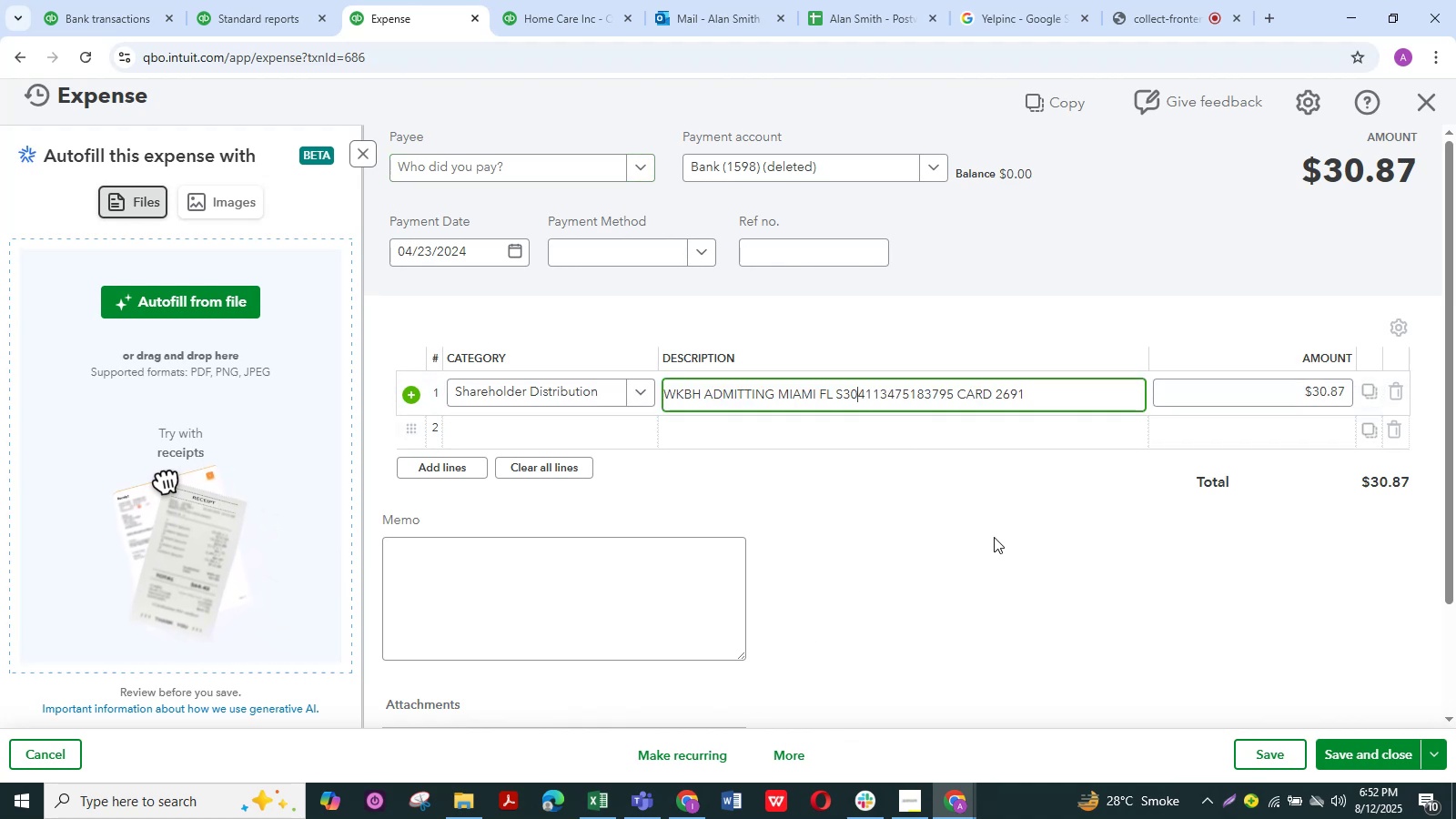 
double_click([994, 537])
 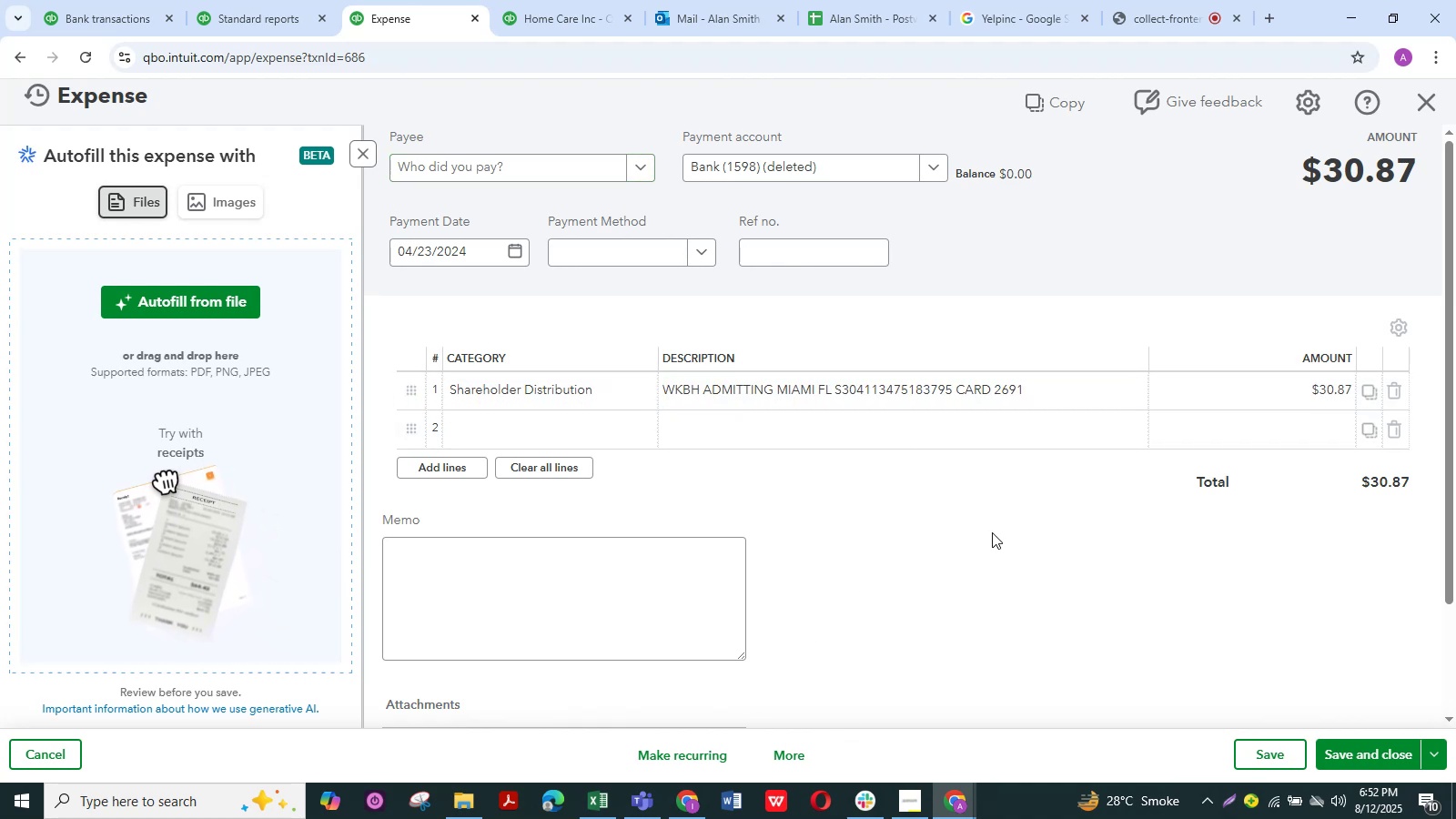 
wait(8.3)
 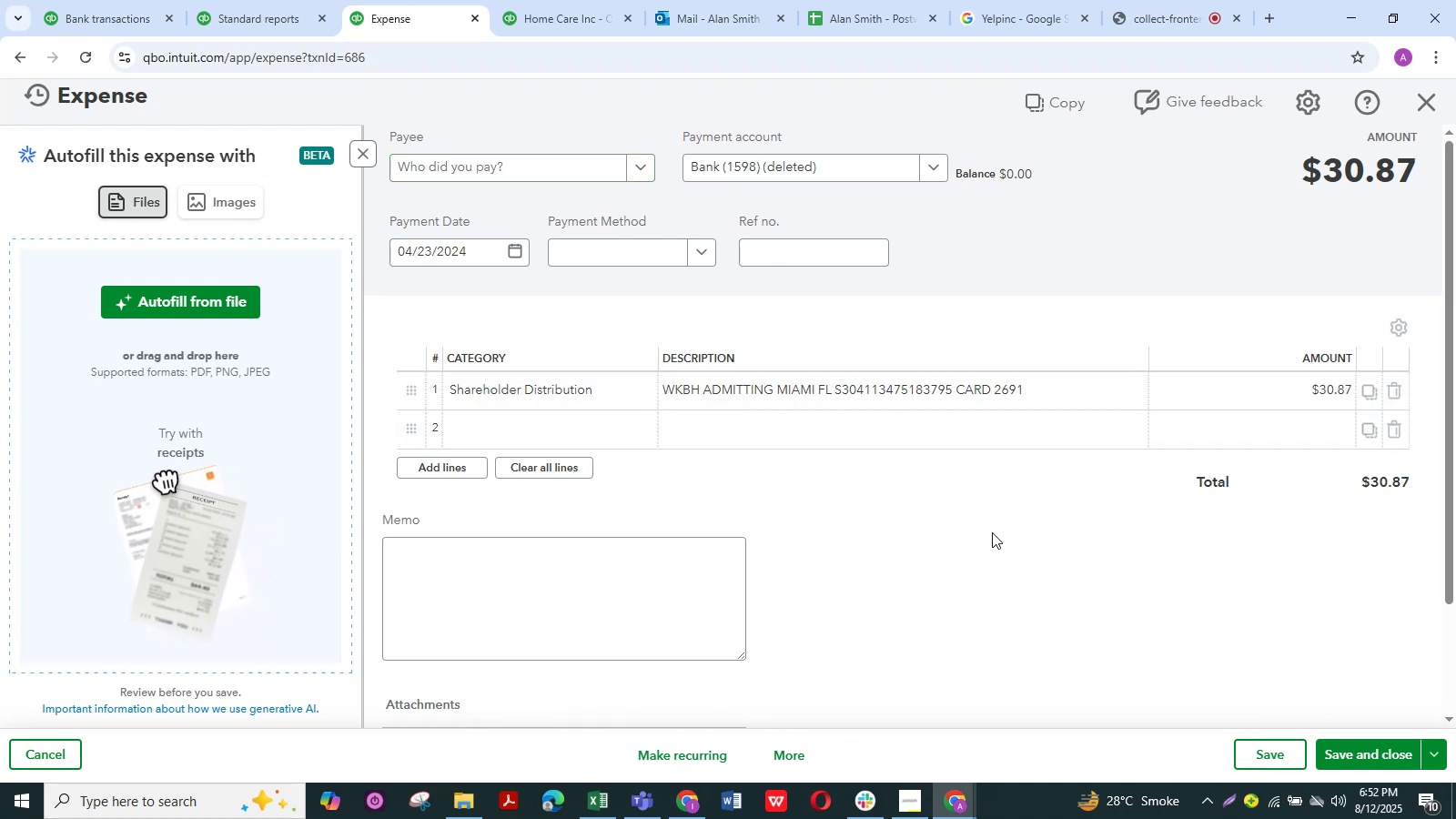 
left_click([373, 148])
 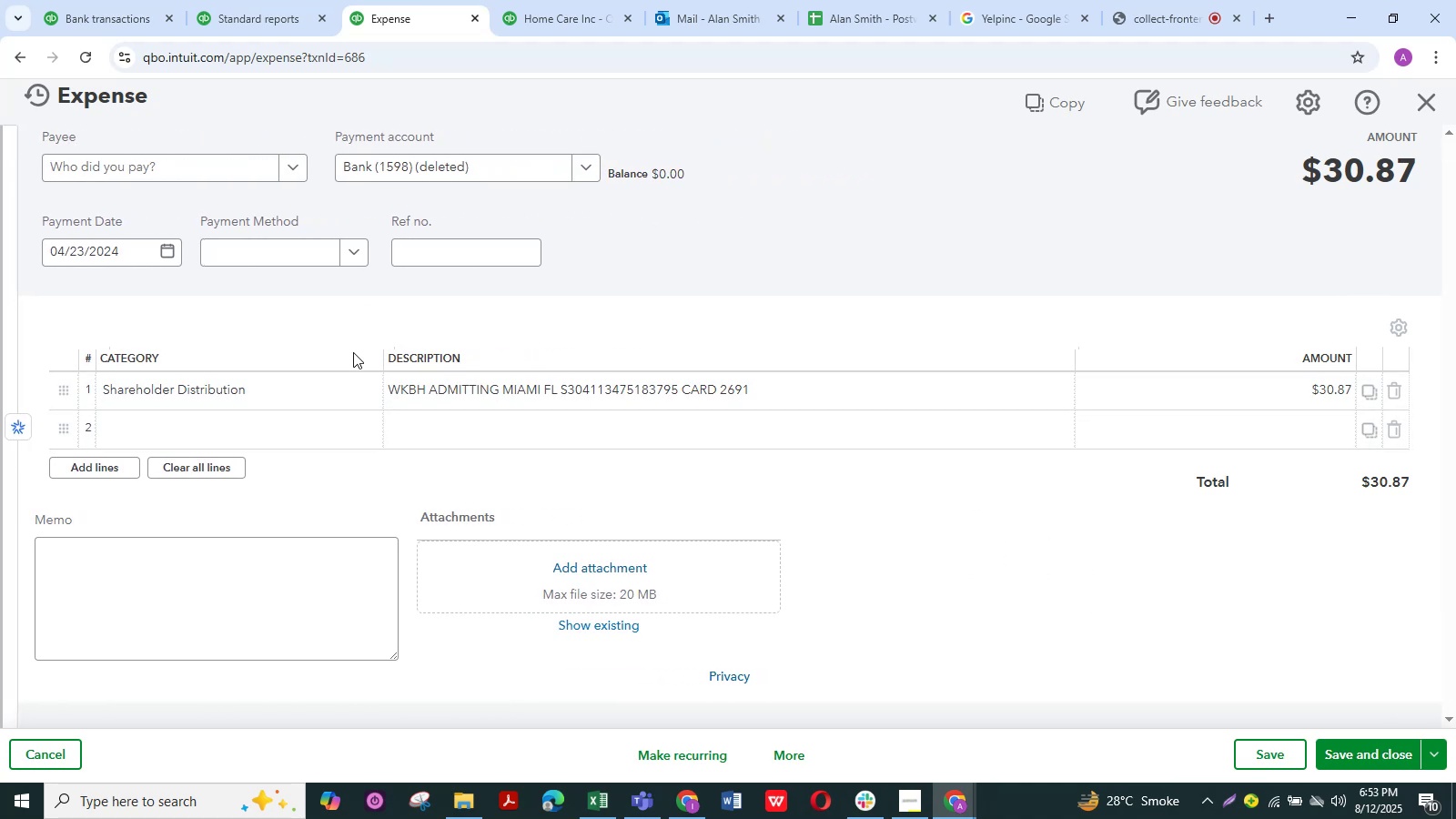 
left_click([650, 383])
 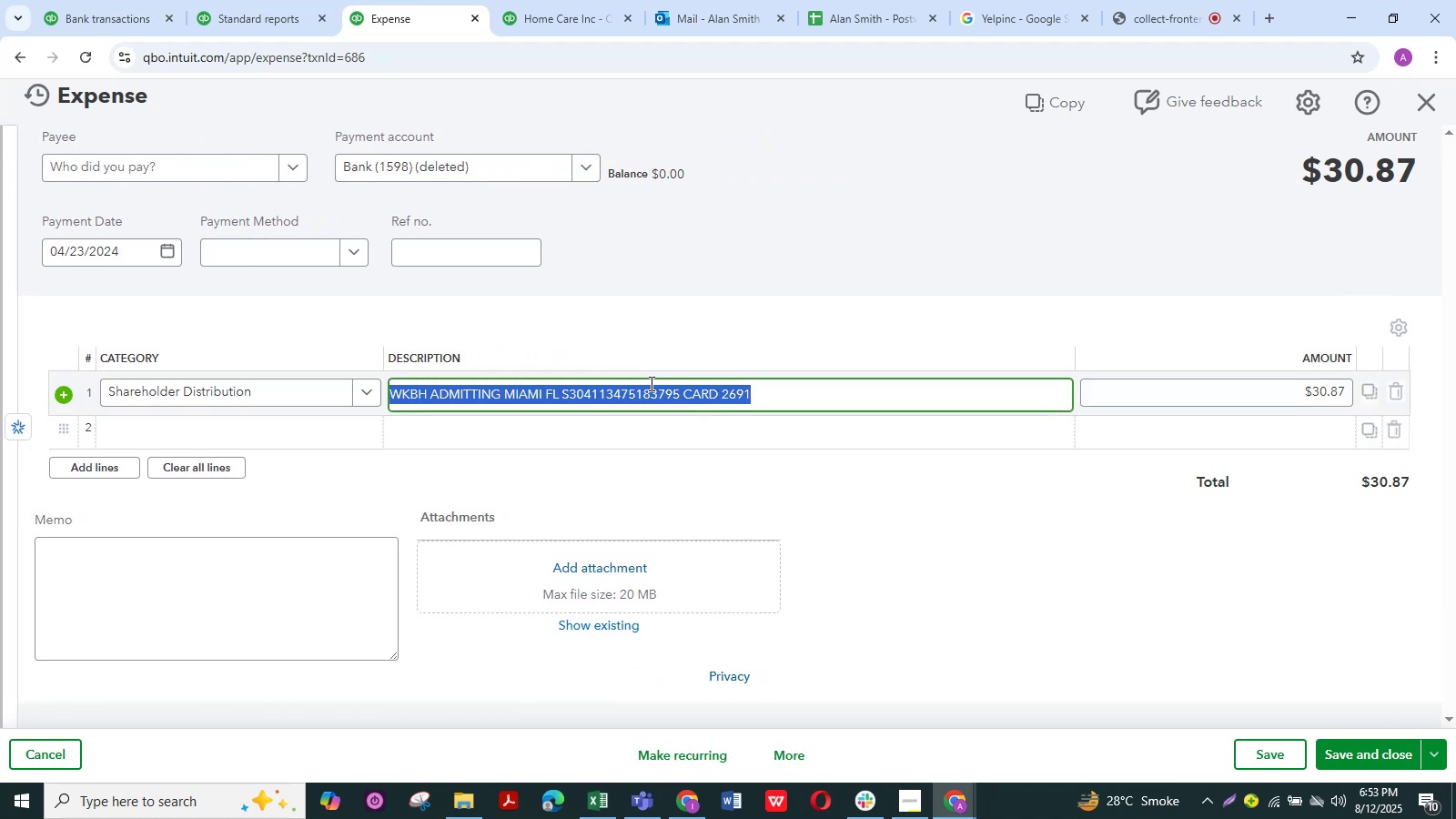 
key(Control+C)
 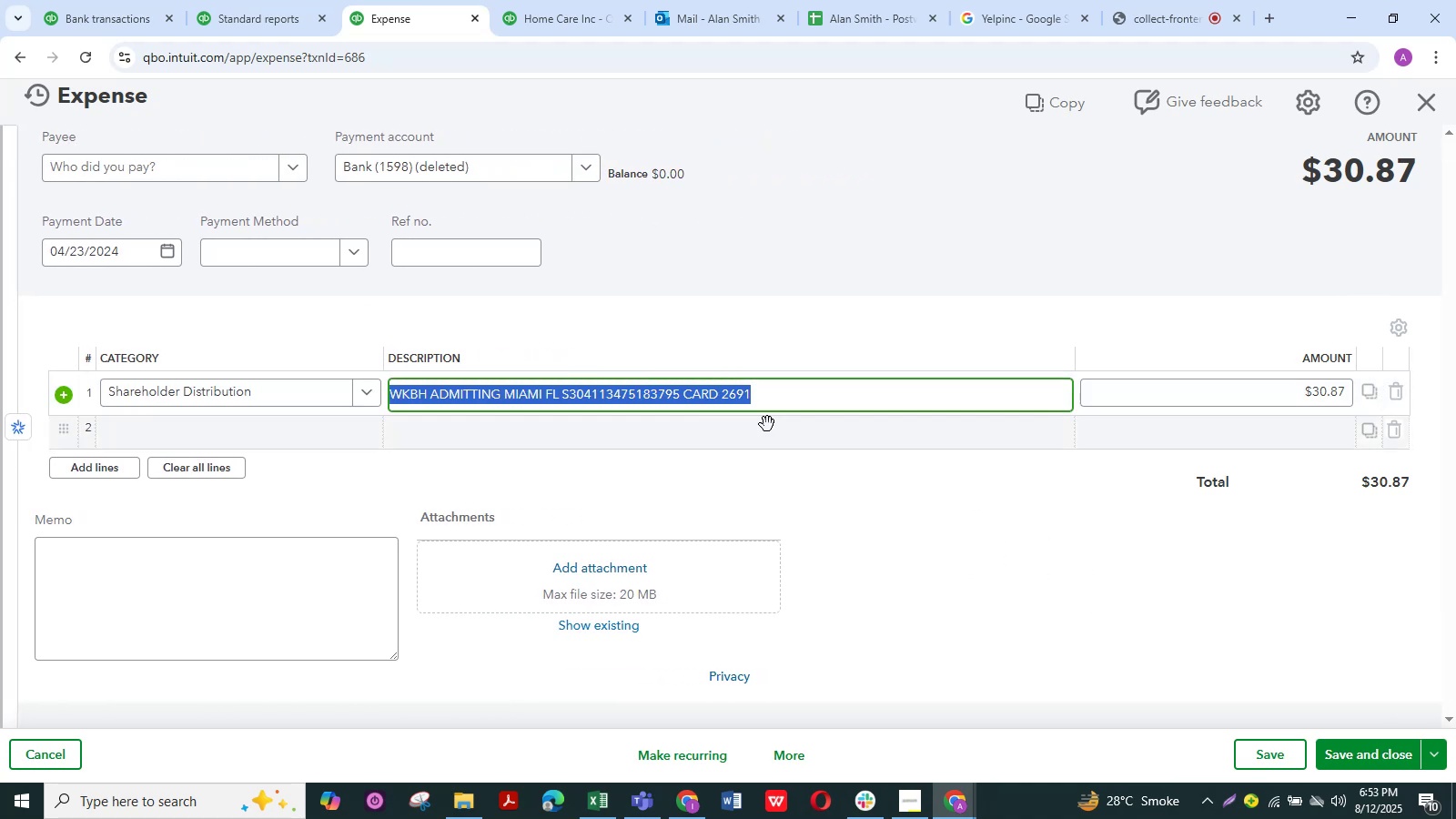 
key(Control+C)
 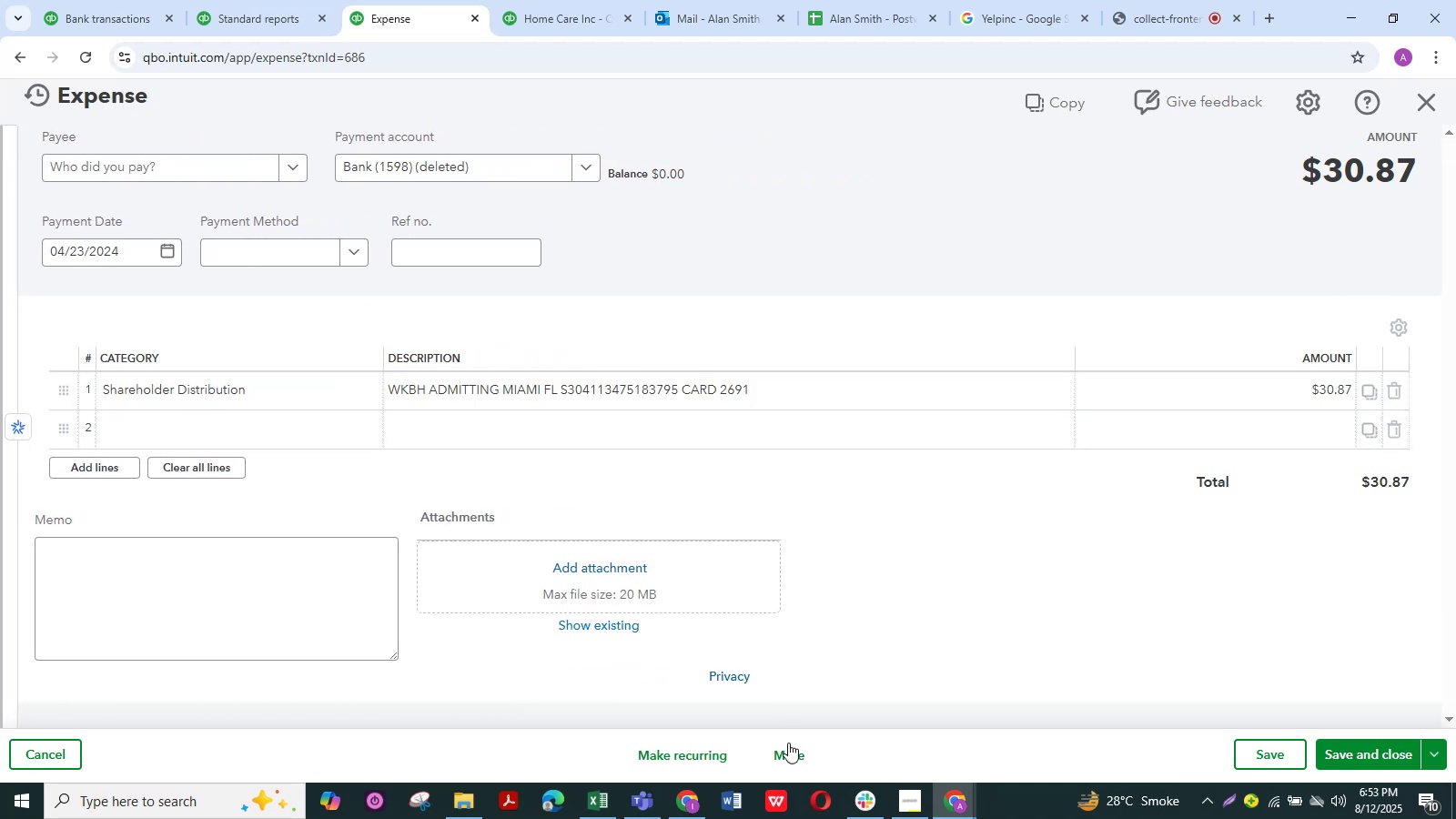 
left_click([786, 755])
 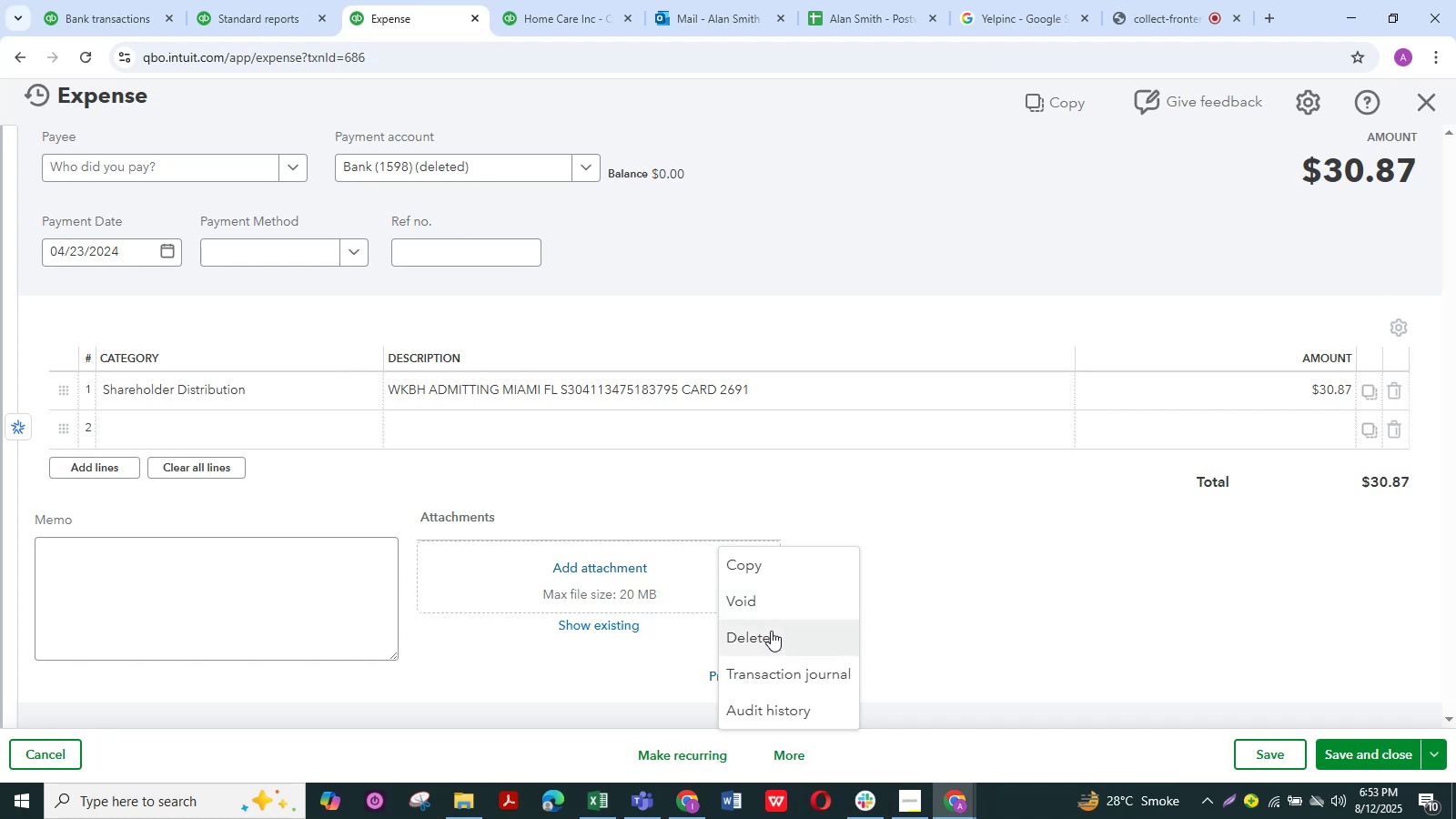 
left_click([577, 443])
 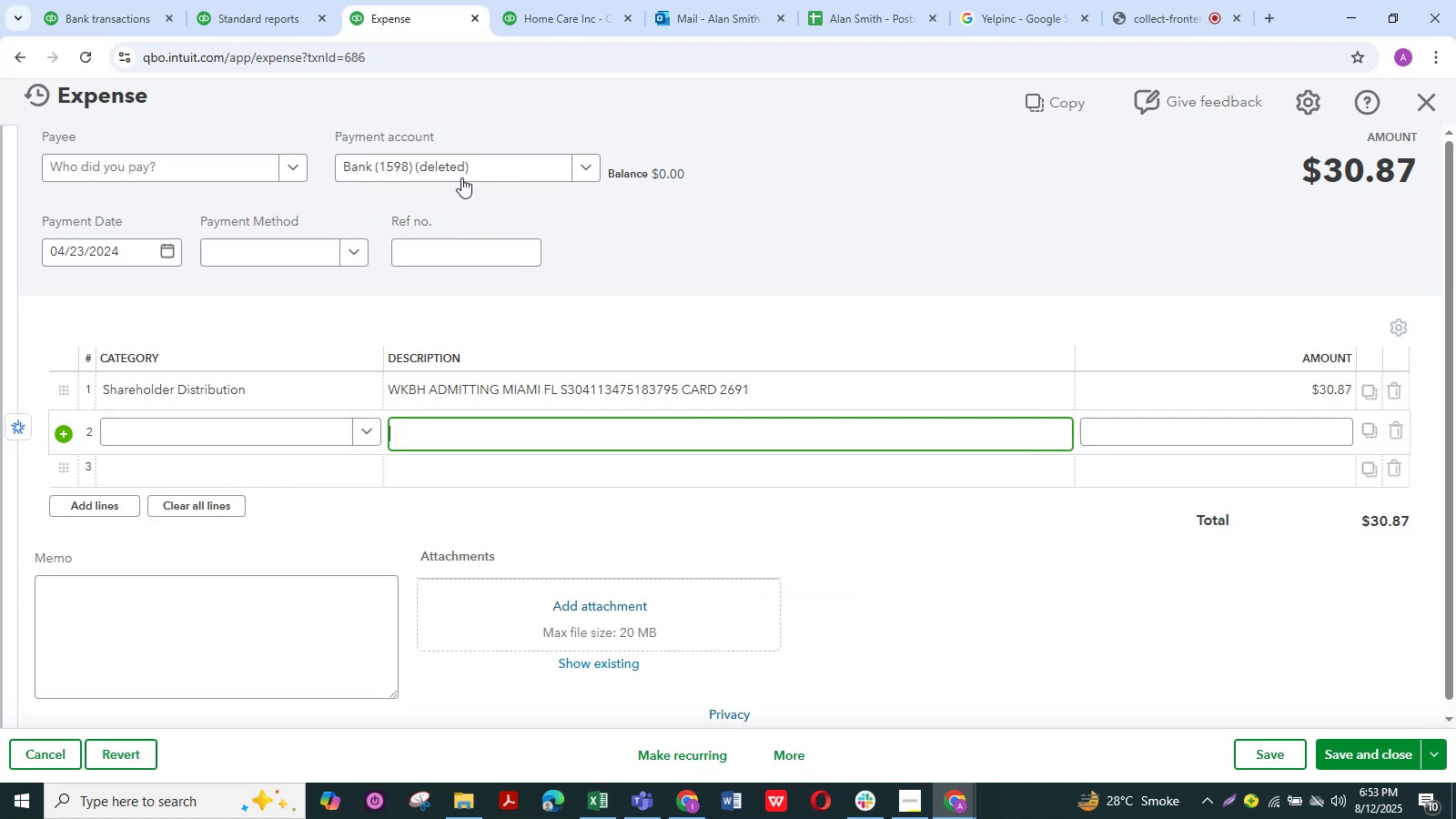 
left_click([460, 173])
 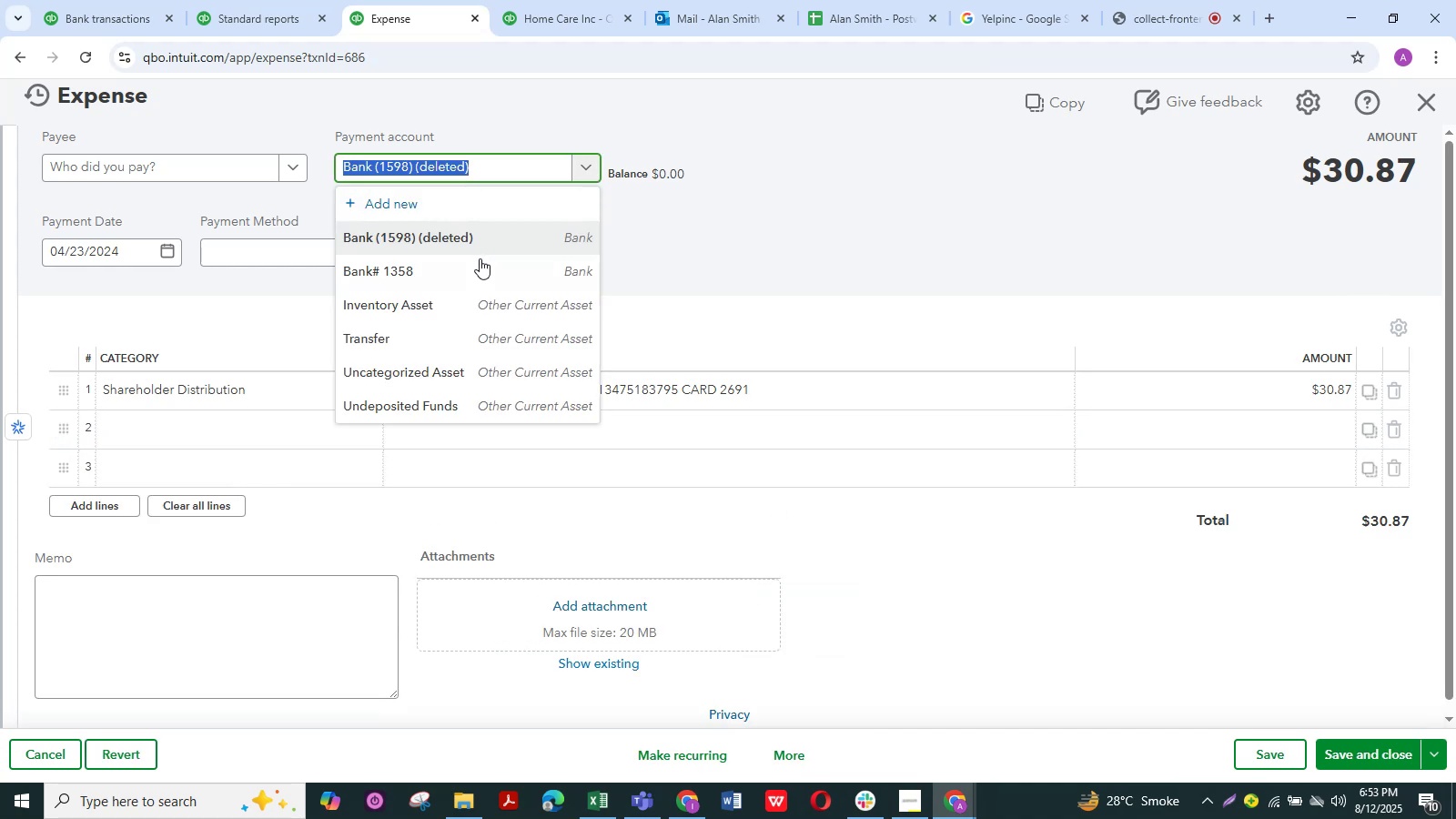 
left_click([472, 261])
 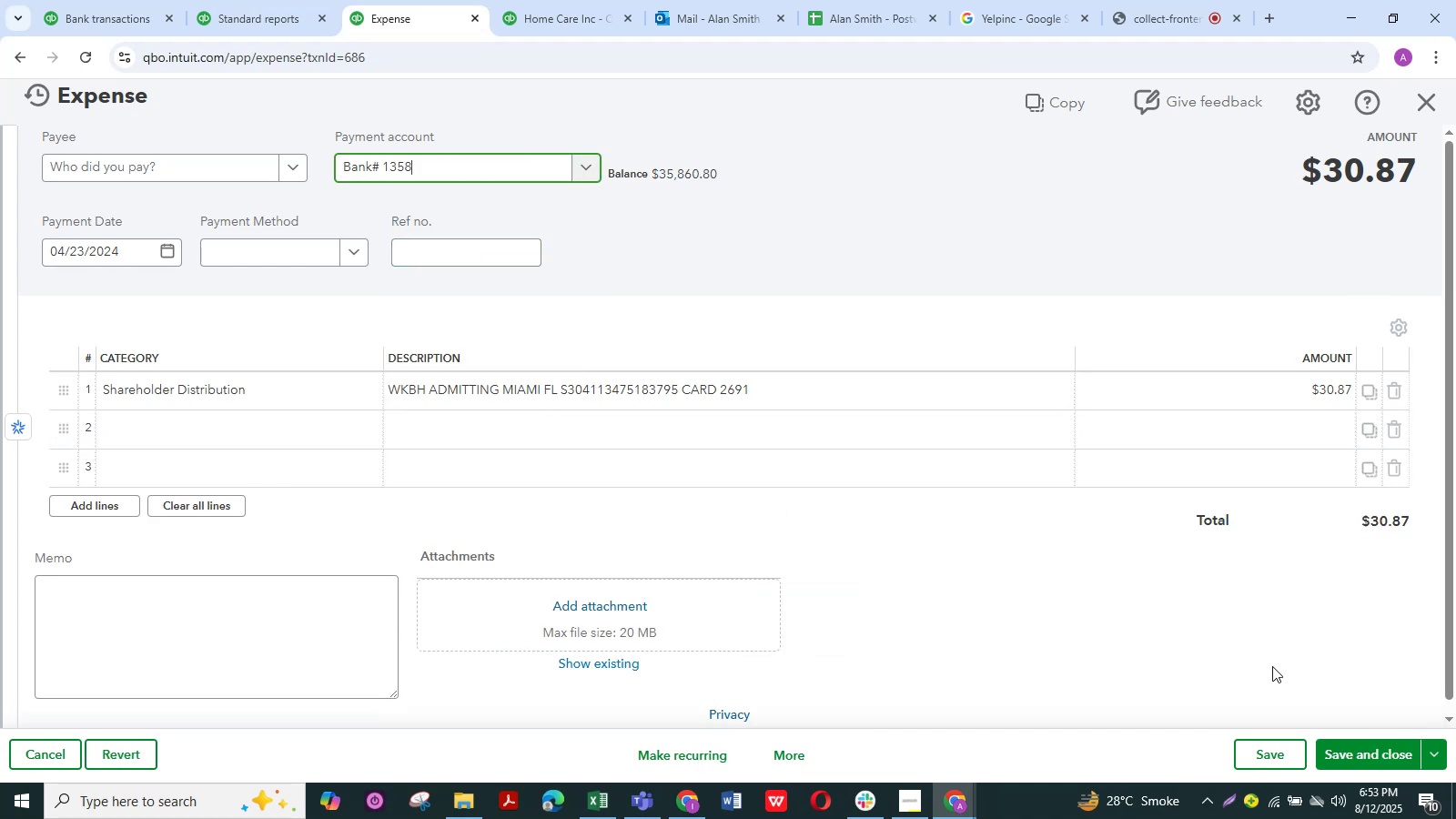 
left_click([1248, 750])
 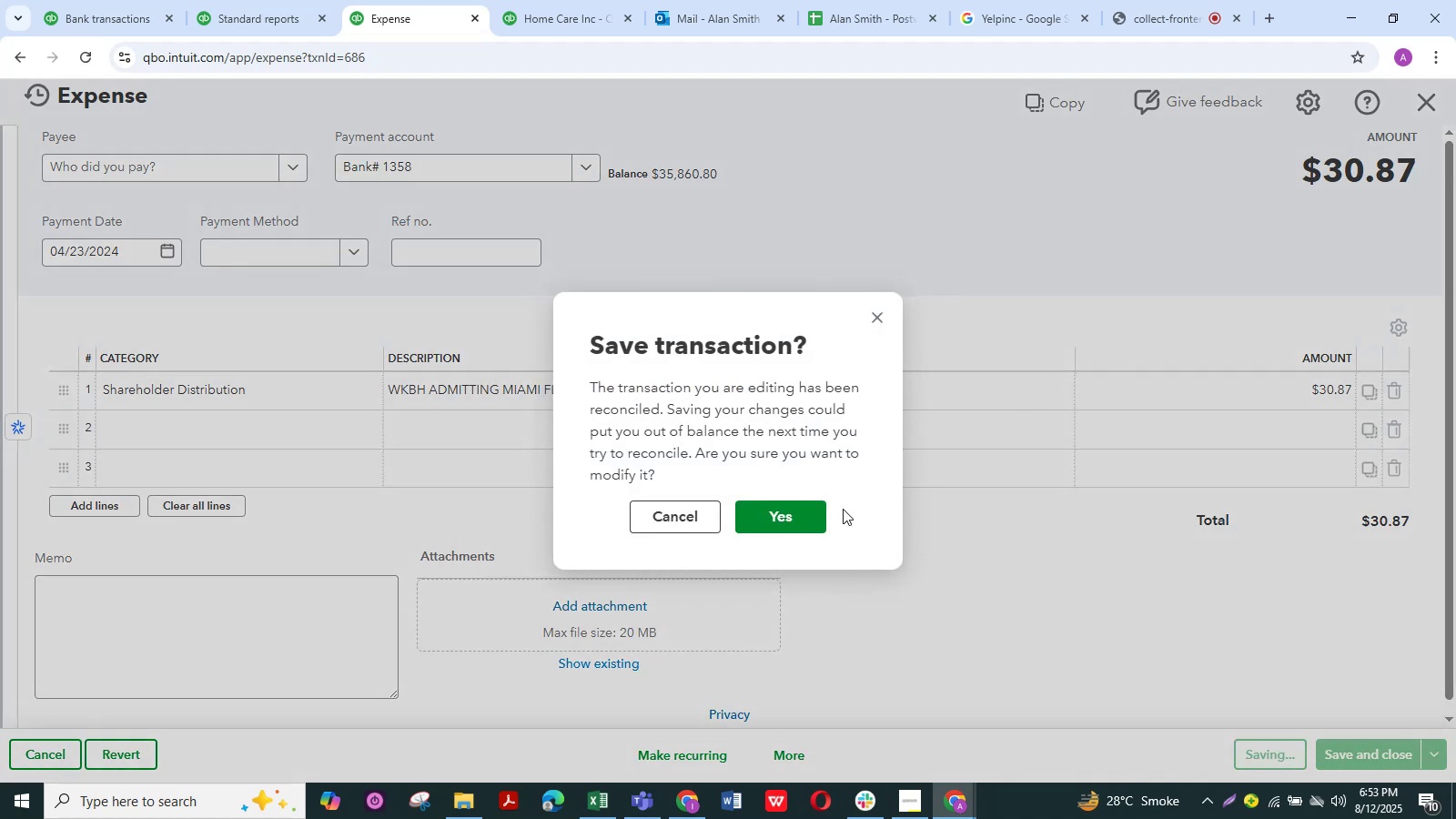 
left_click([803, 520])
 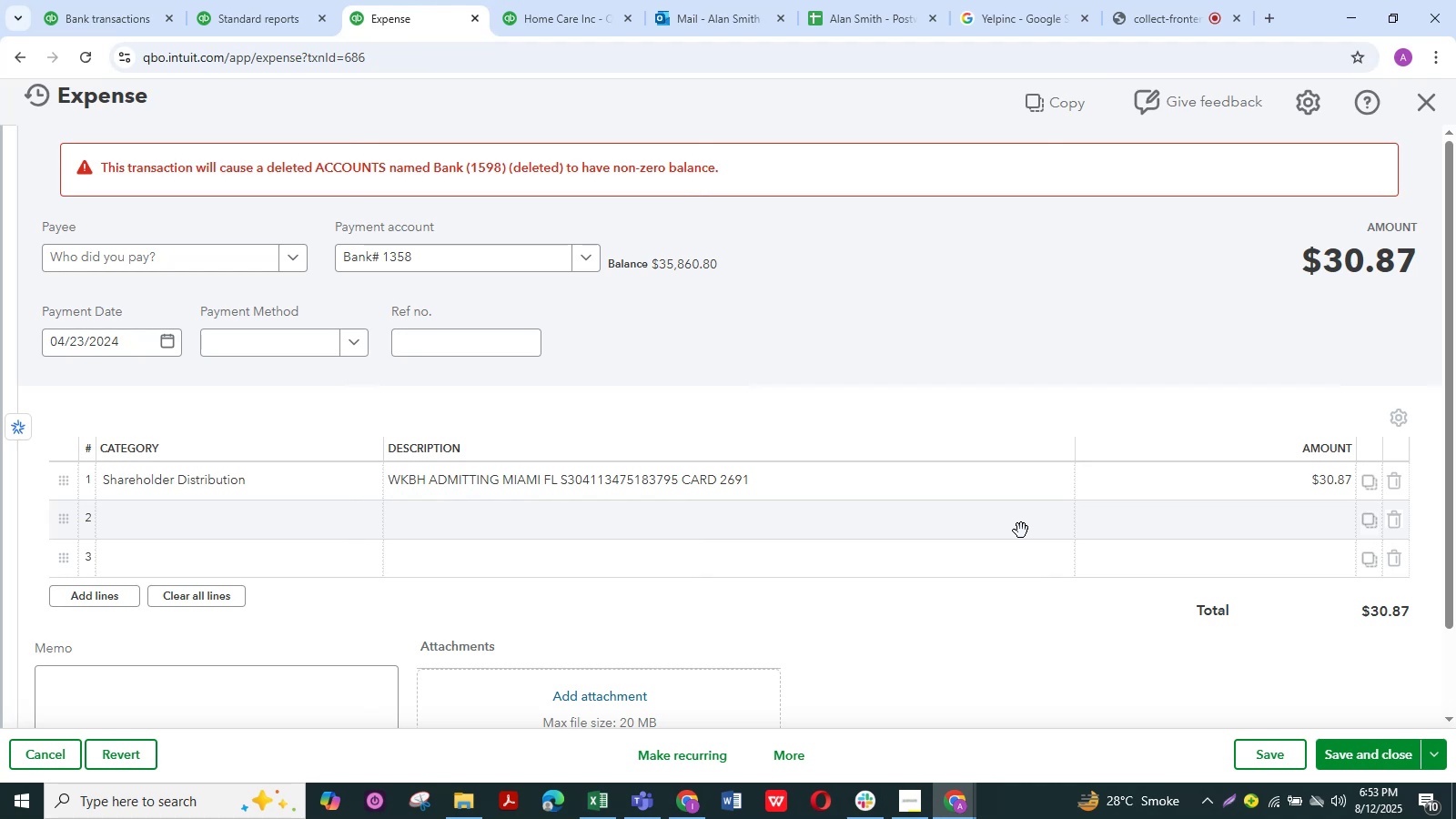 
wait(5.32)
 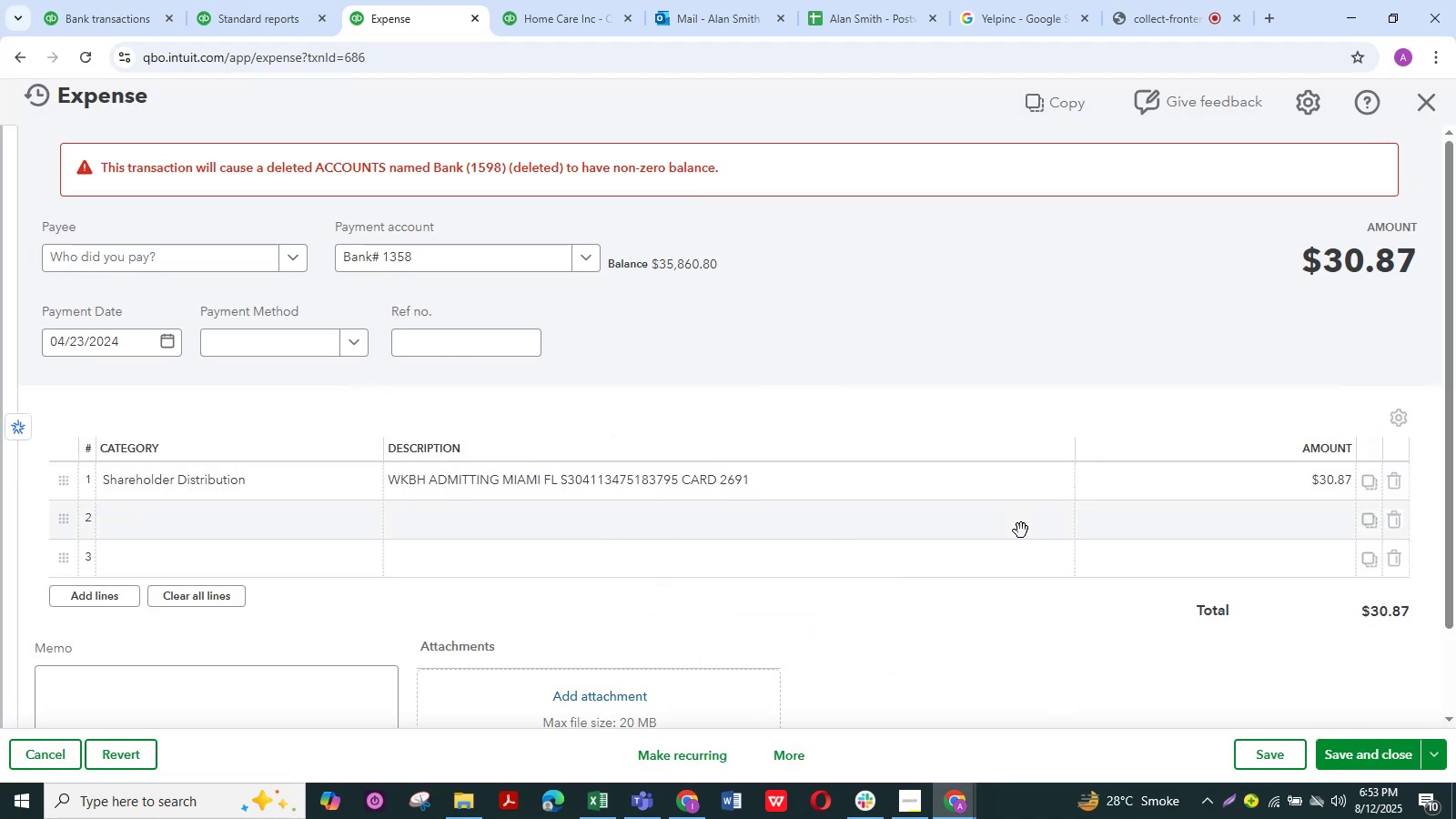 
left_click([796, 761])
 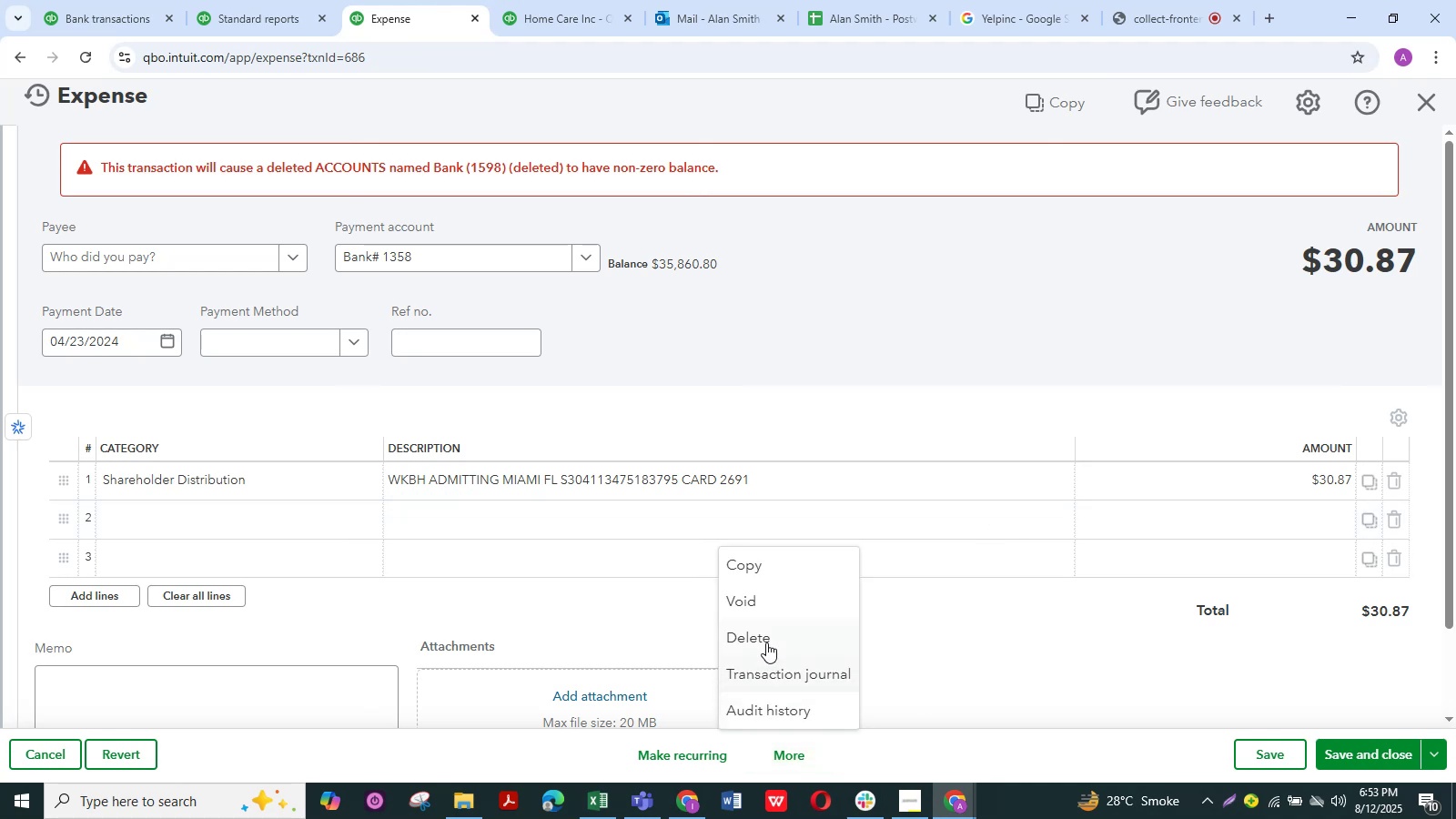 
left_click([766, 642])
 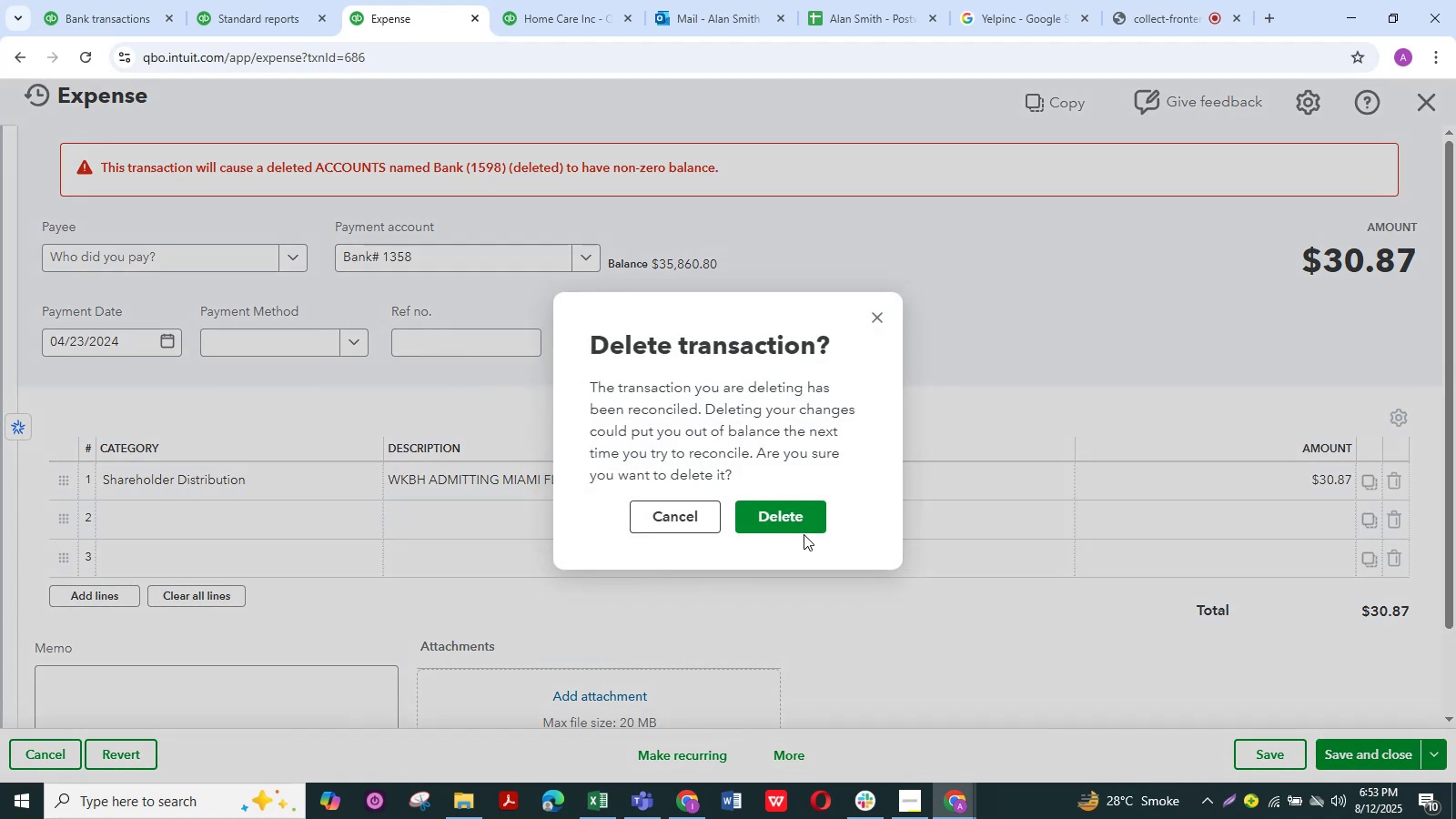 
double_click([784, 521])
 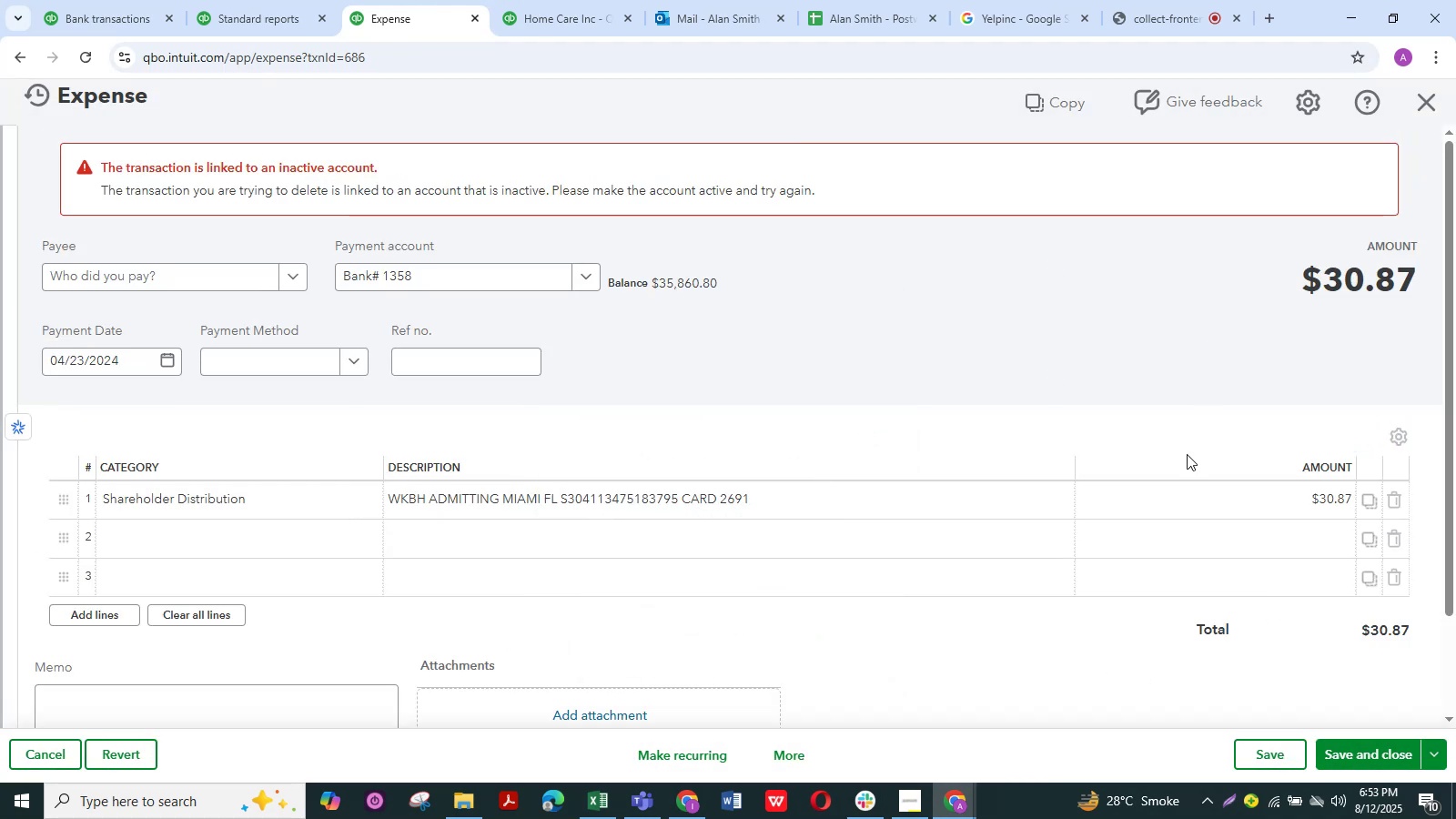 
left_click([791, 742])
 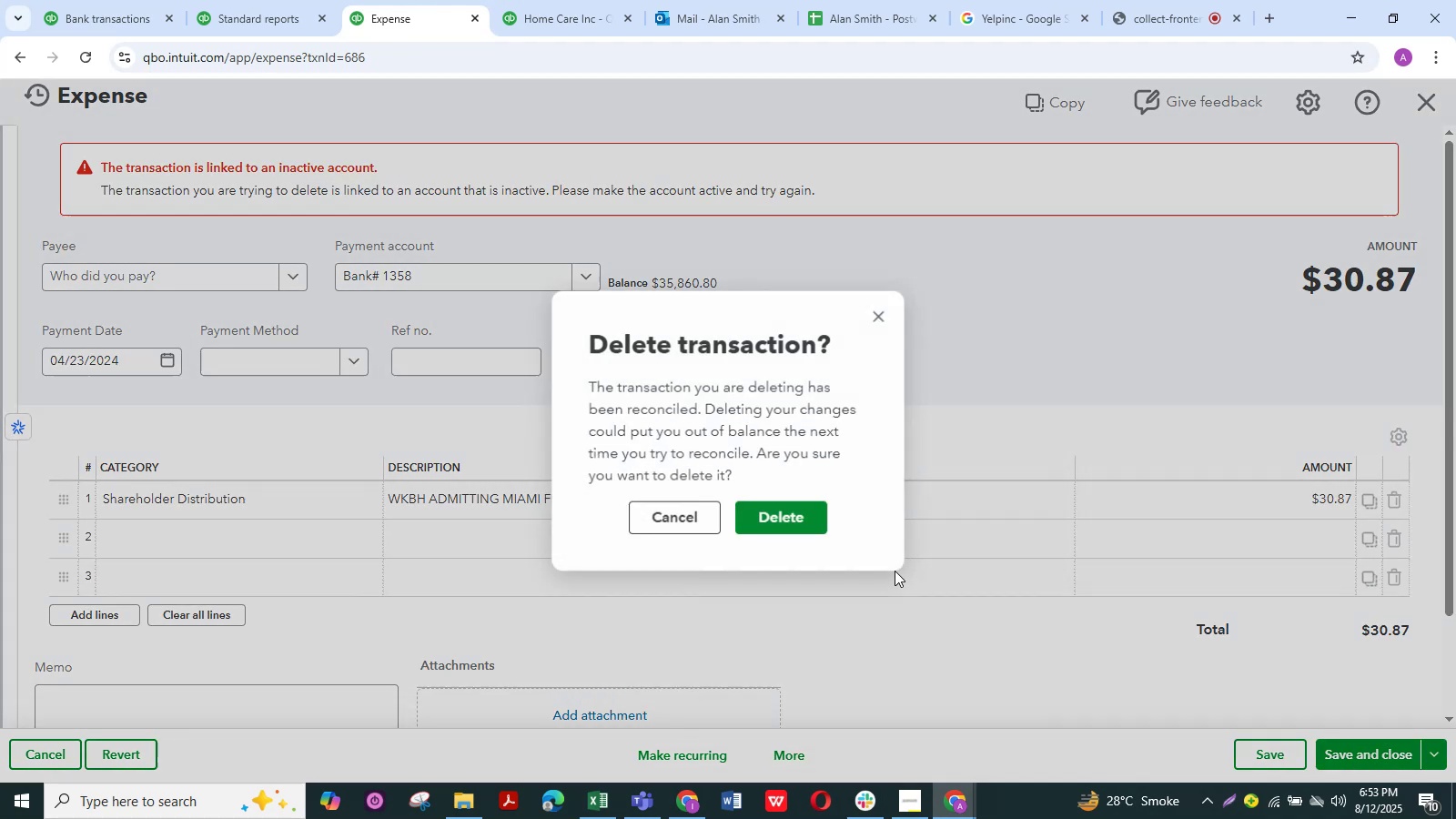 
left_click_drag(start_coordinate=[793, 529], to_coordinate=[792, 521])
 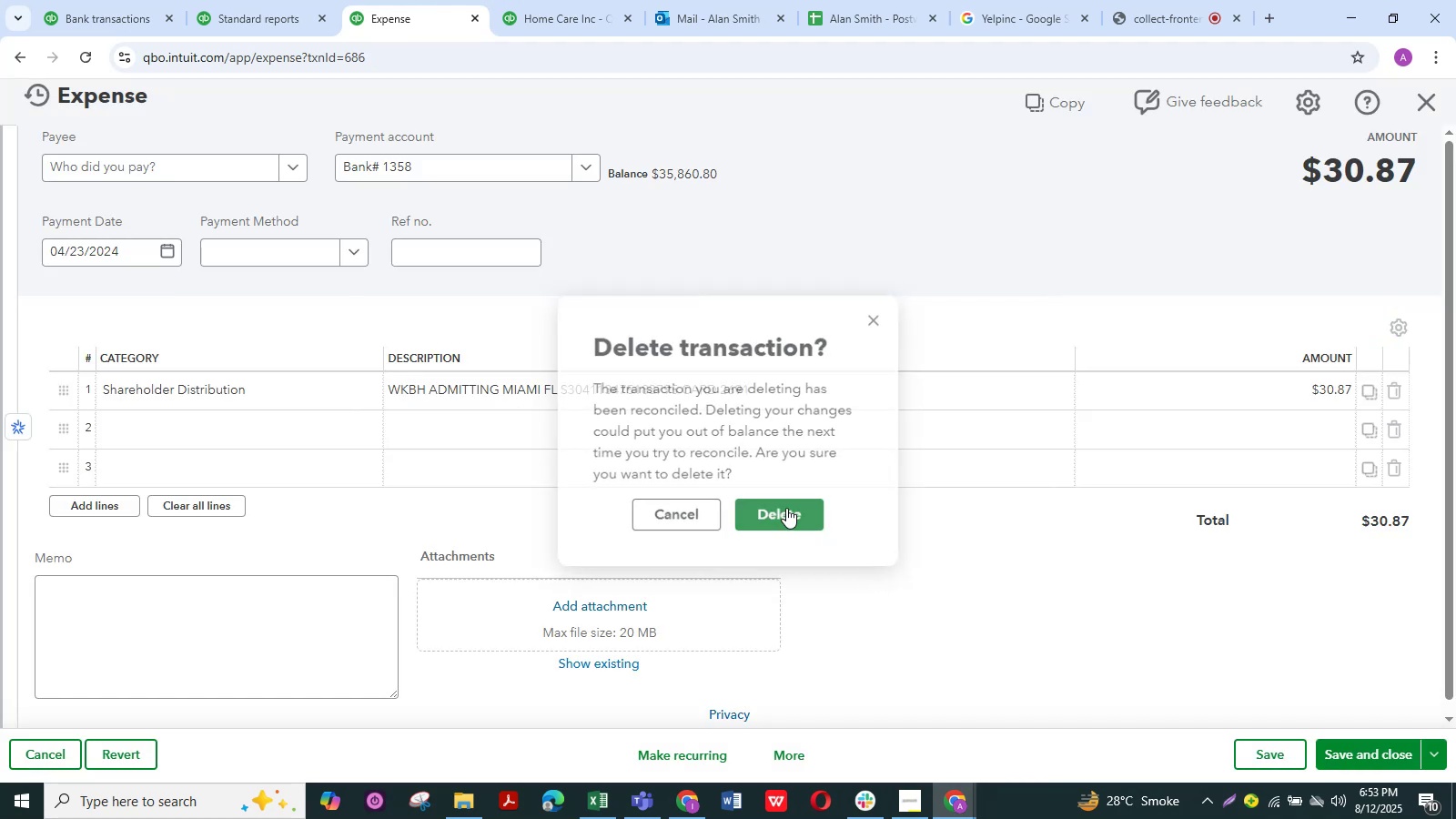 
double_click([786, 508])
 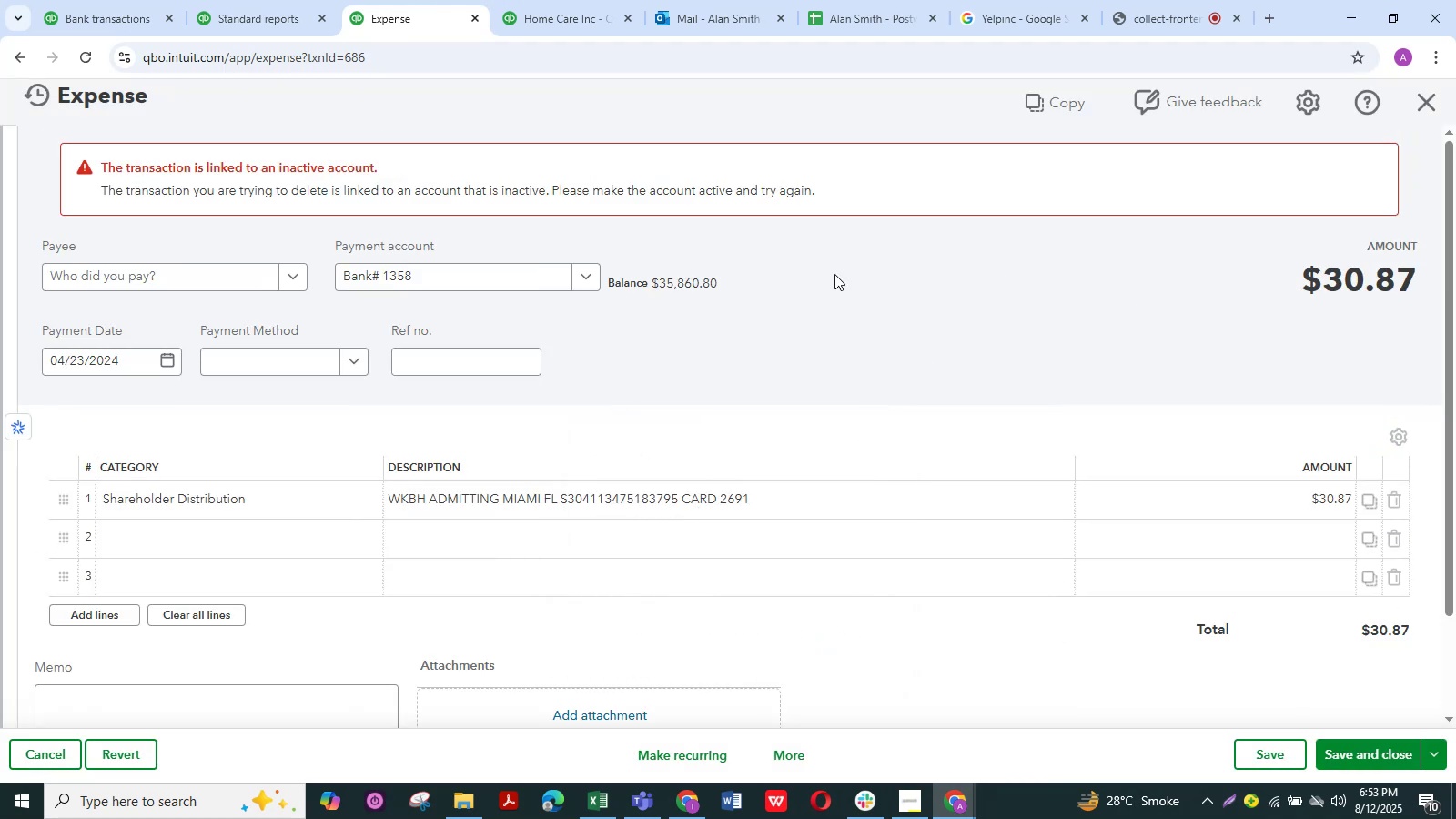 
left_click([582, 275])
 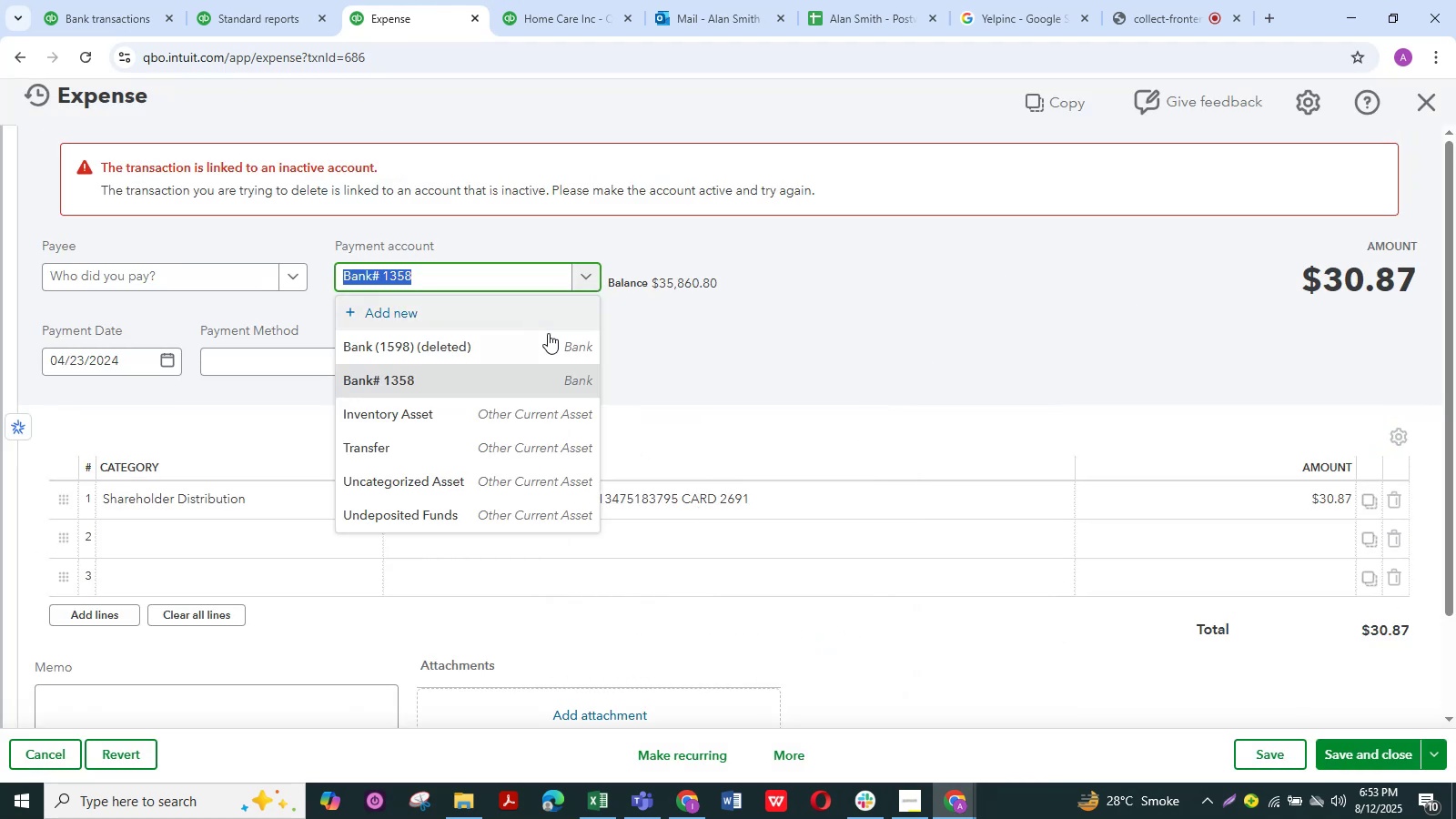 
left_click([540, 349])
 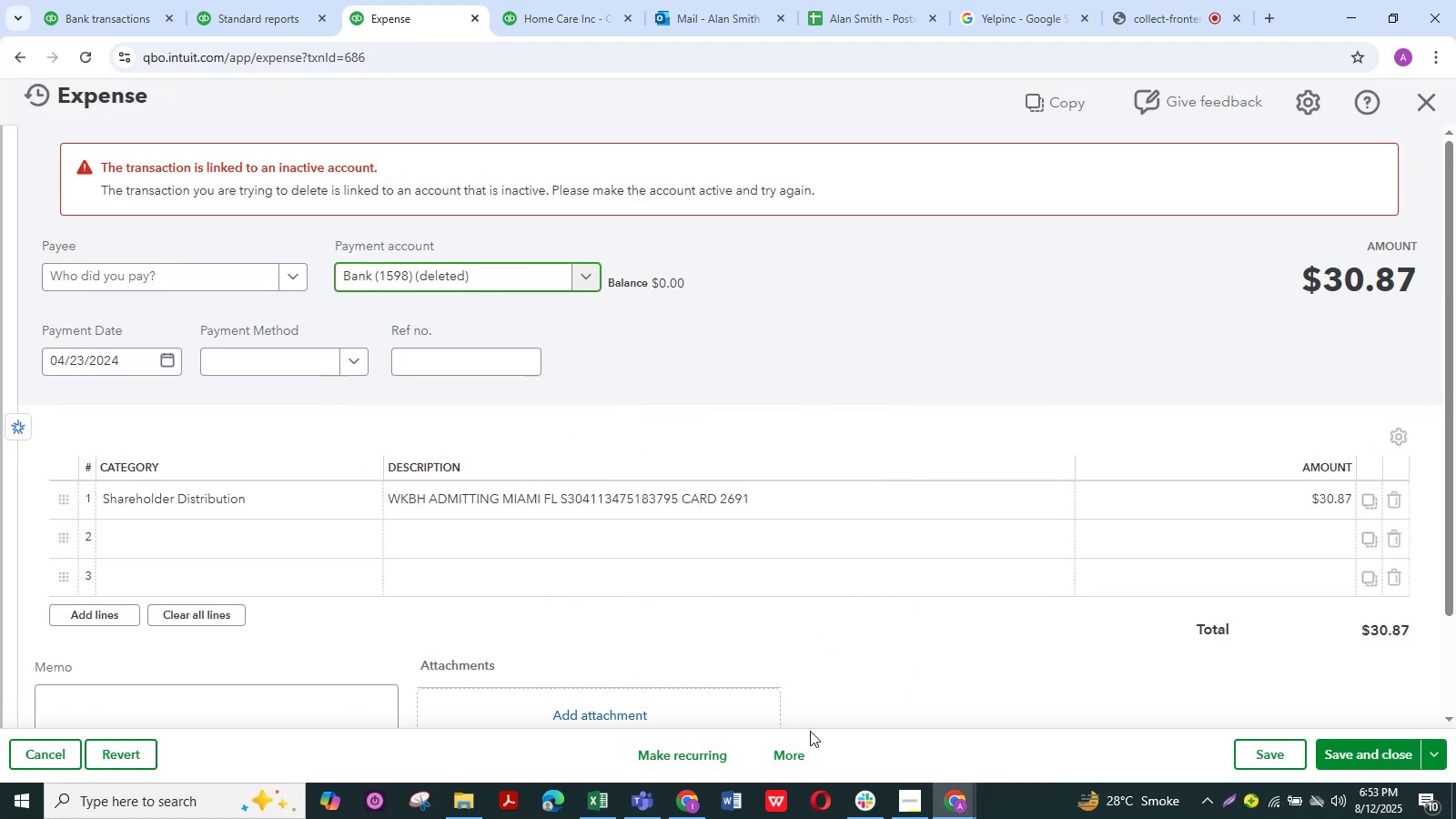 
left_click([794, 752])
 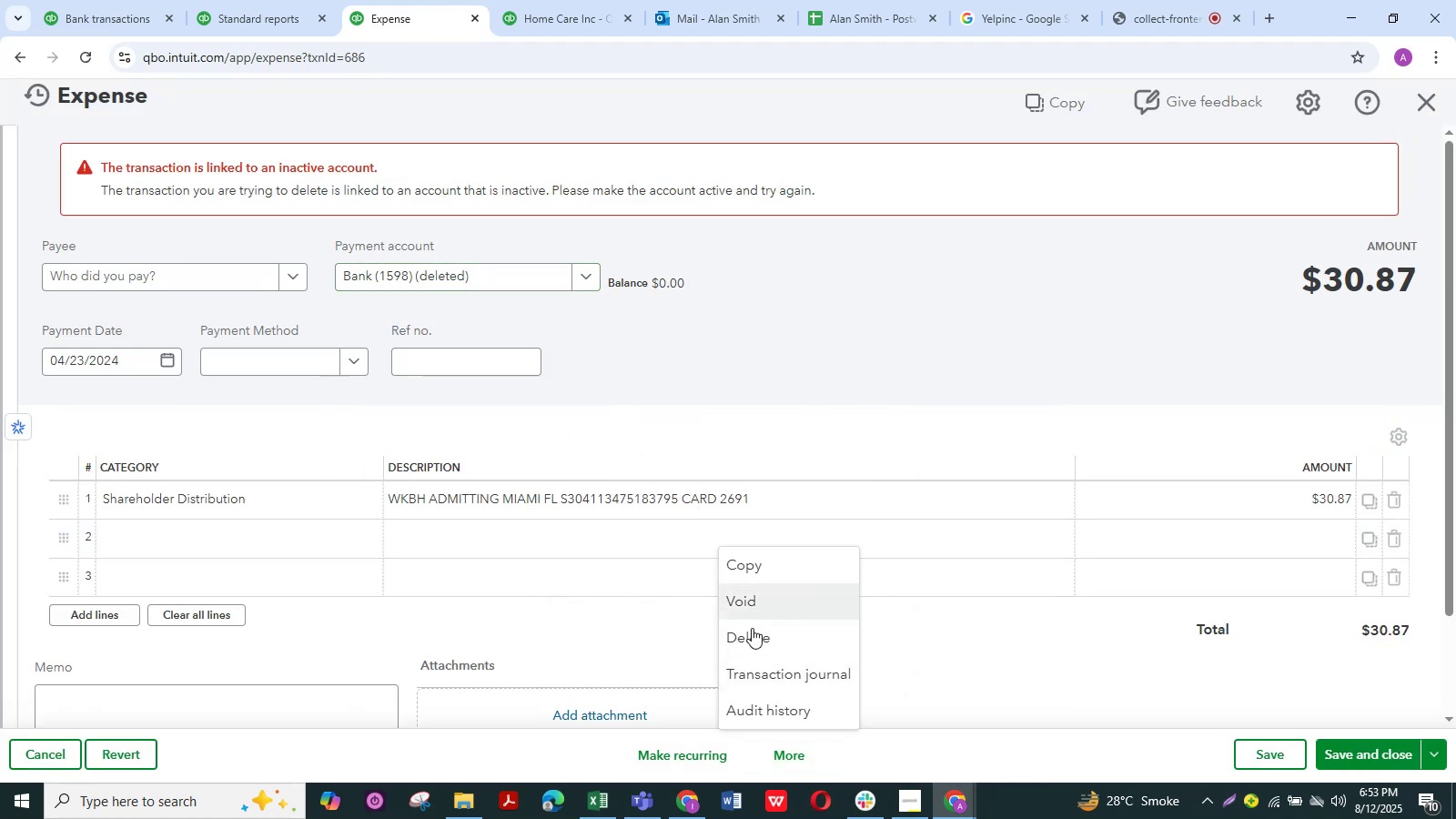 
left_click([752, 628])
 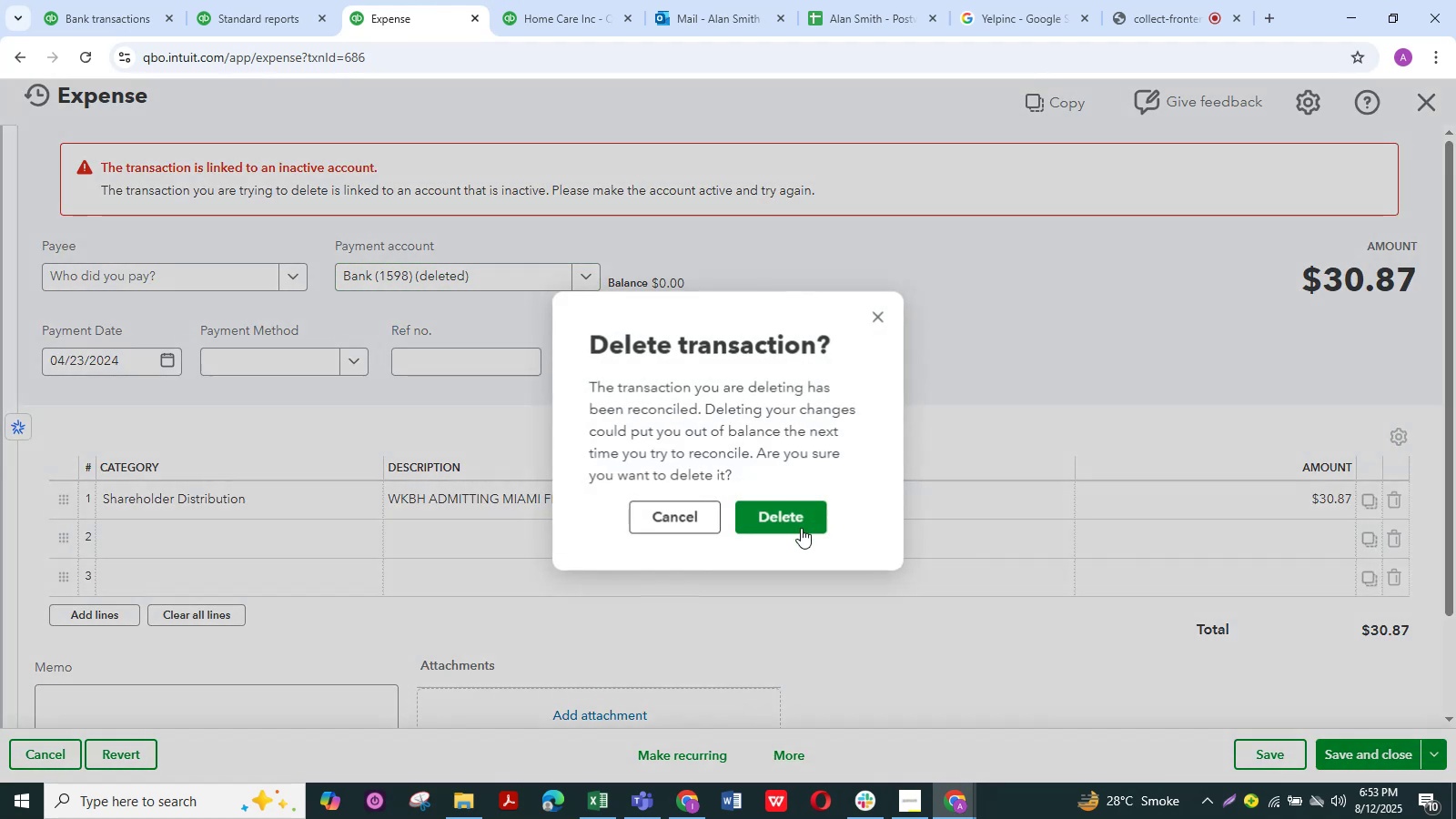 
left_click([798, 523])
 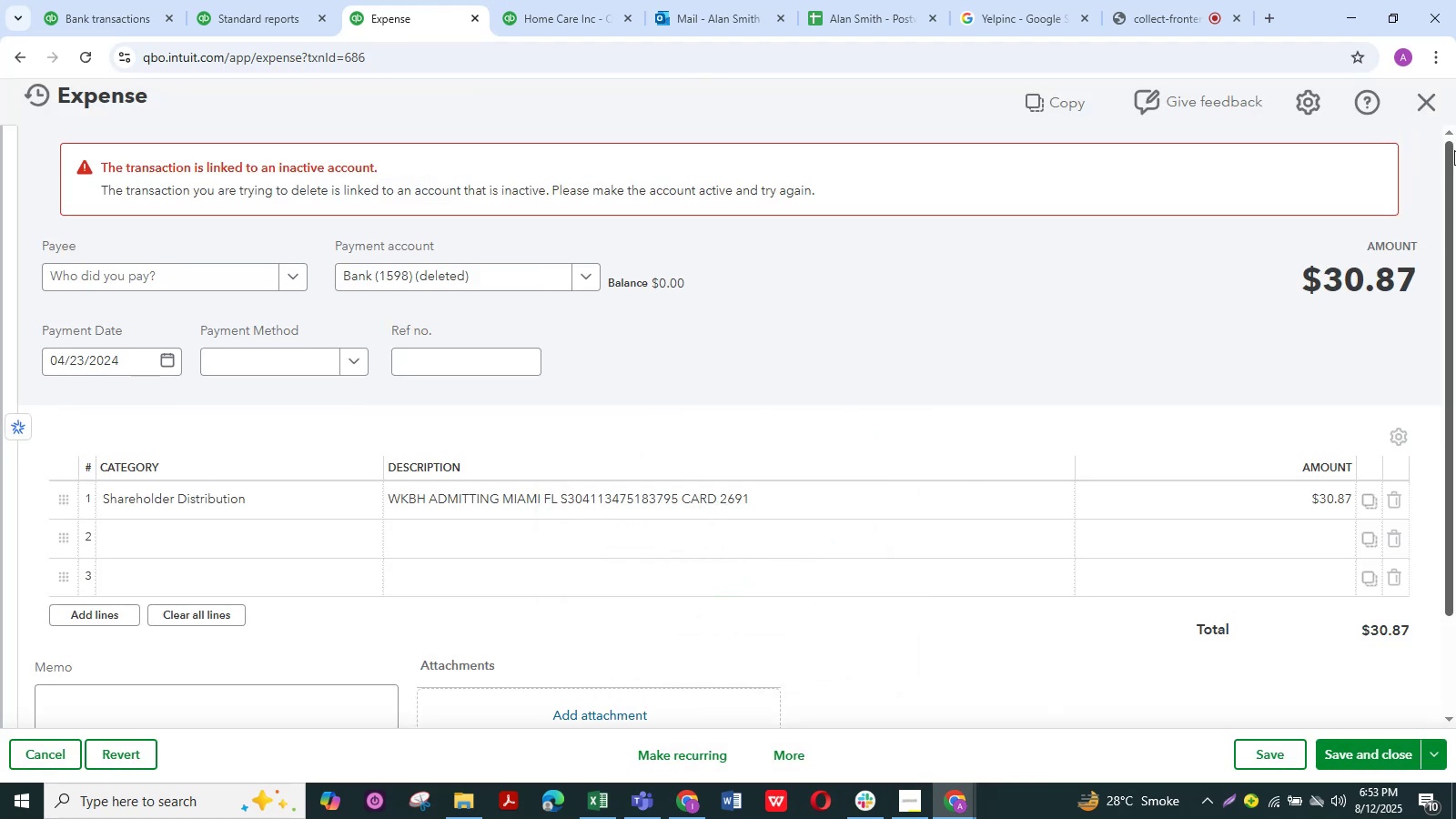 
left_click([1425, 106])
 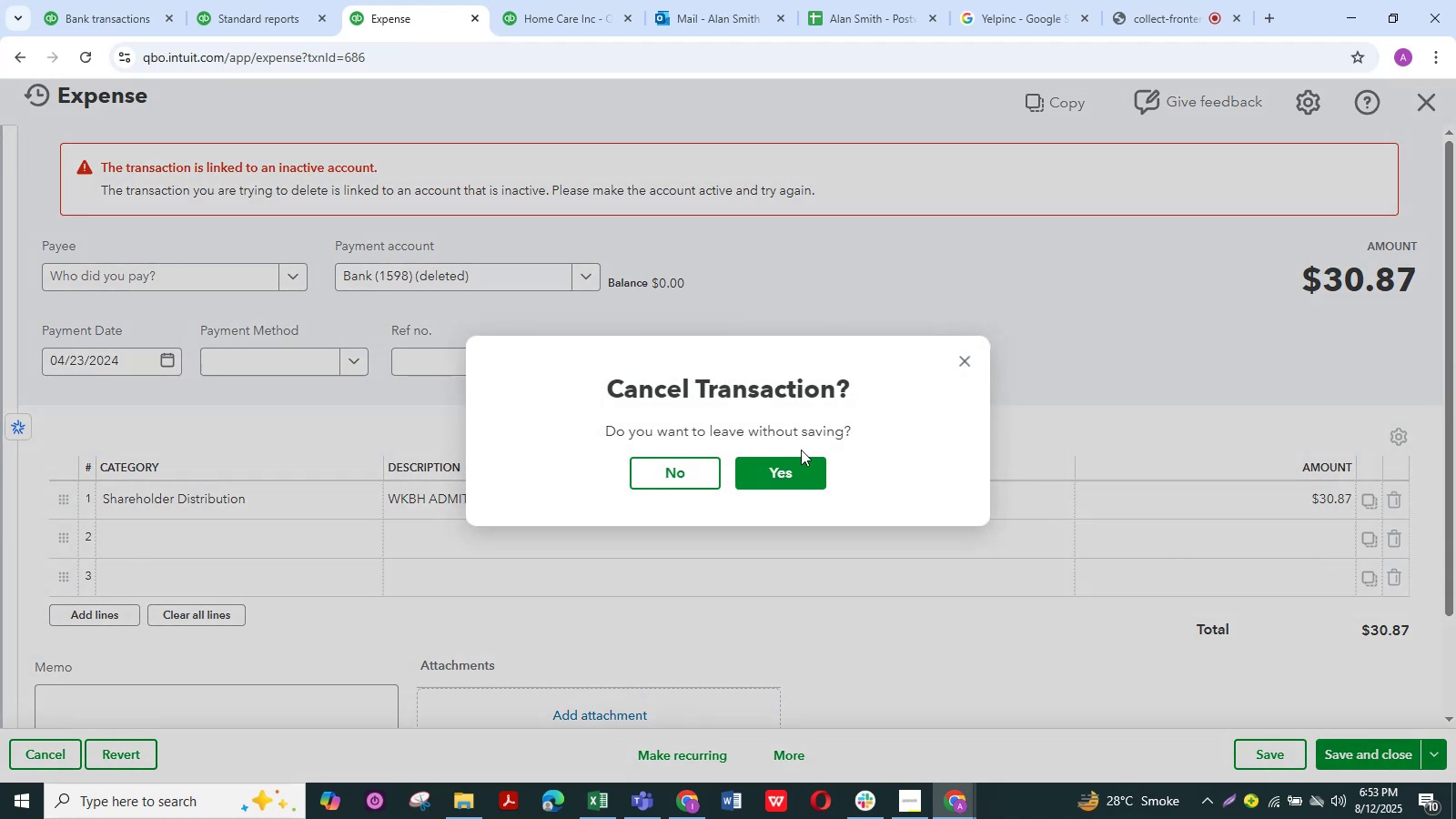 
left_click([789, 467])
 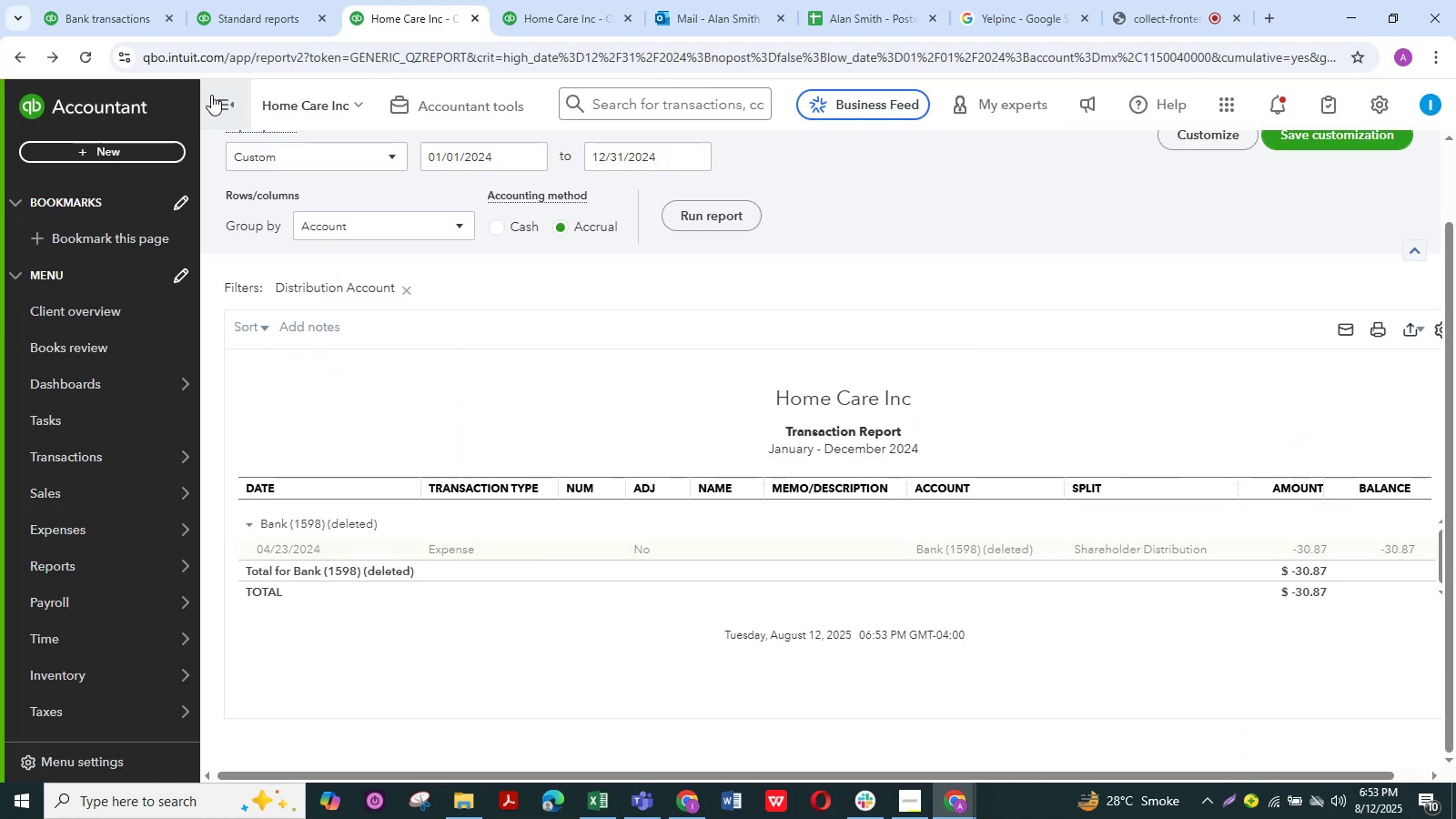 
left_click([0, 44])
 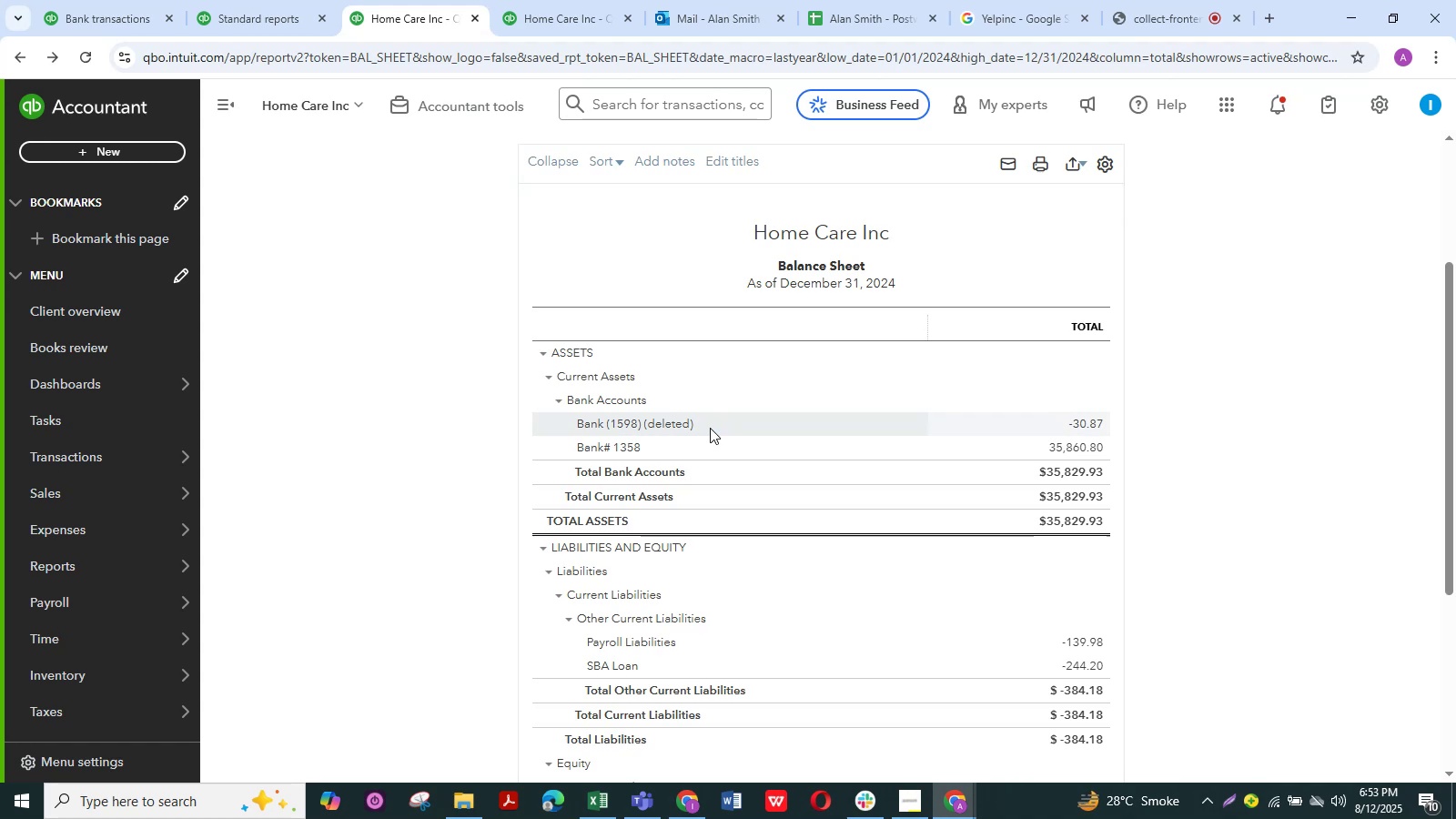 
wait(15.46)
 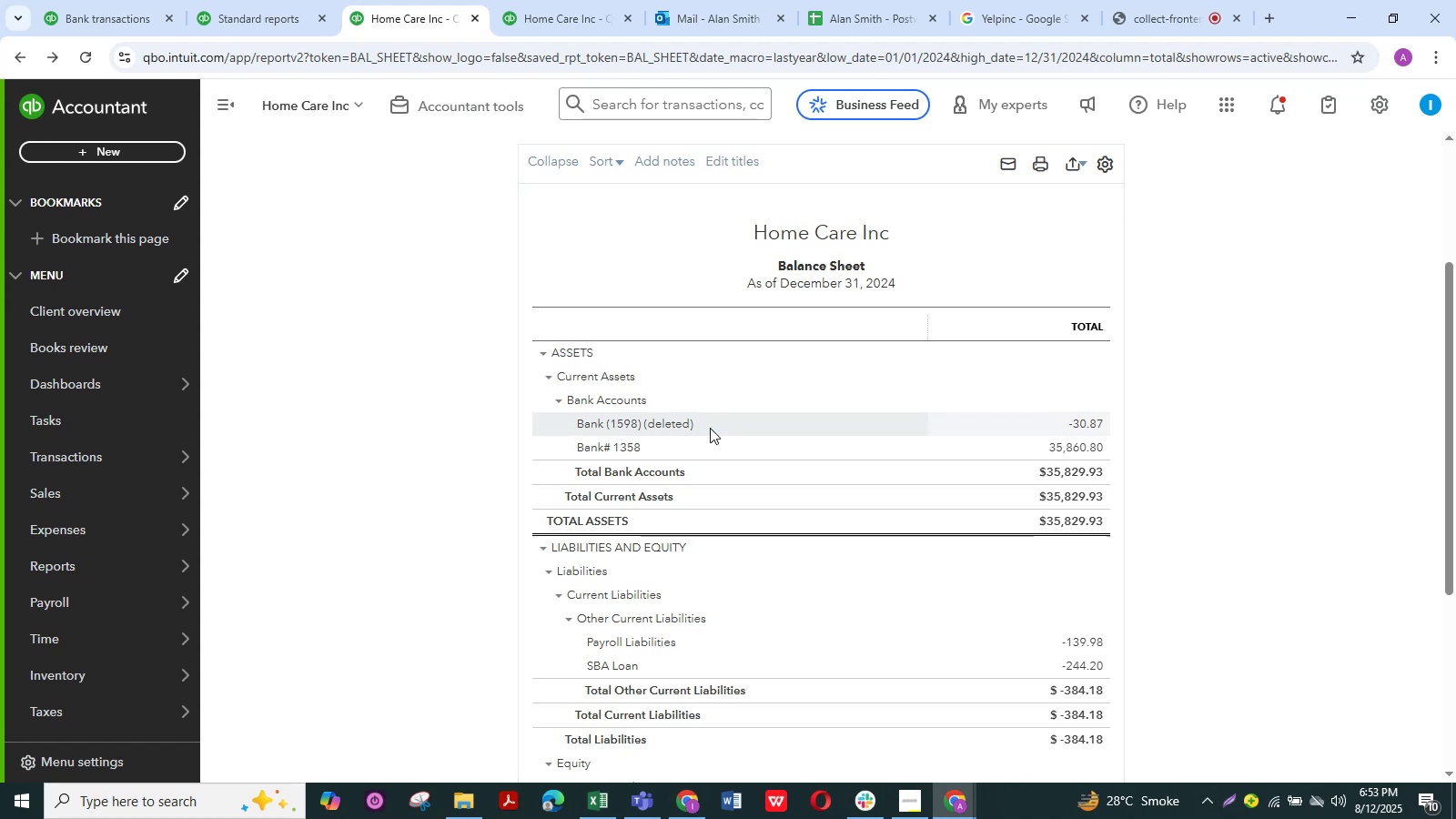 
scroll: coordinate [1088, 422], scroll_direction: down, amount: 4.0
 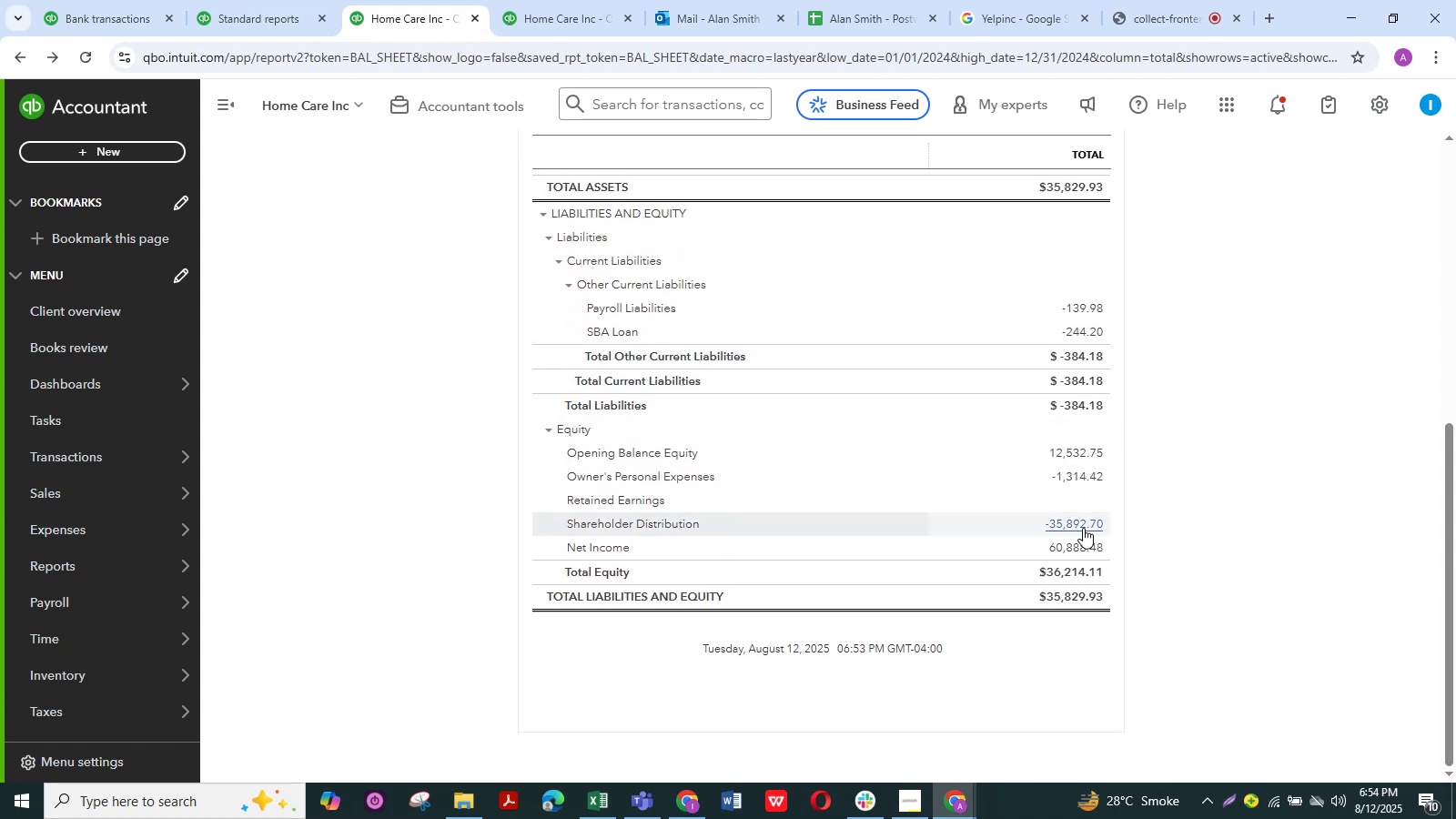 
scroll: coordinate [1083, 528], scroll_direction: up, amount: 2.0
 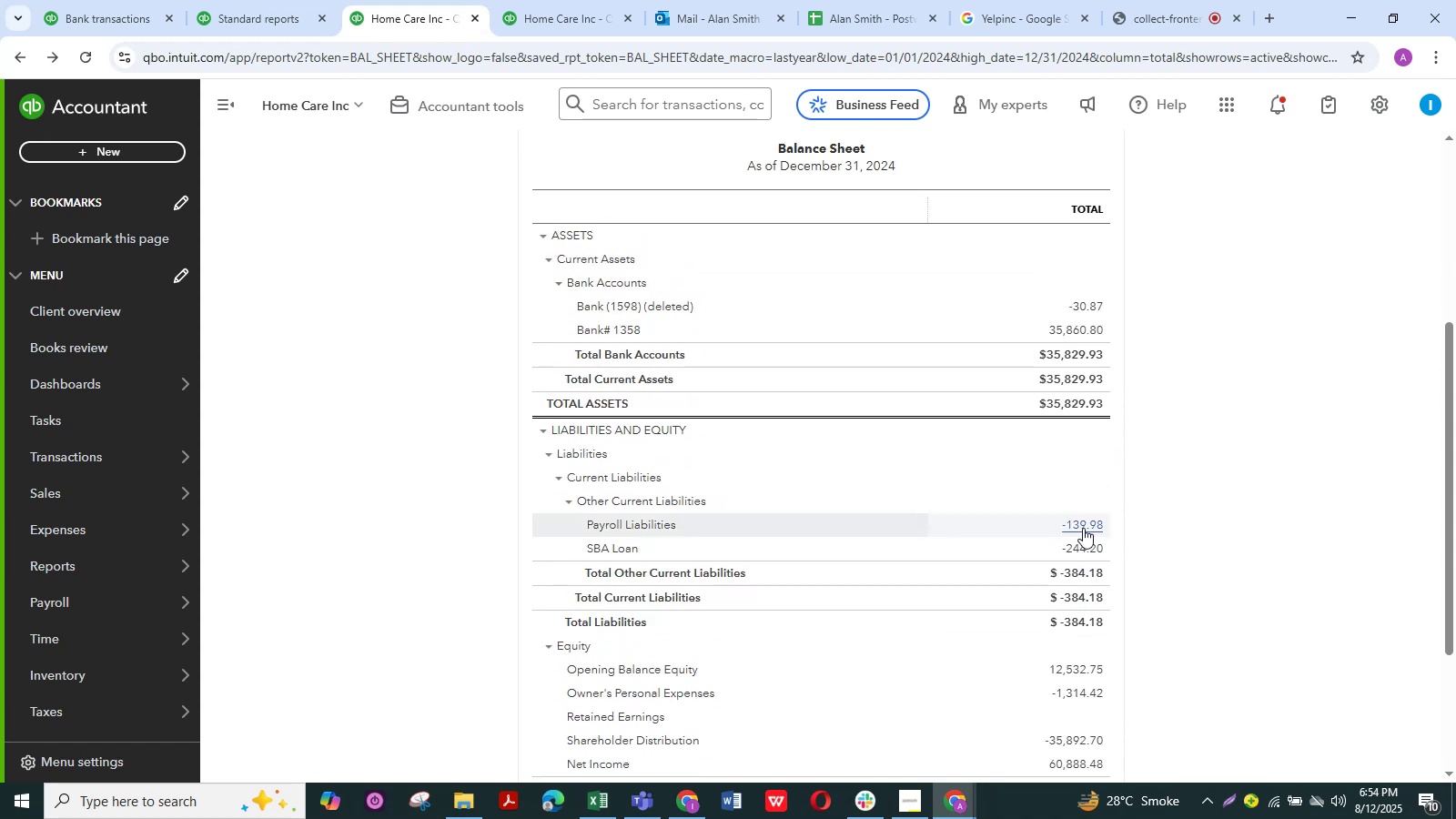 
wait(6.44)
 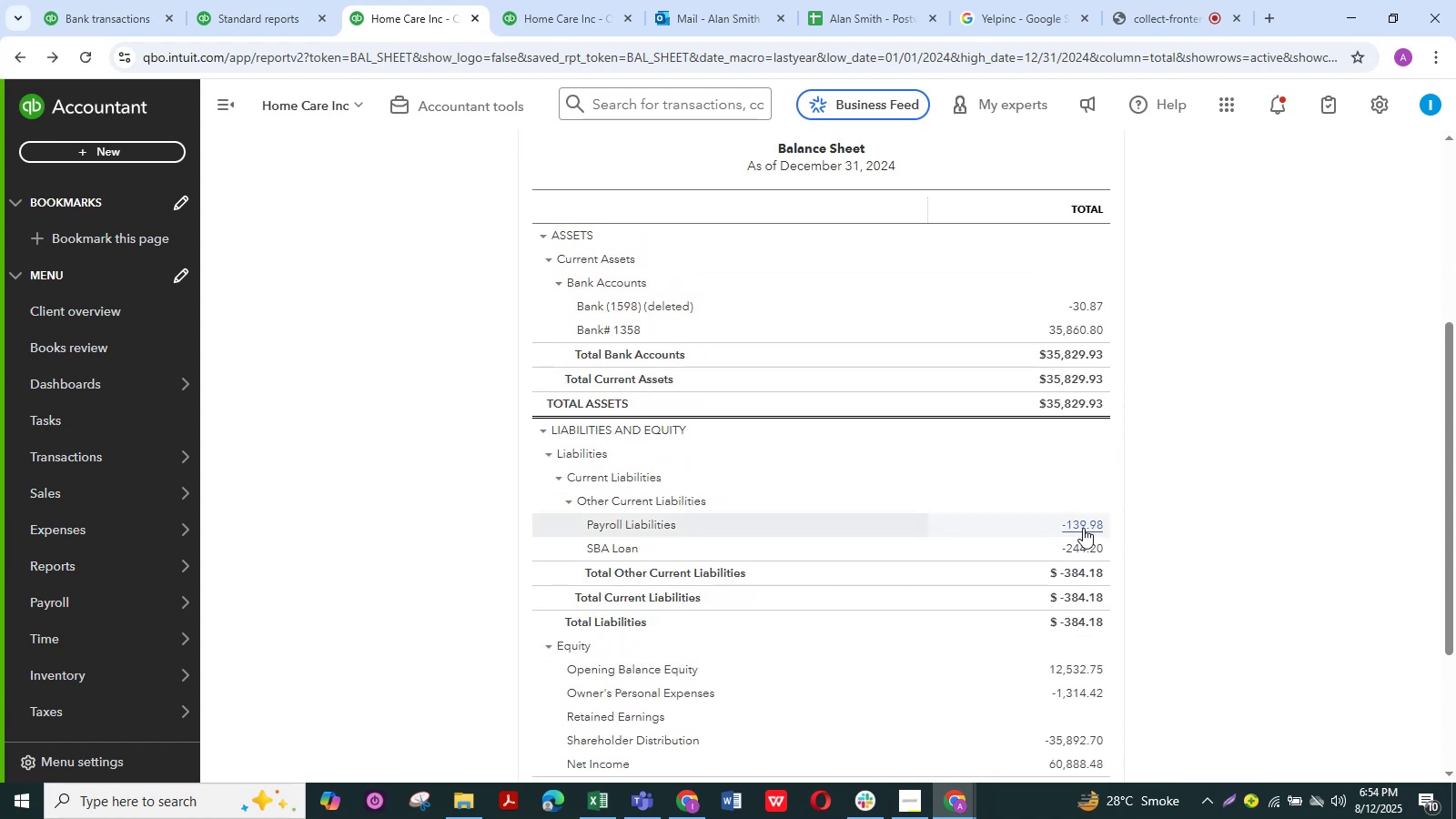 
left_click([1088, 308])
 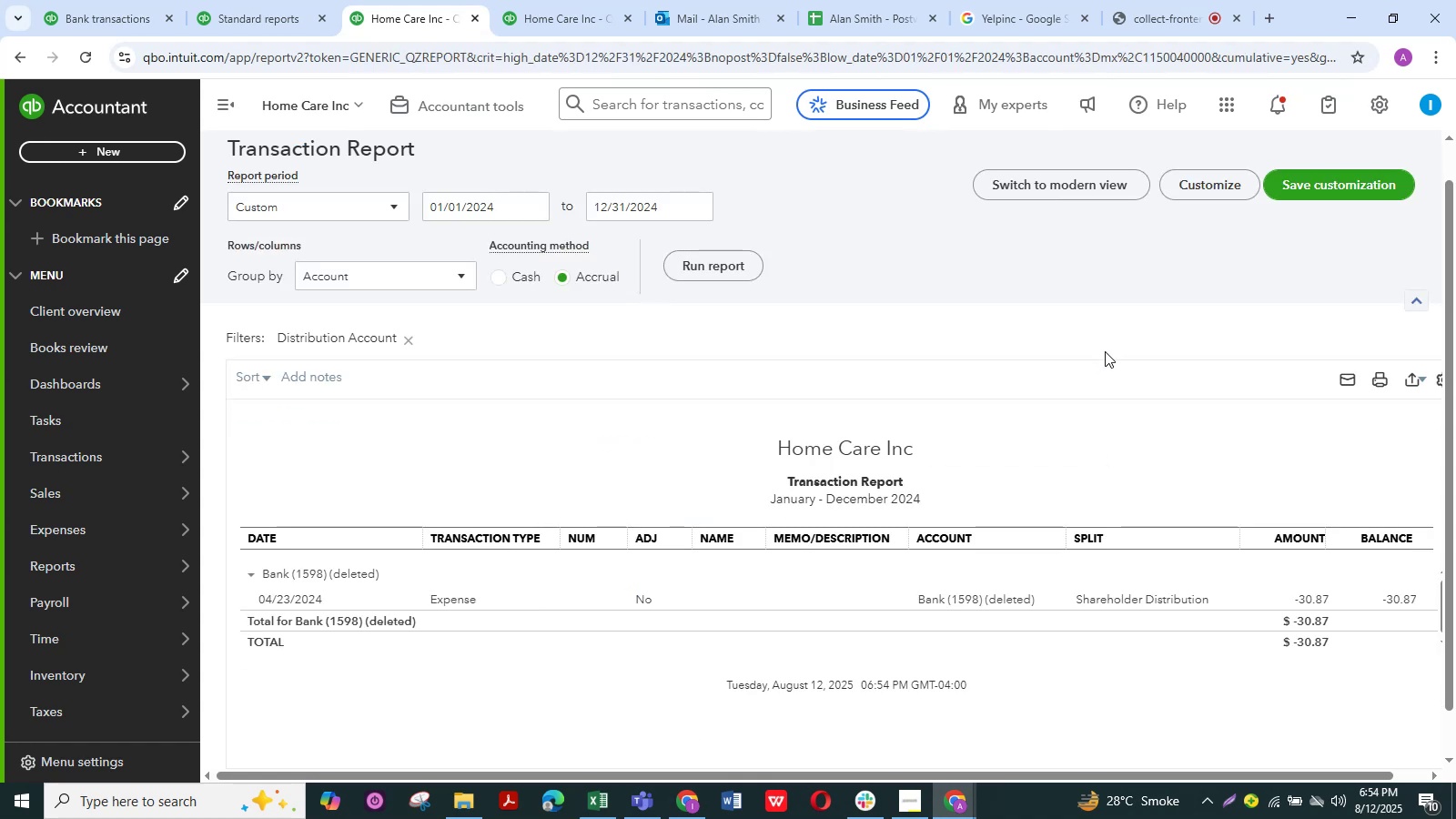 
left_click([1155, 592])
 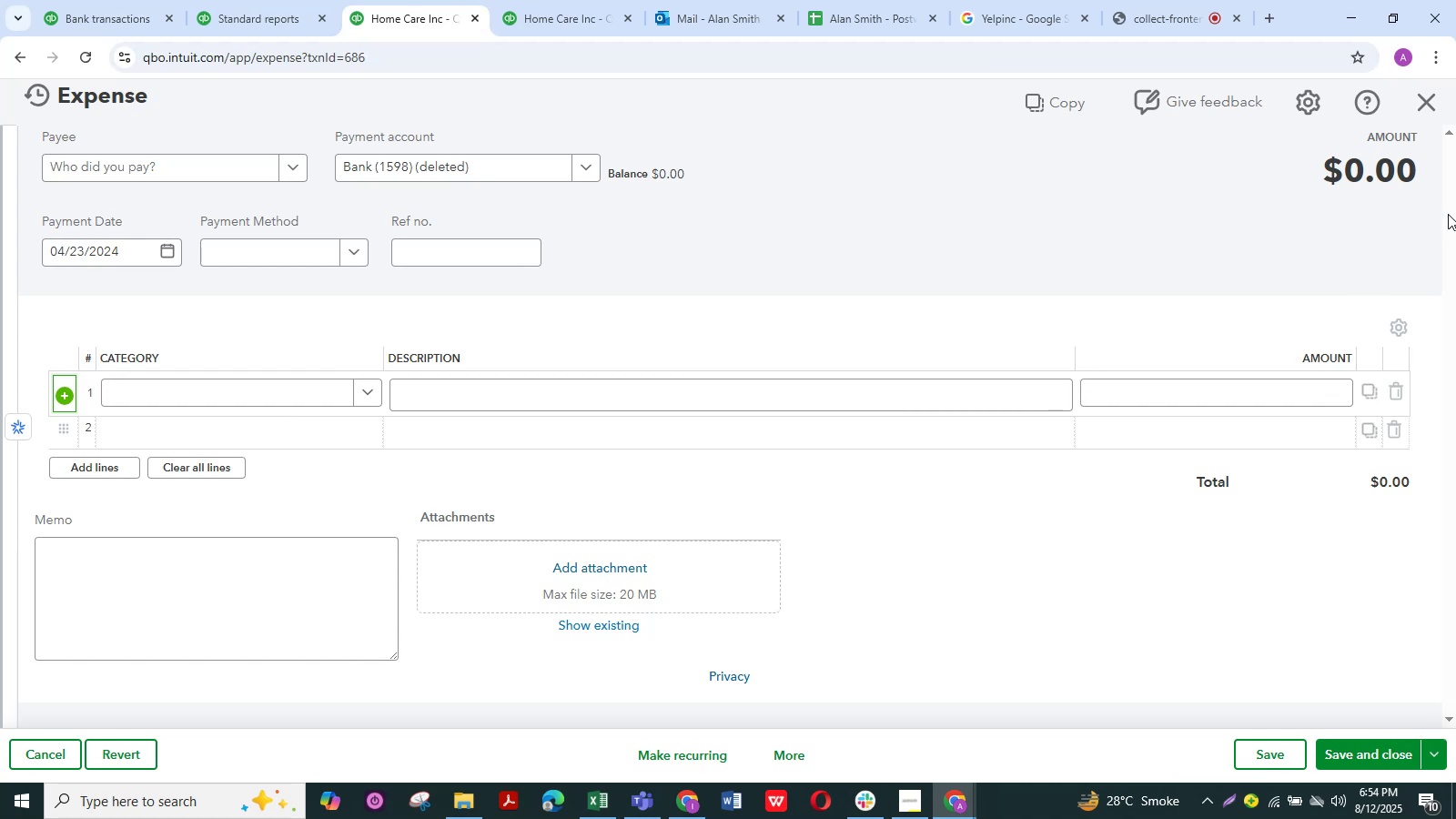 
wait(7.89)
 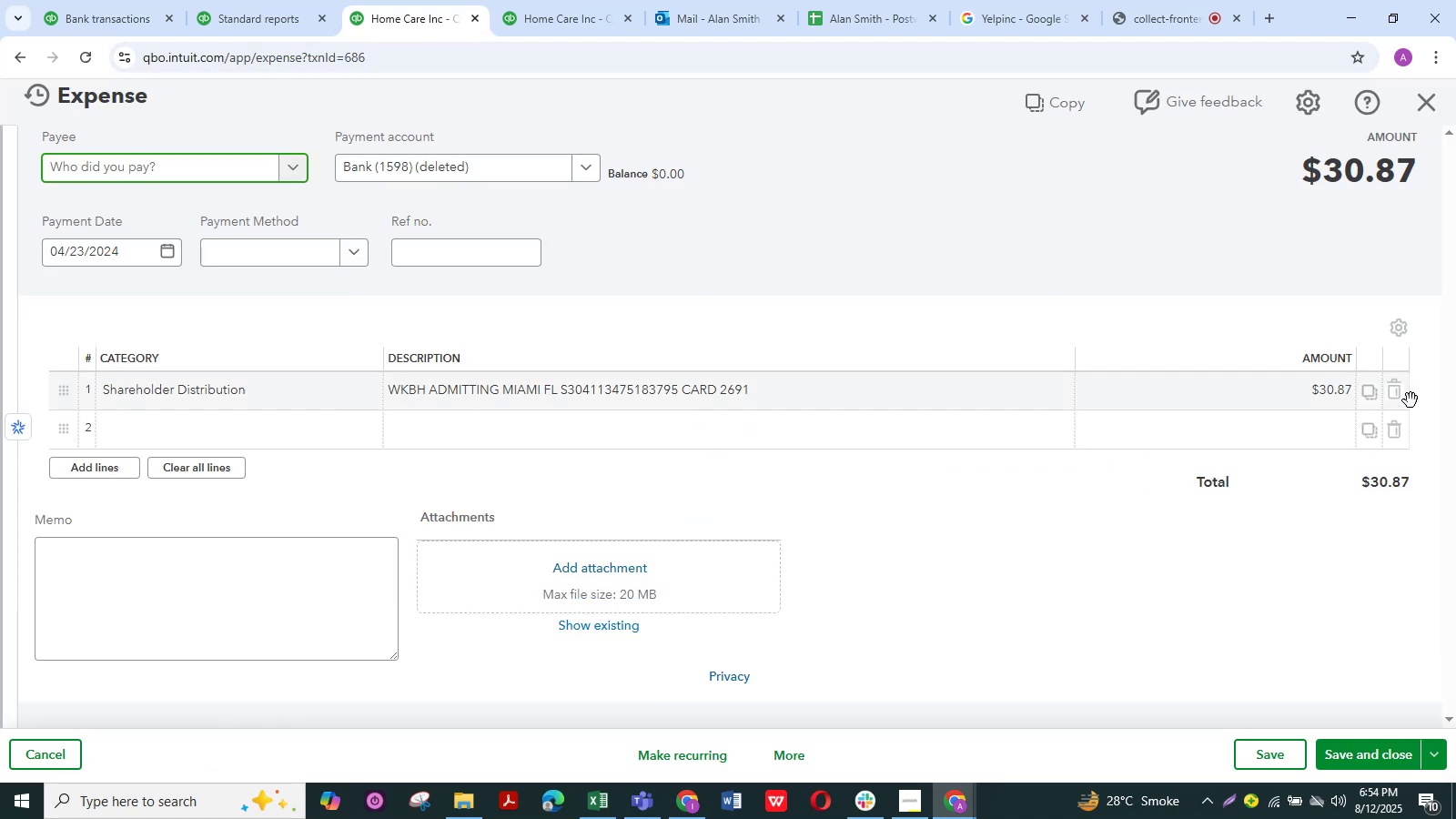 
left_click([1259, 768])
 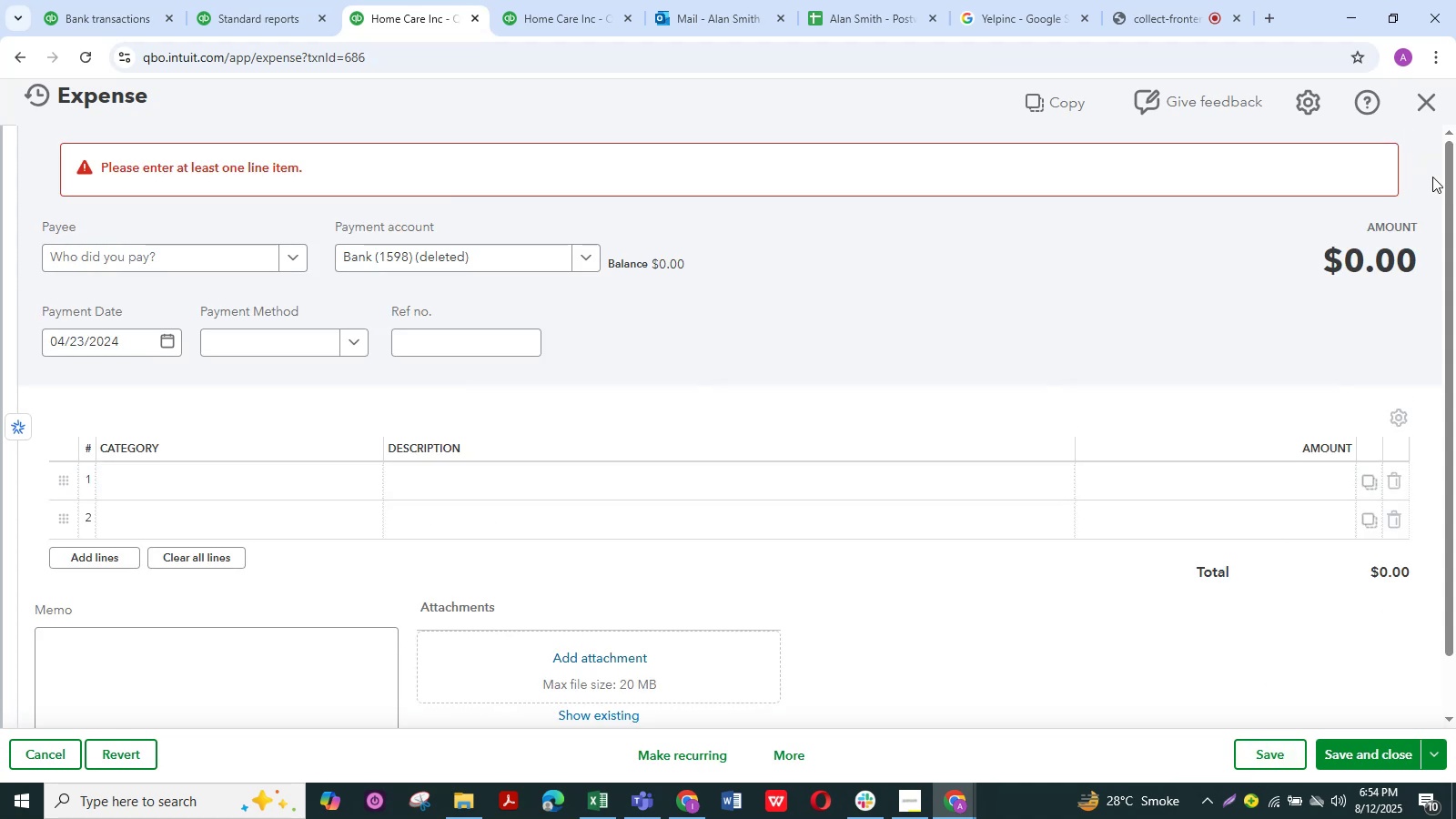 
left_click([1423, 101])
 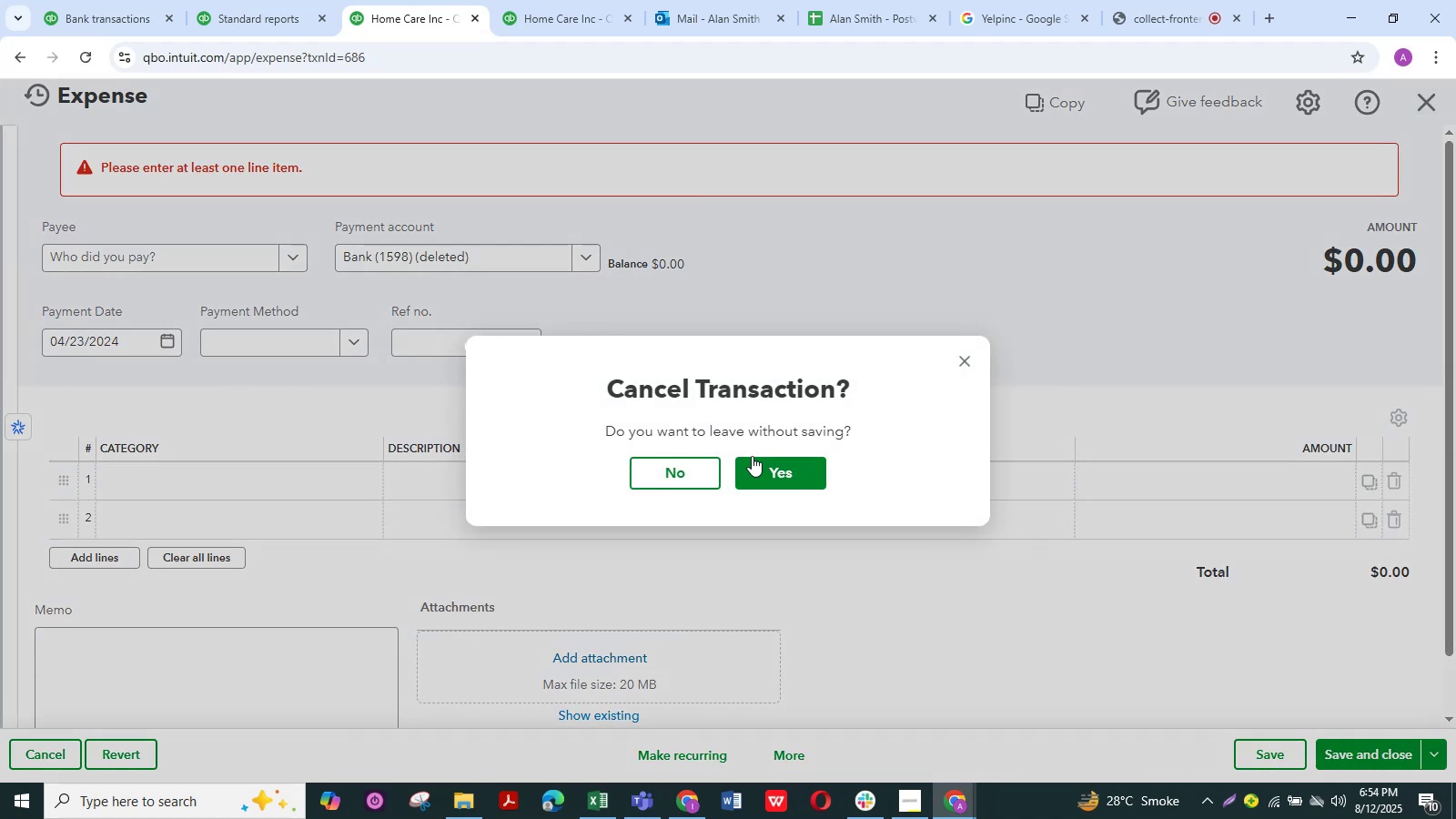 
left_click([712, 467])
 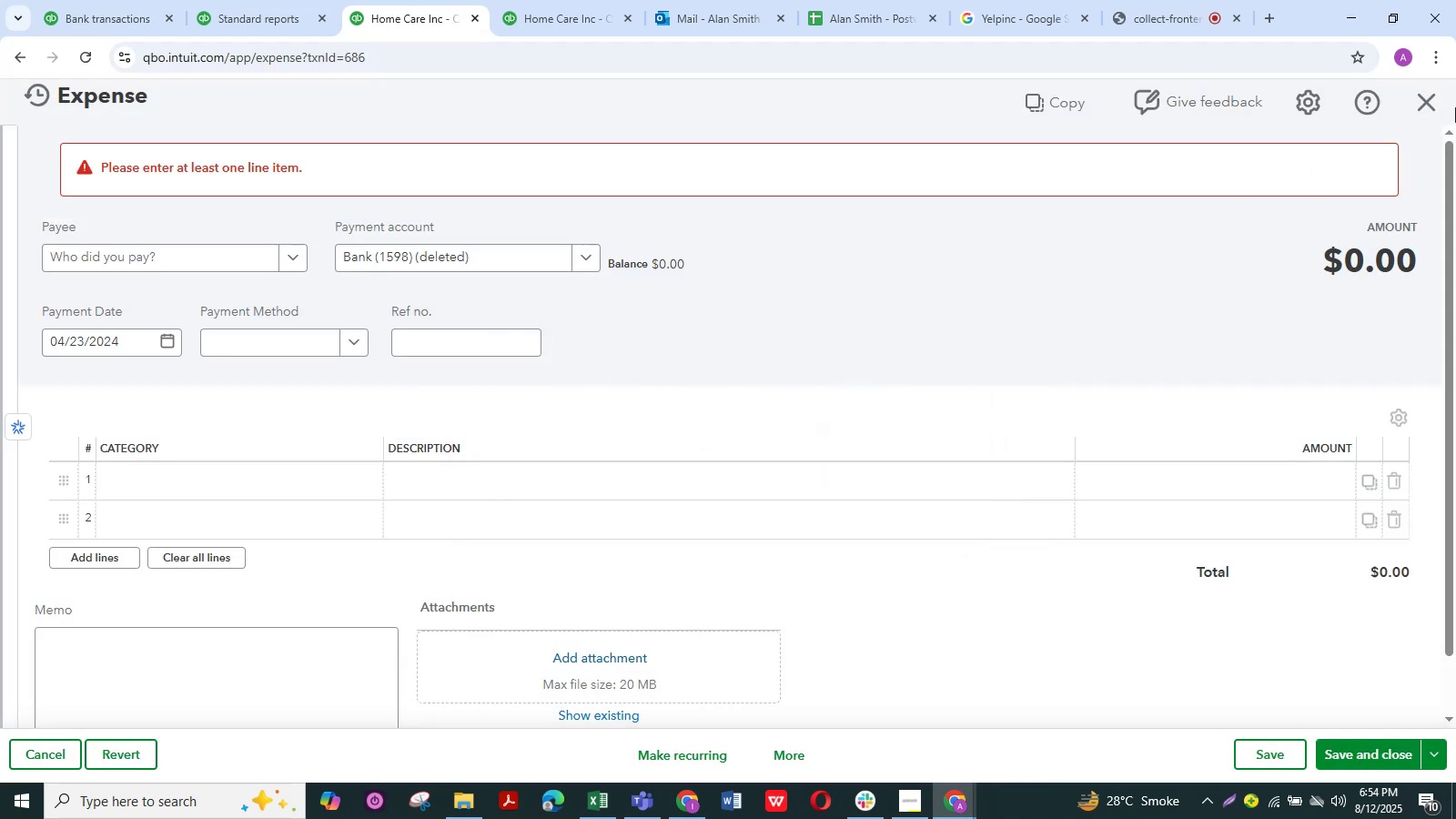 
left_click([1437, 101])
 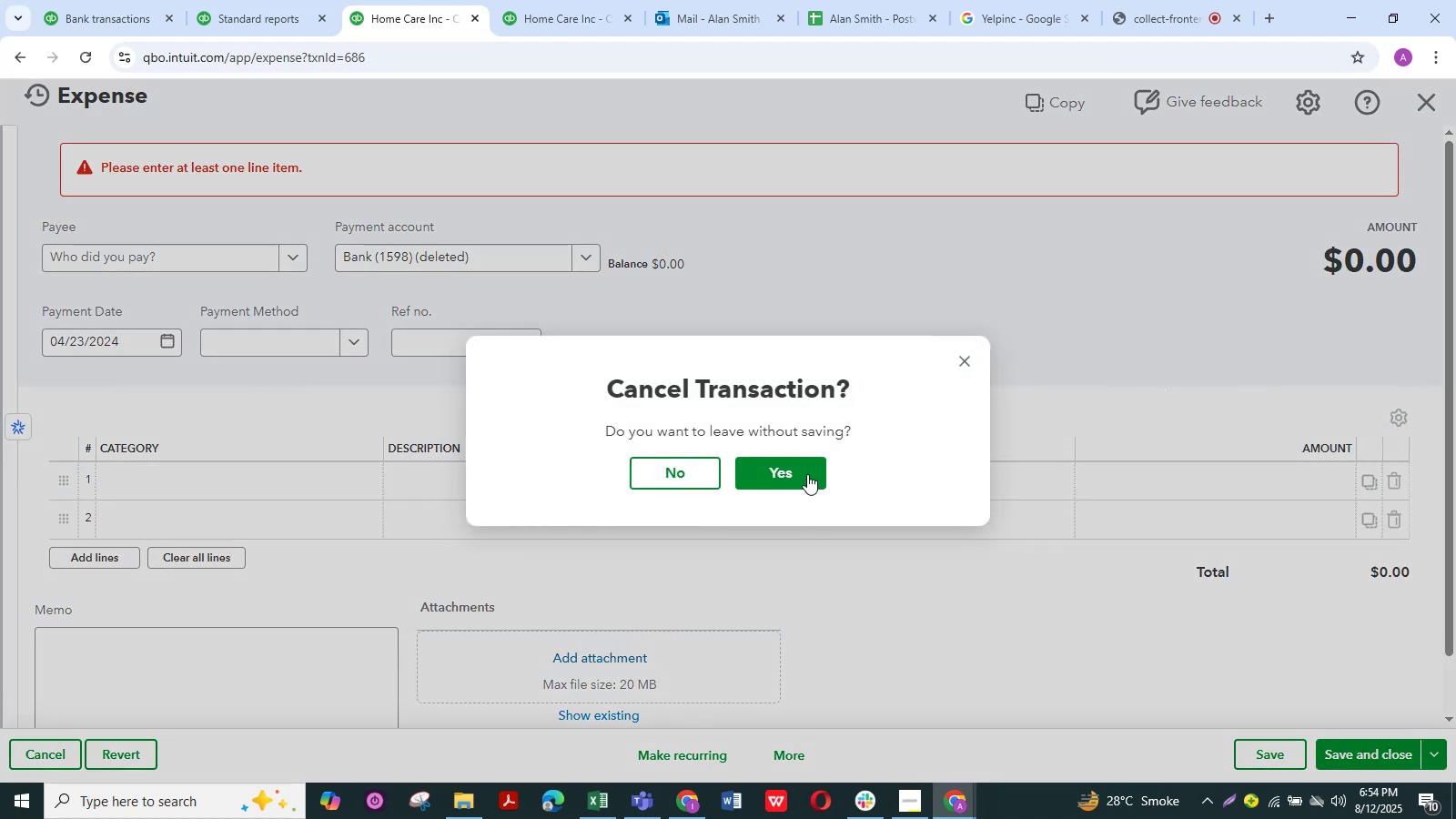 
left_click([805, 475])
 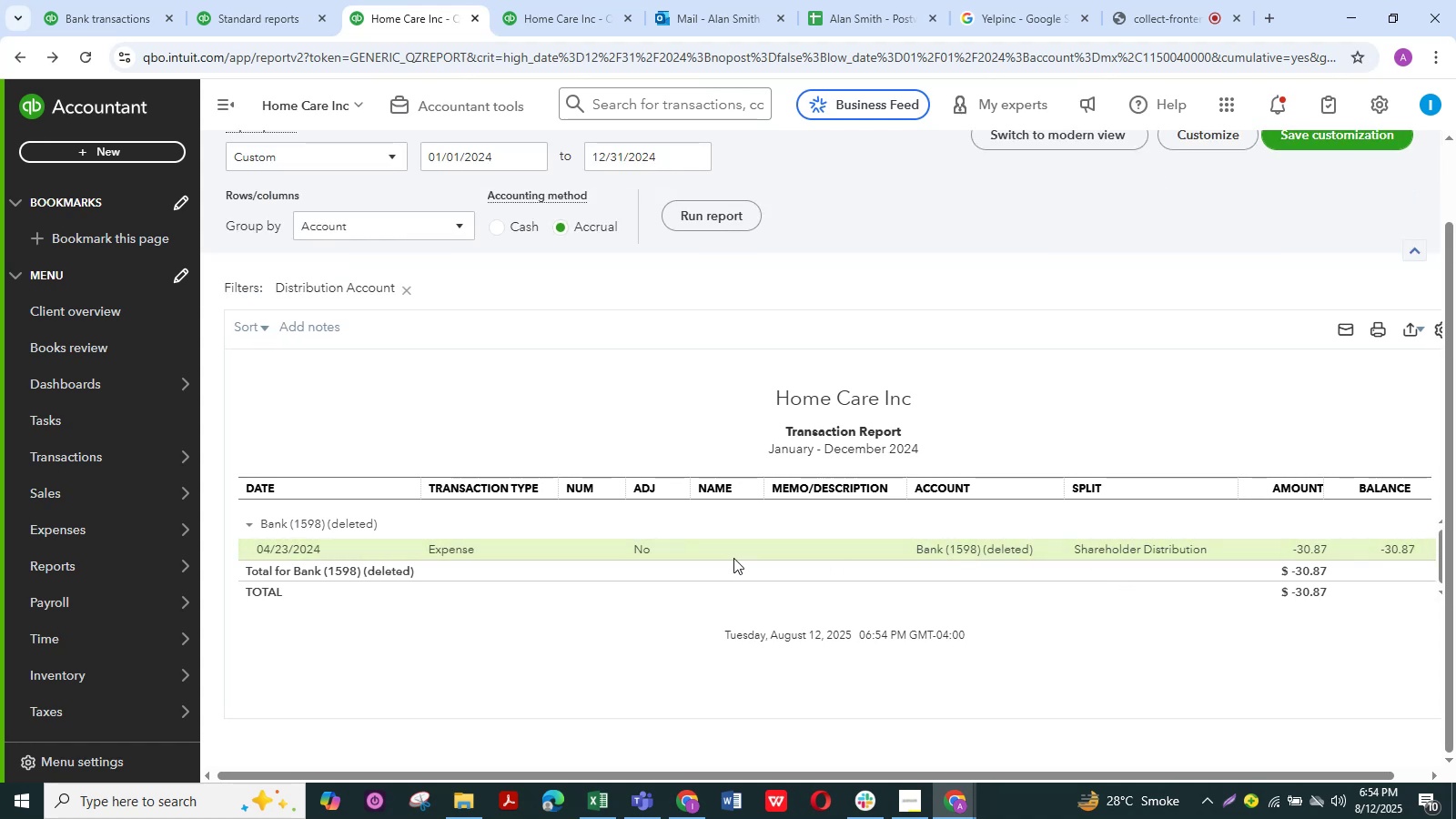 
left_click([230, 113])
 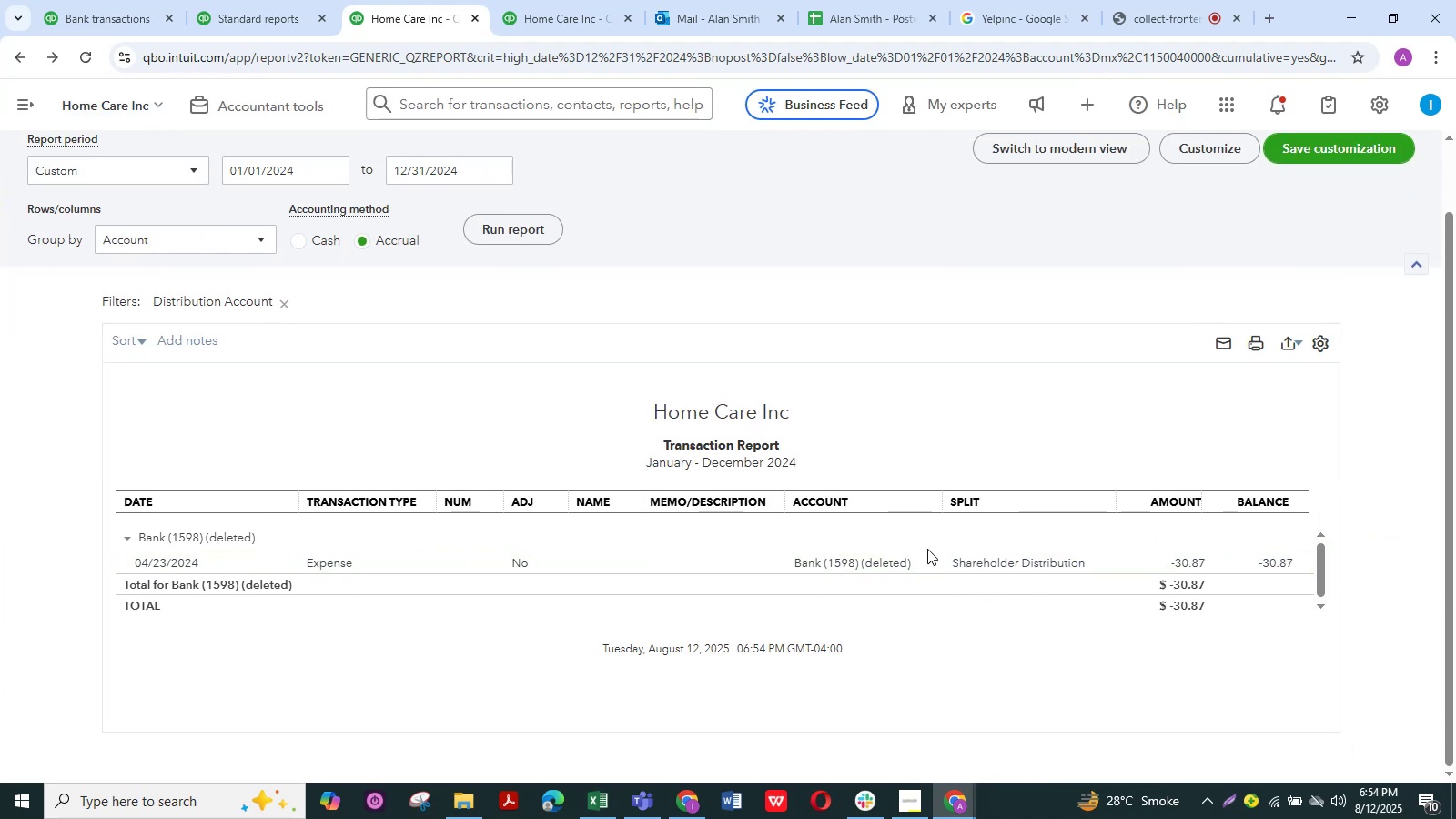 
wait(6.45)
 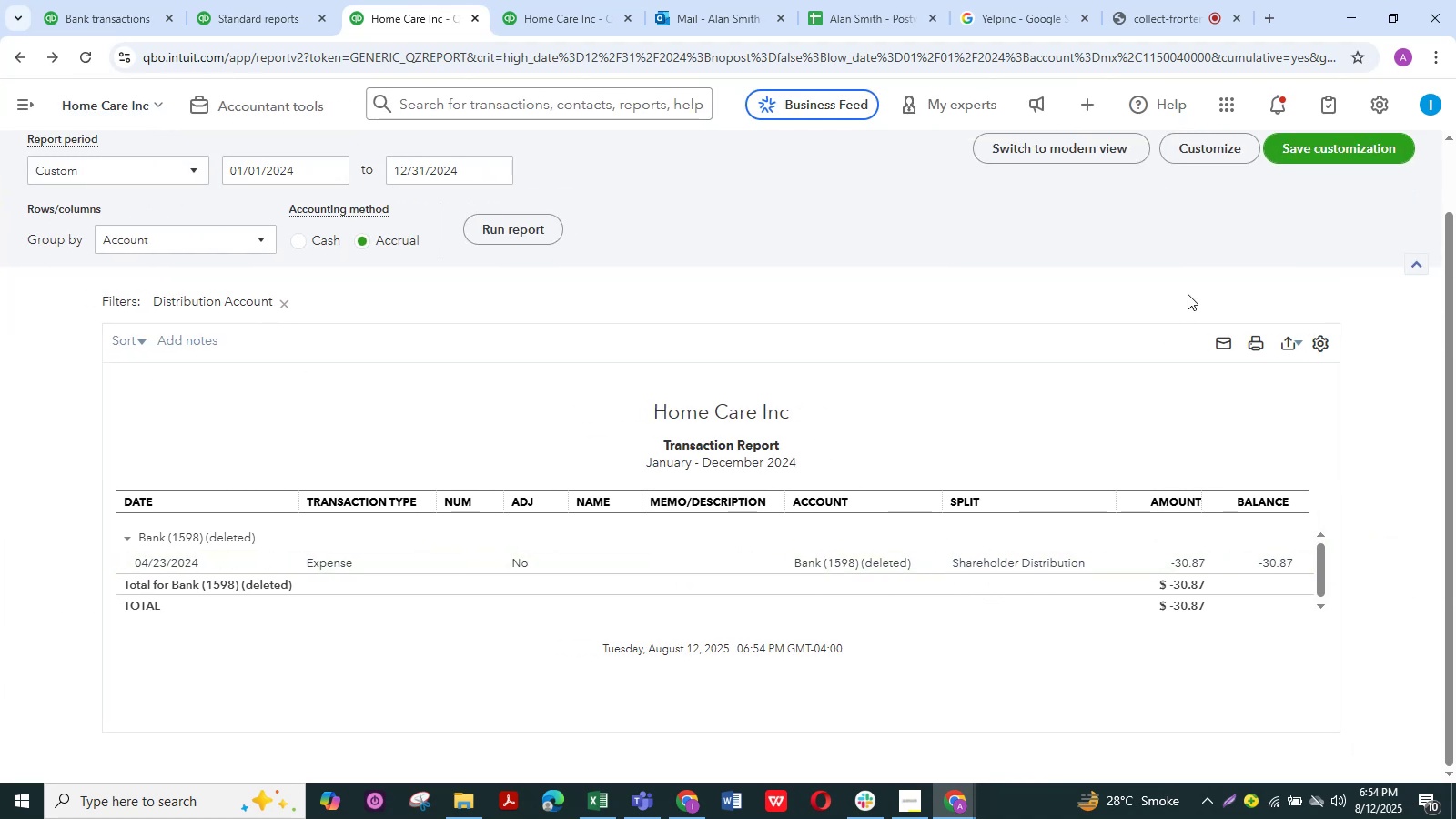 
left_click([272, 0])
 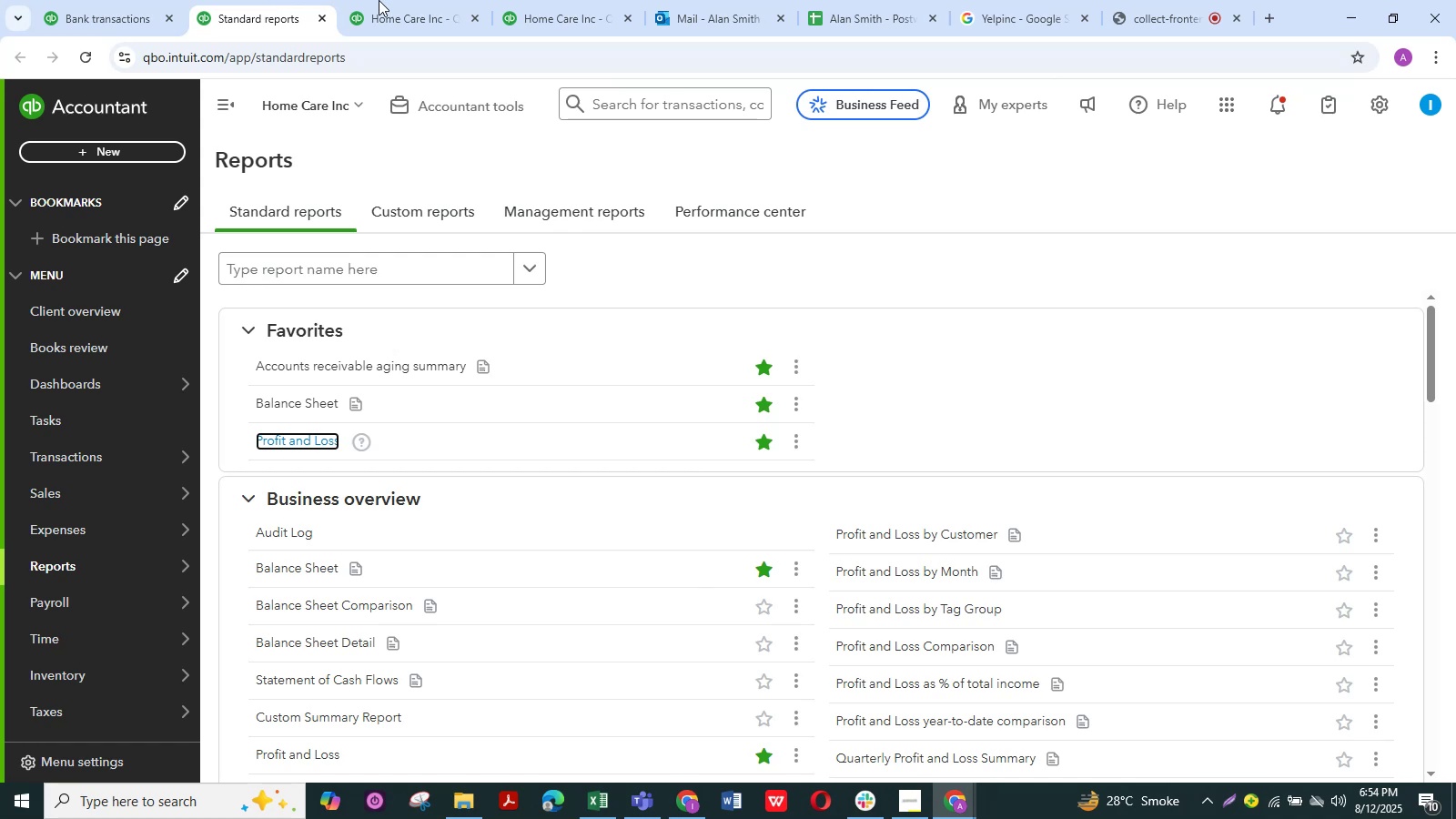 
left_click([423, 0])
 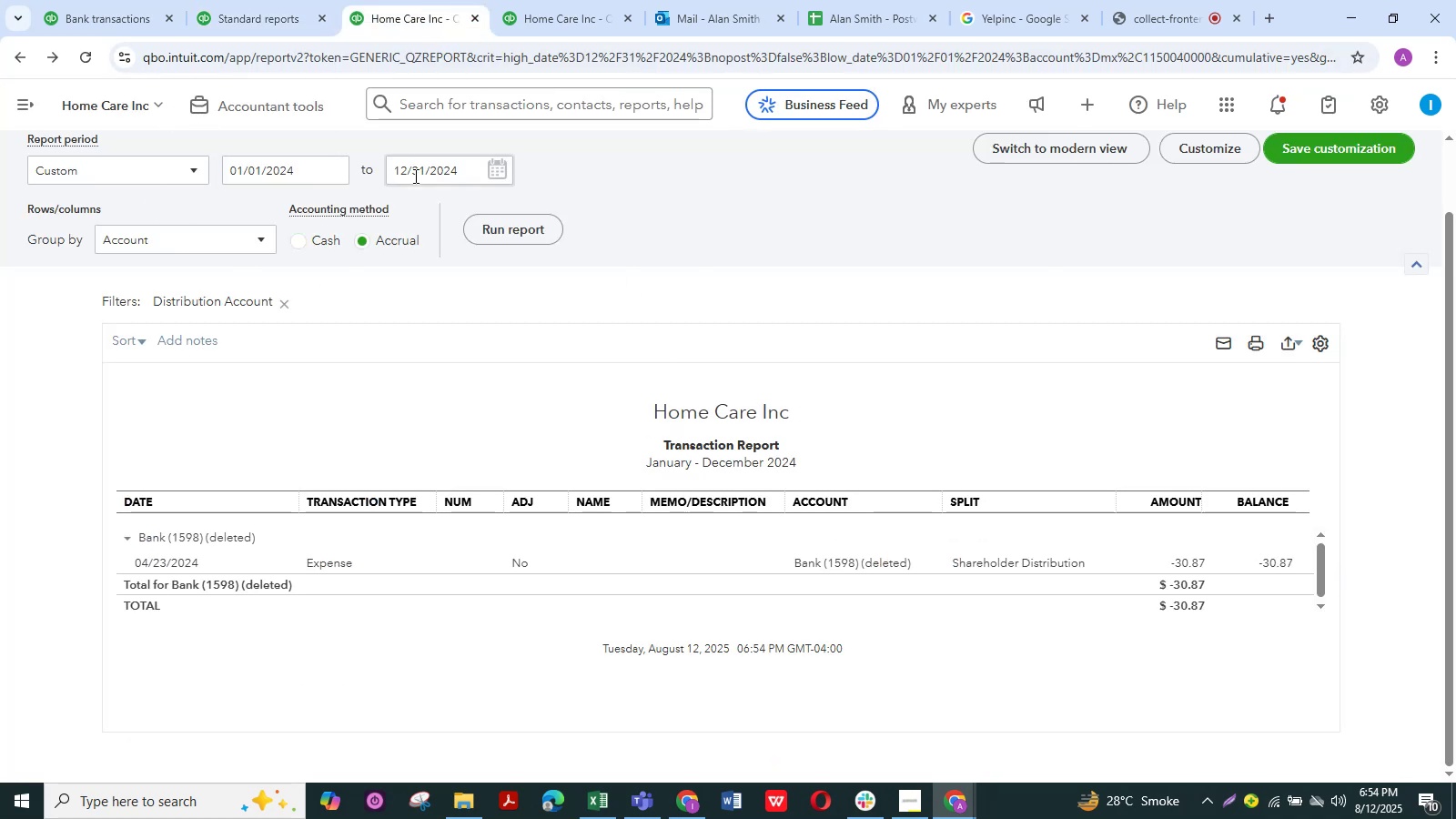 
left_click([273, 0])
 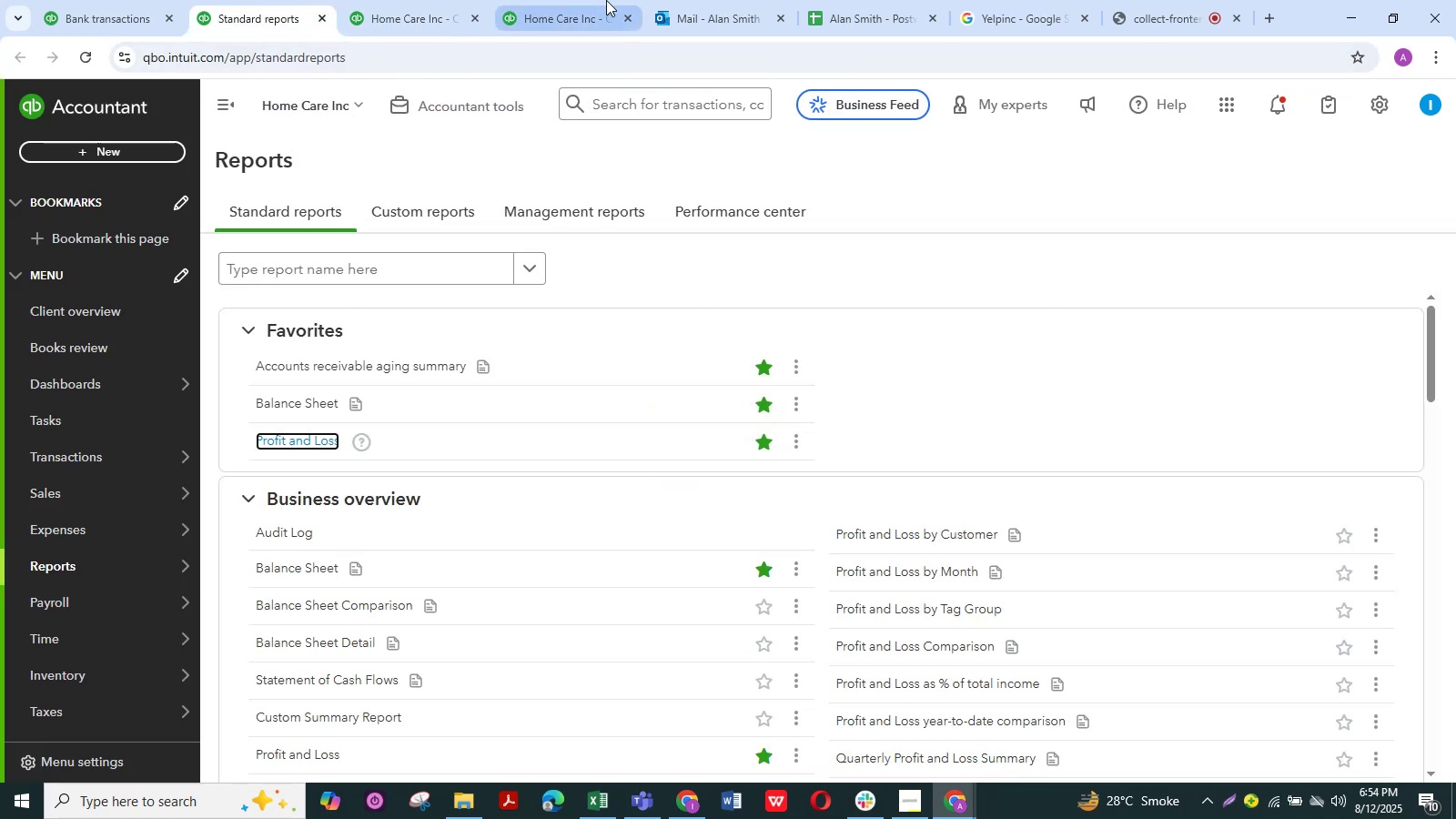 
left_click([567, 0])
 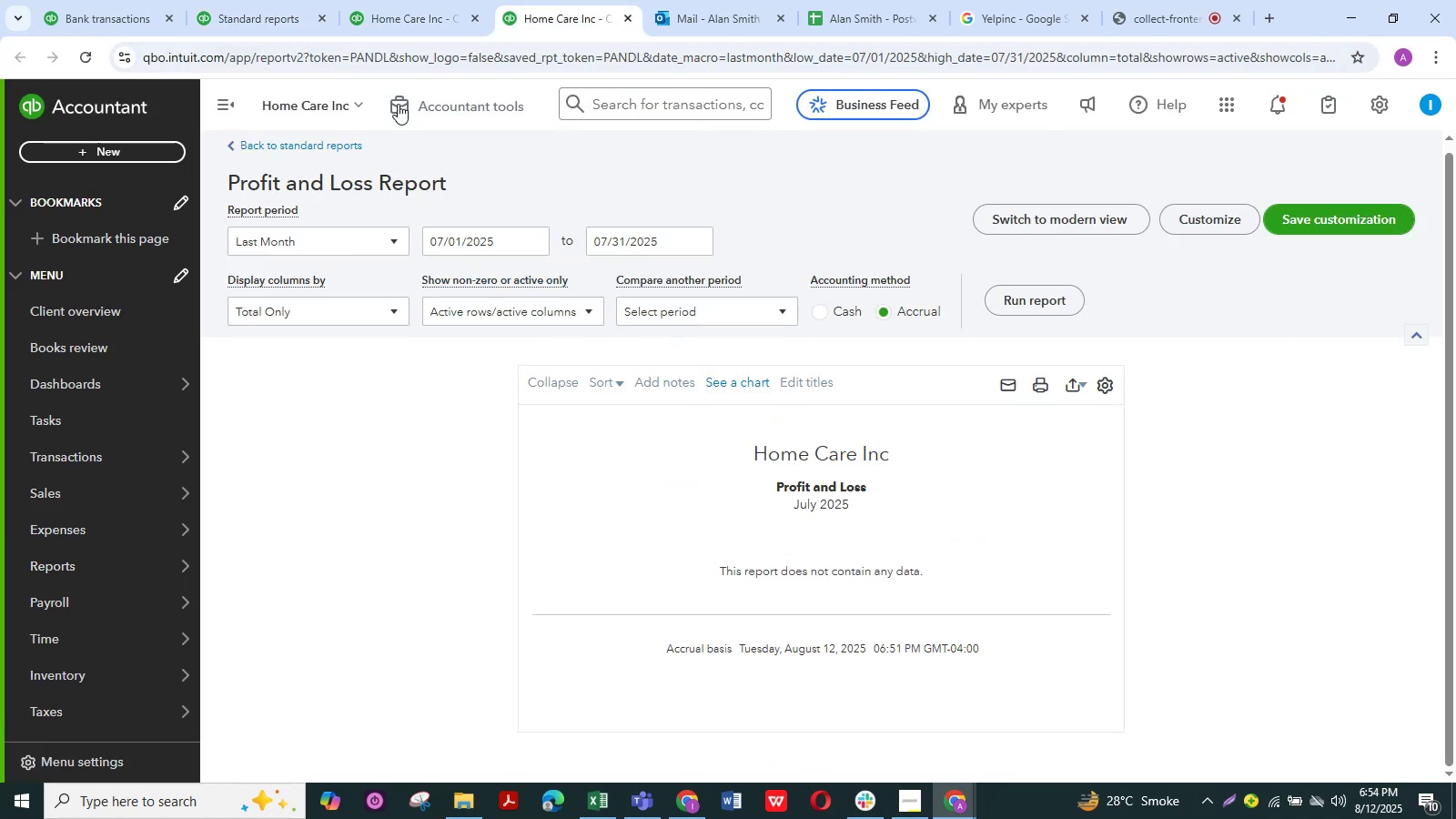 
scroll: coordinate [476, 325], scroll_direction: up, amount: 4.0
 